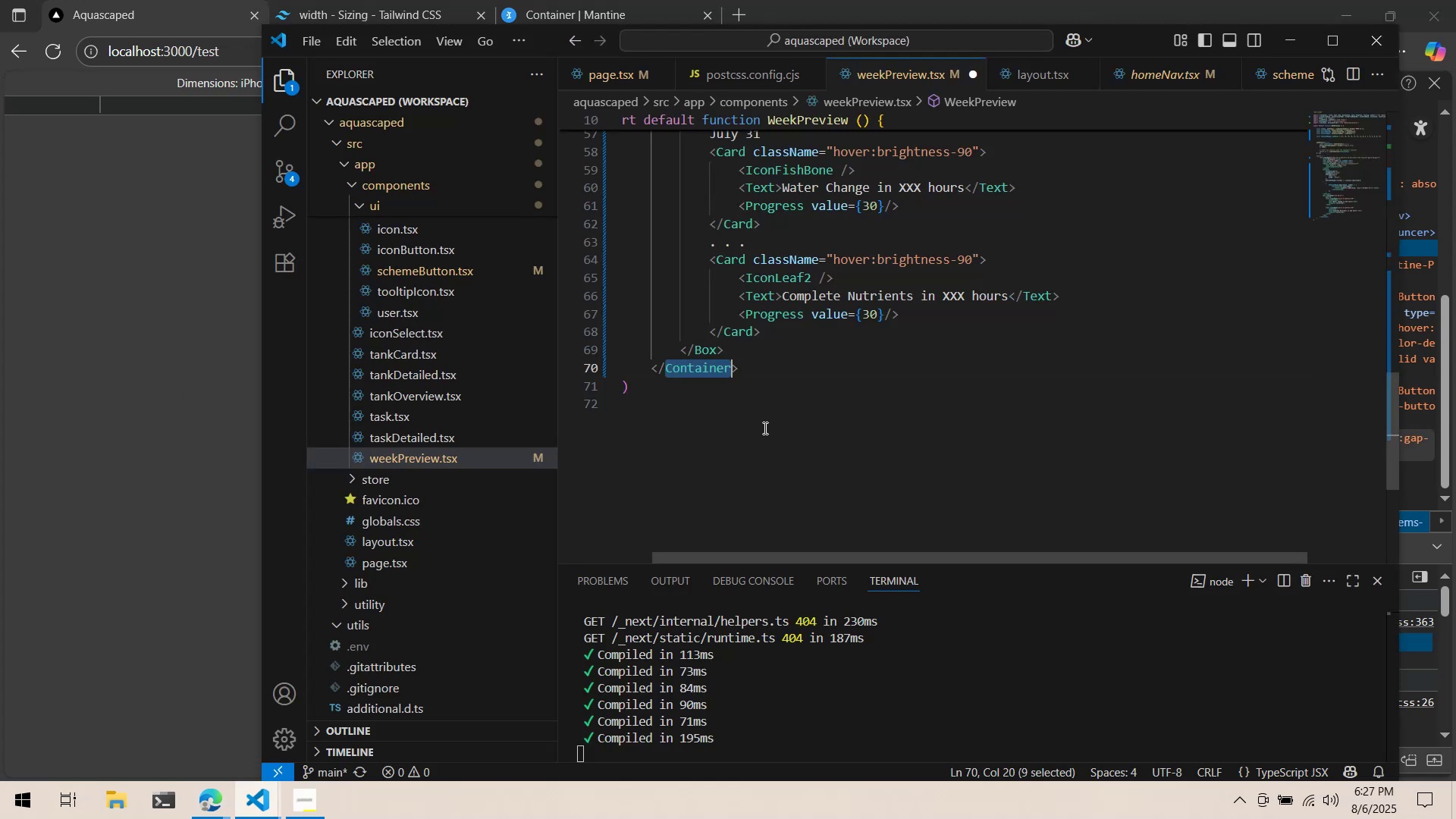 
key(Control+Z)
 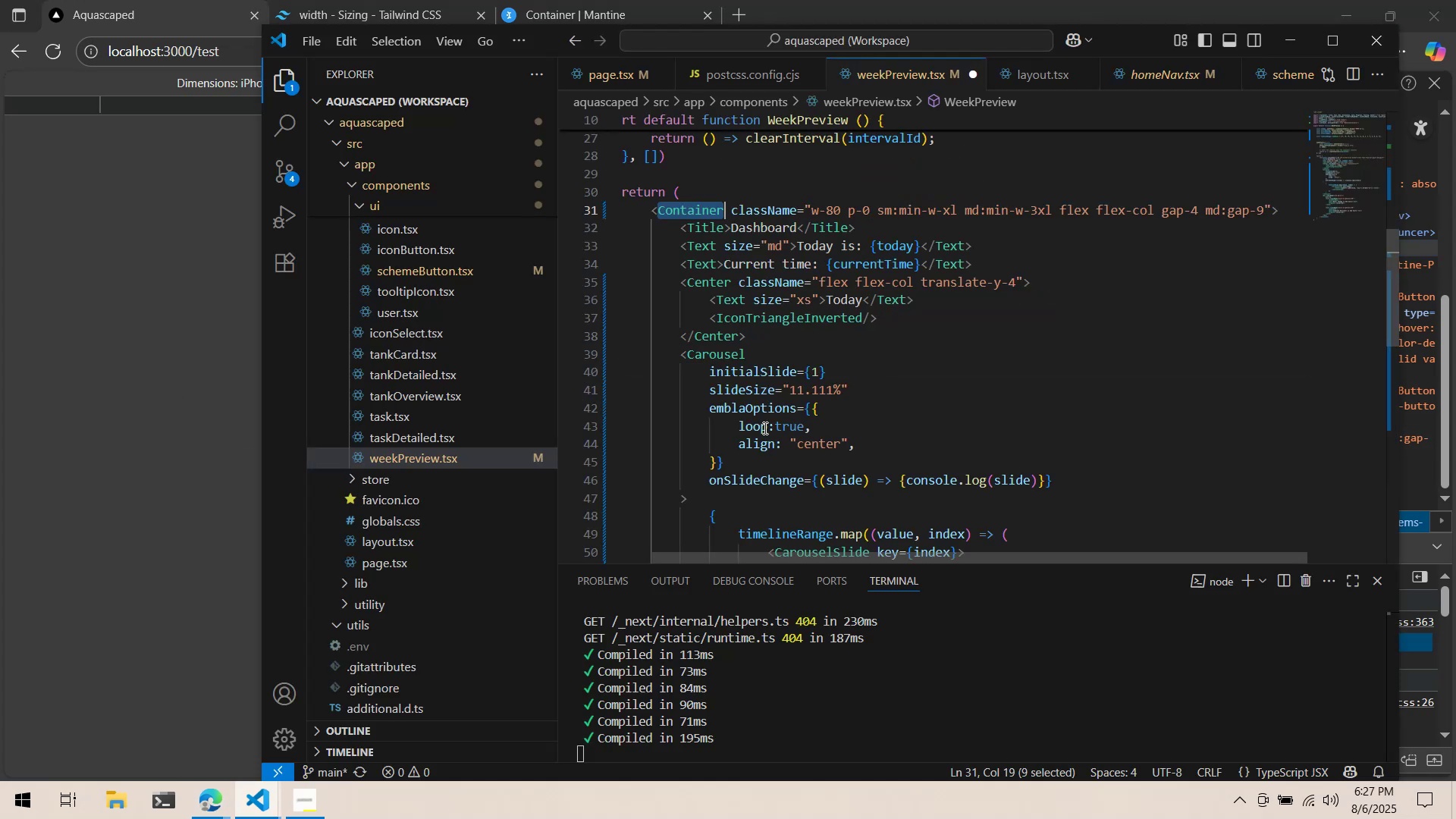 
key(Control+ControlLeft)
 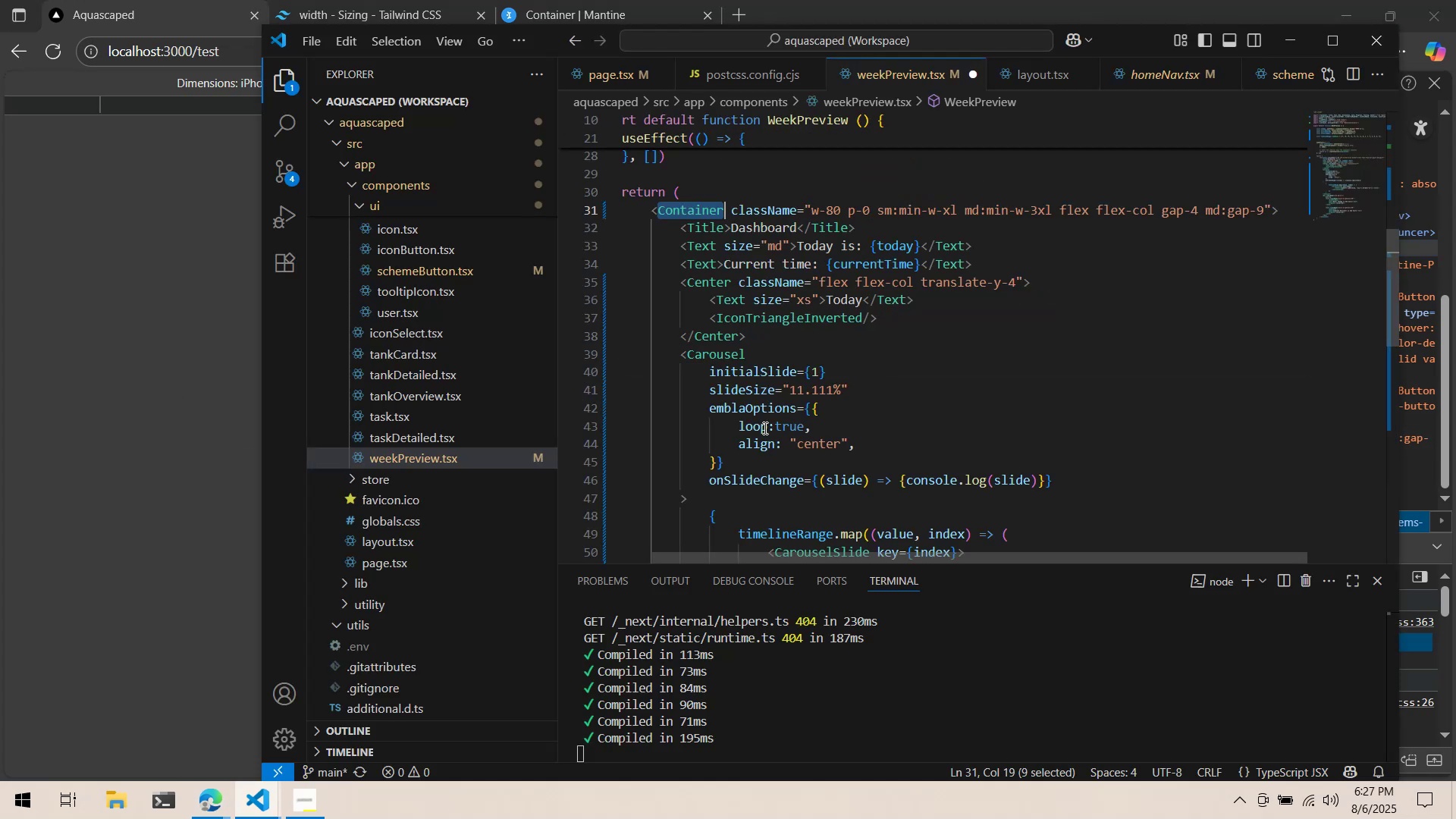 
key(Control+S)
 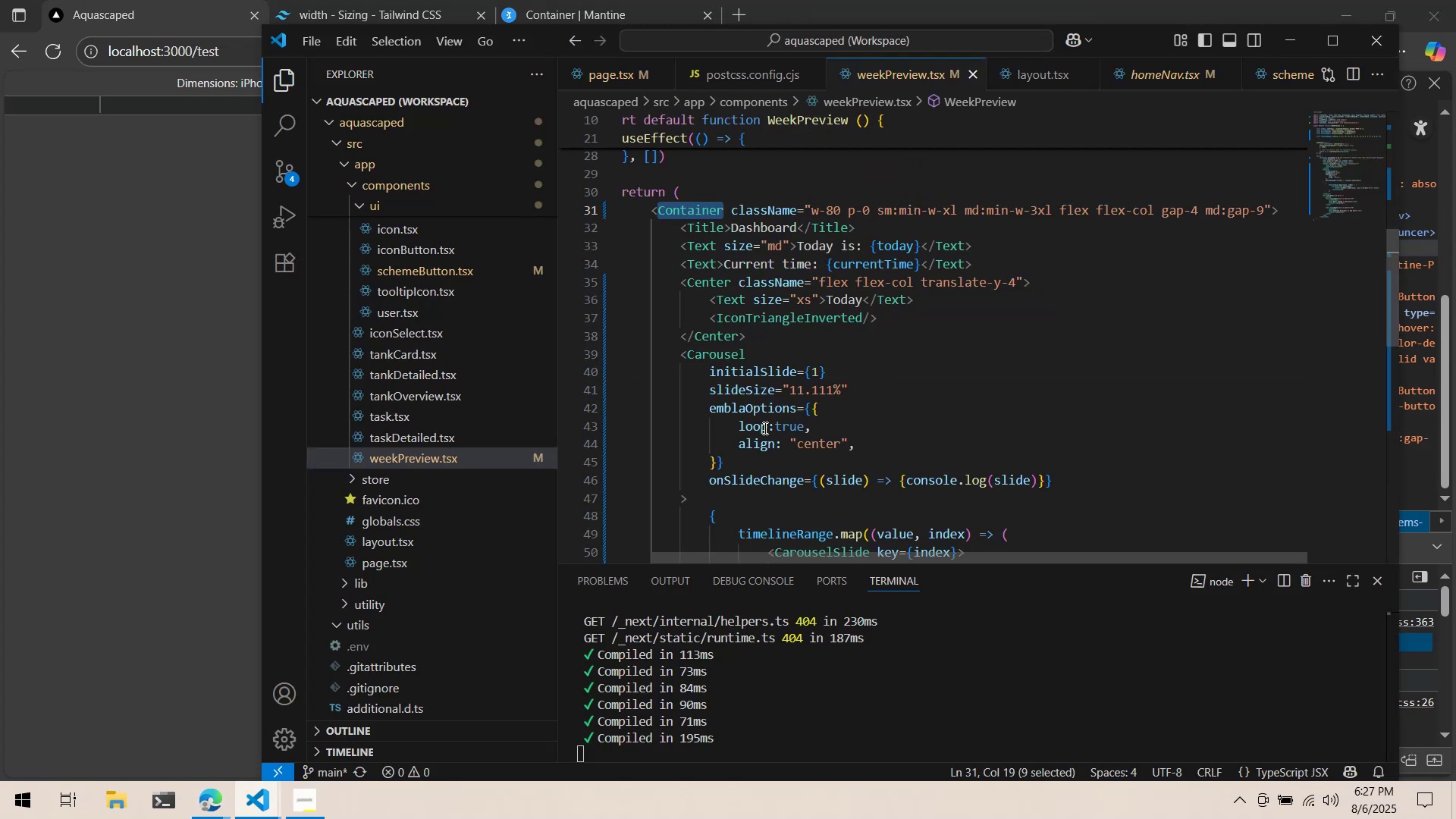 
key(Alt+AltLeft)
 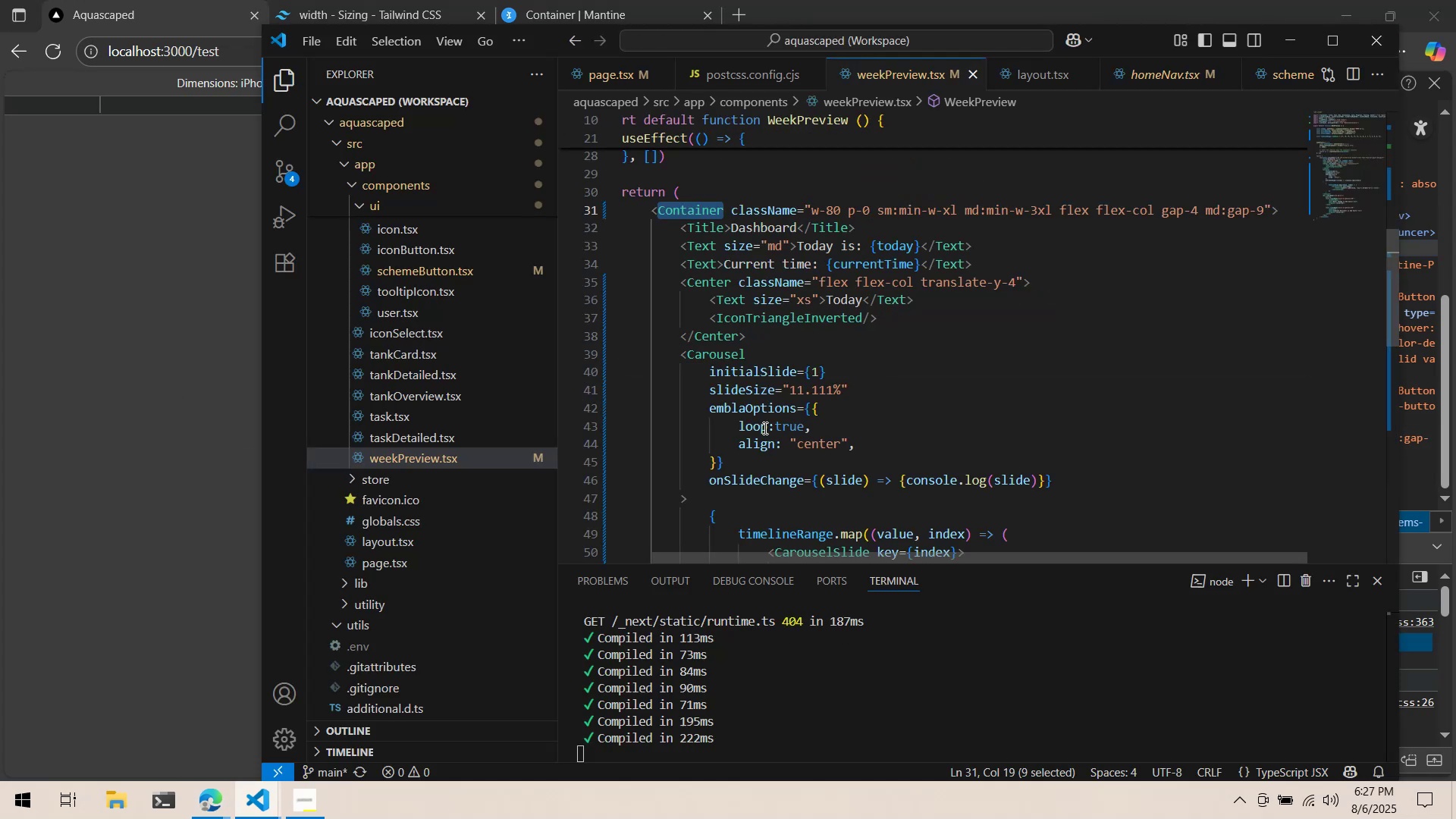 
key(Alt+Tab)
 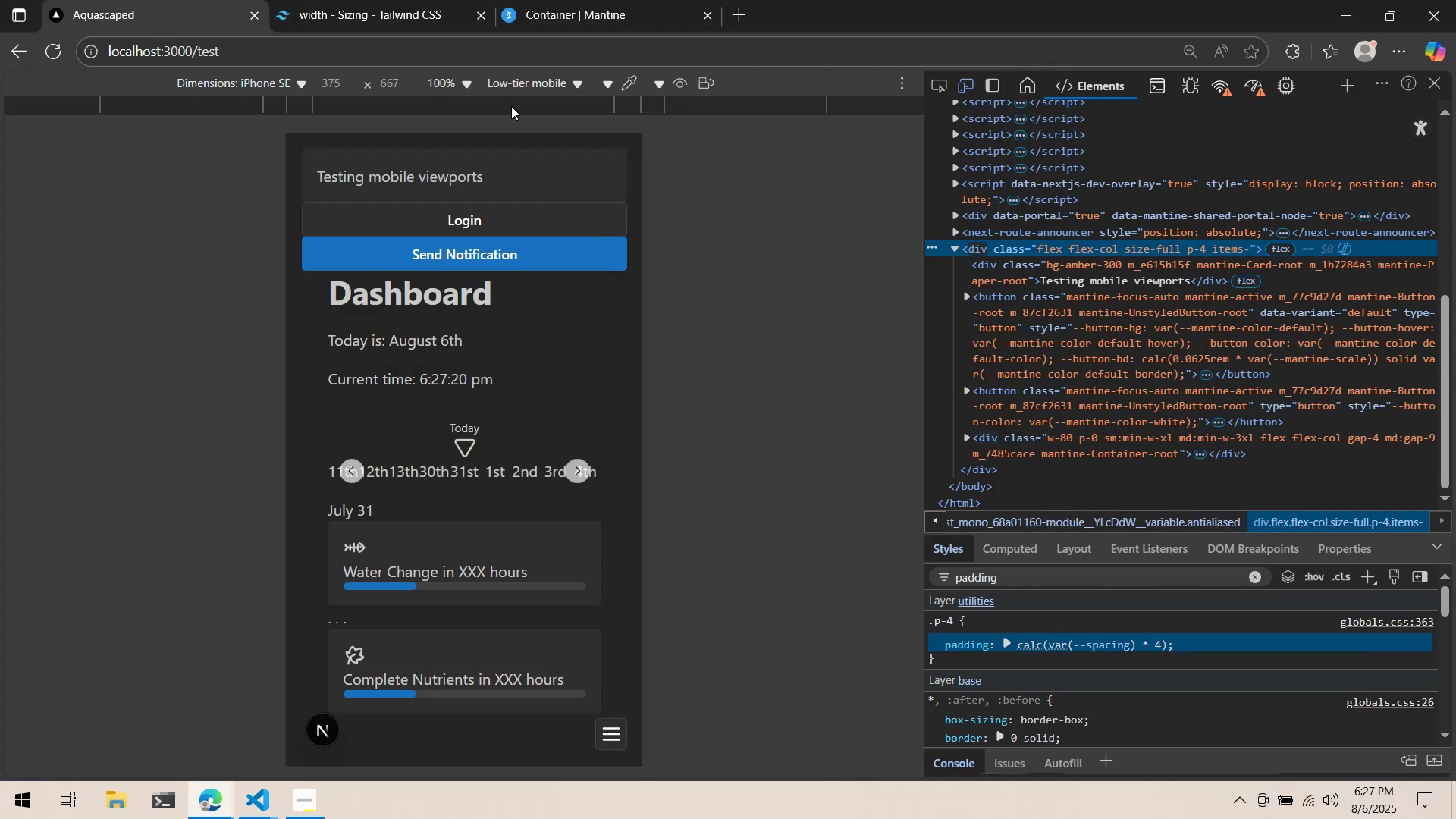 
wait(5.84)
 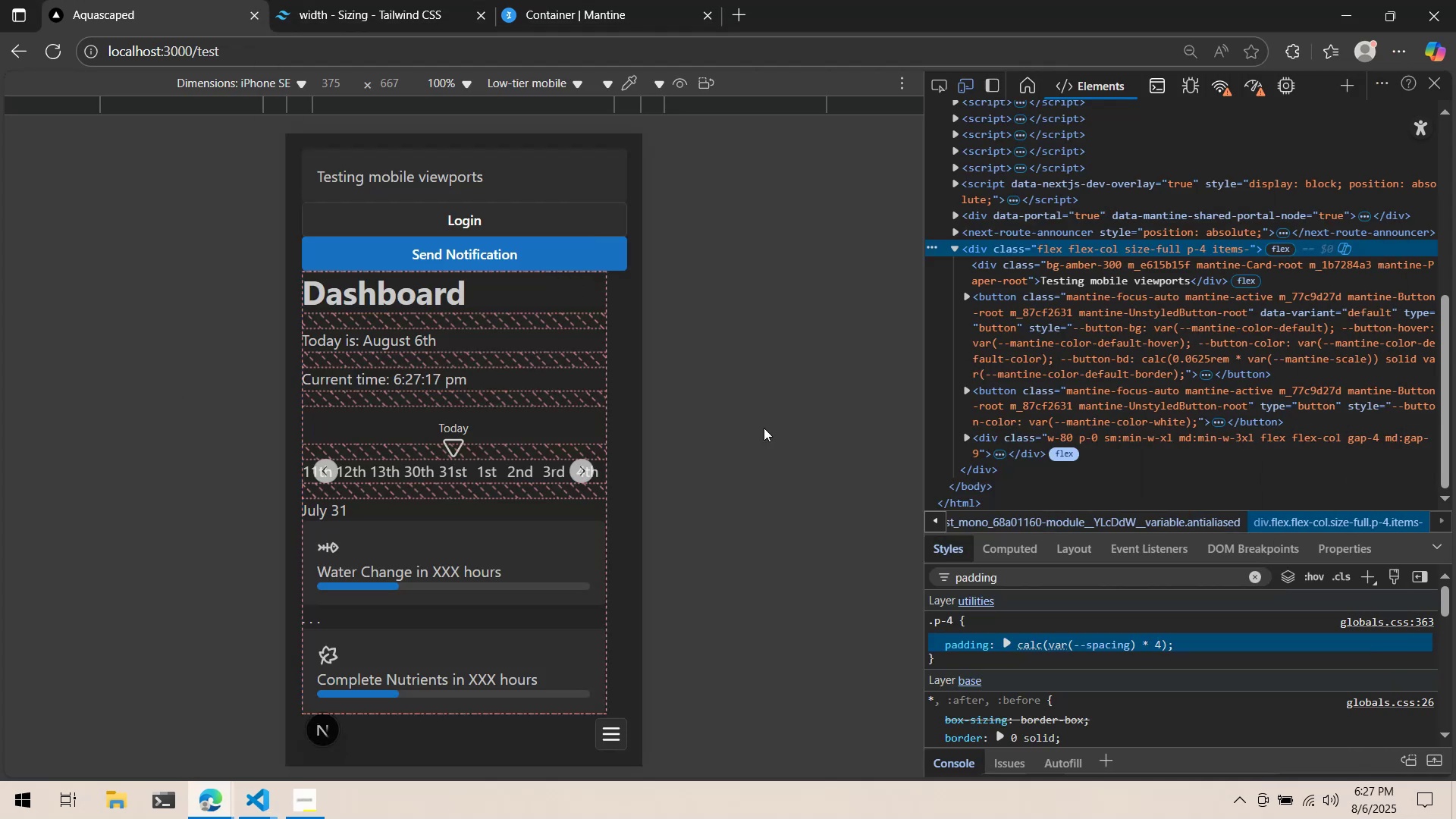 
left_click([405, 0])
 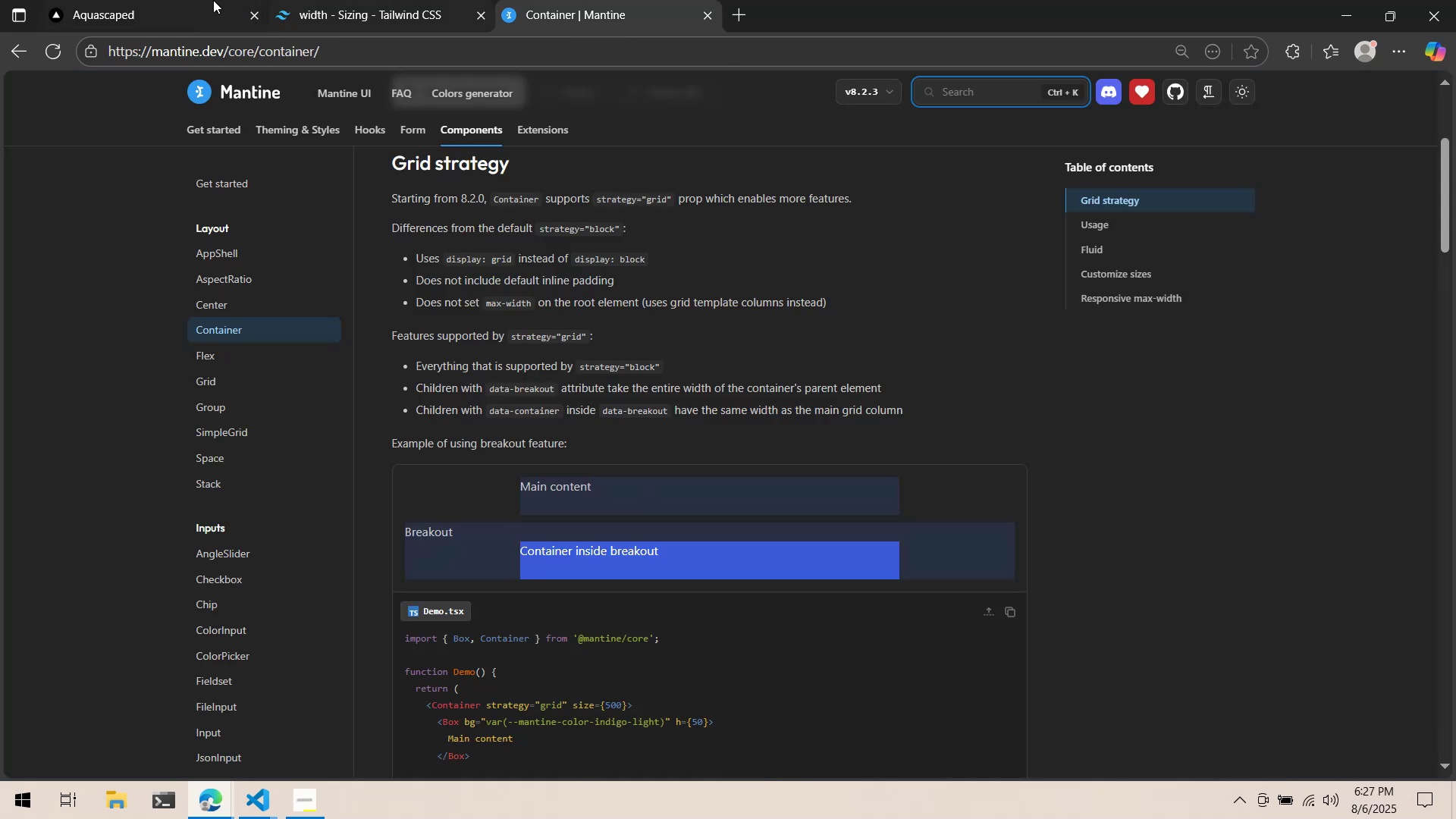 
left_click([205, 0])
 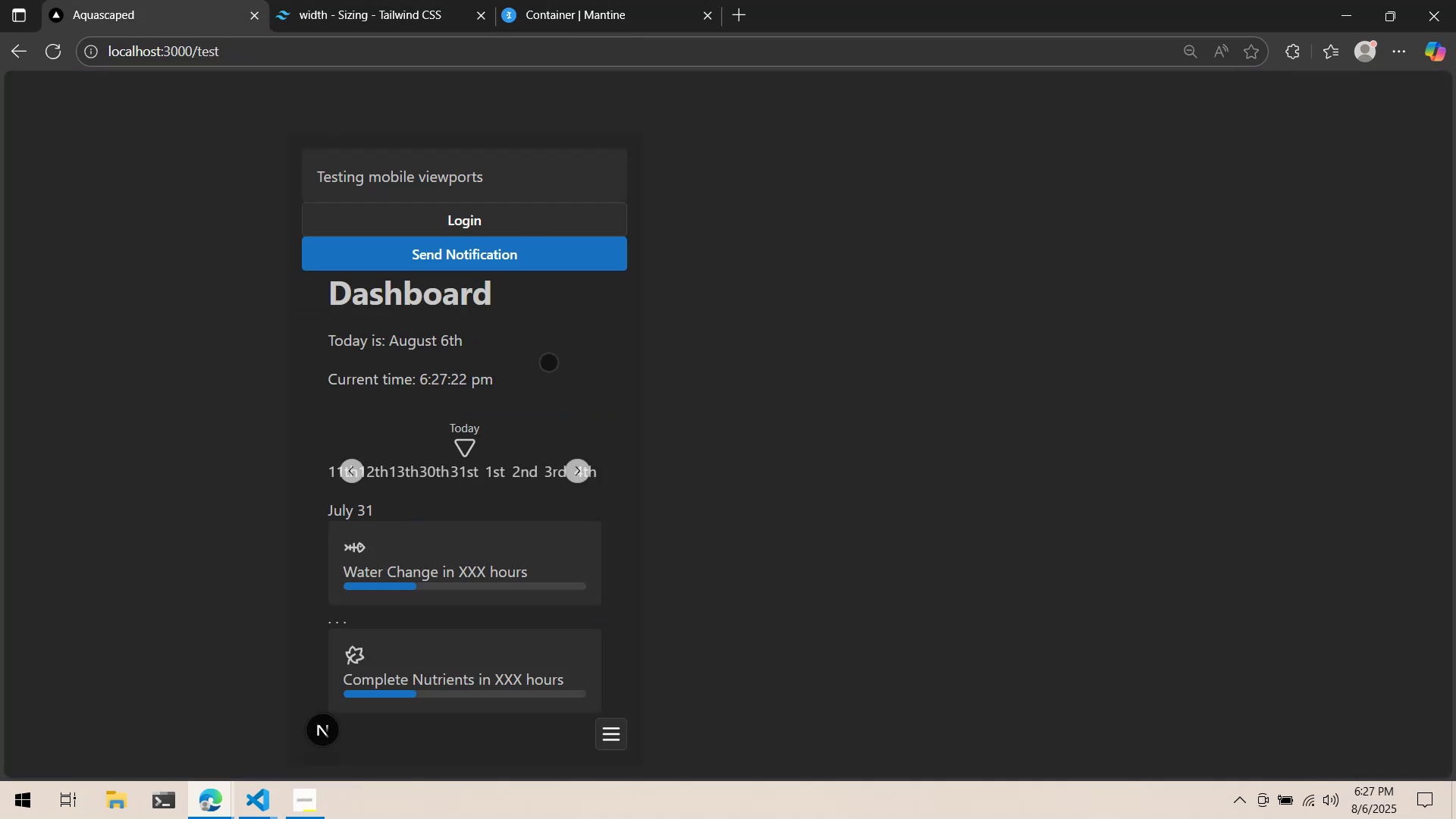 
key(Alt+AltLeft)
 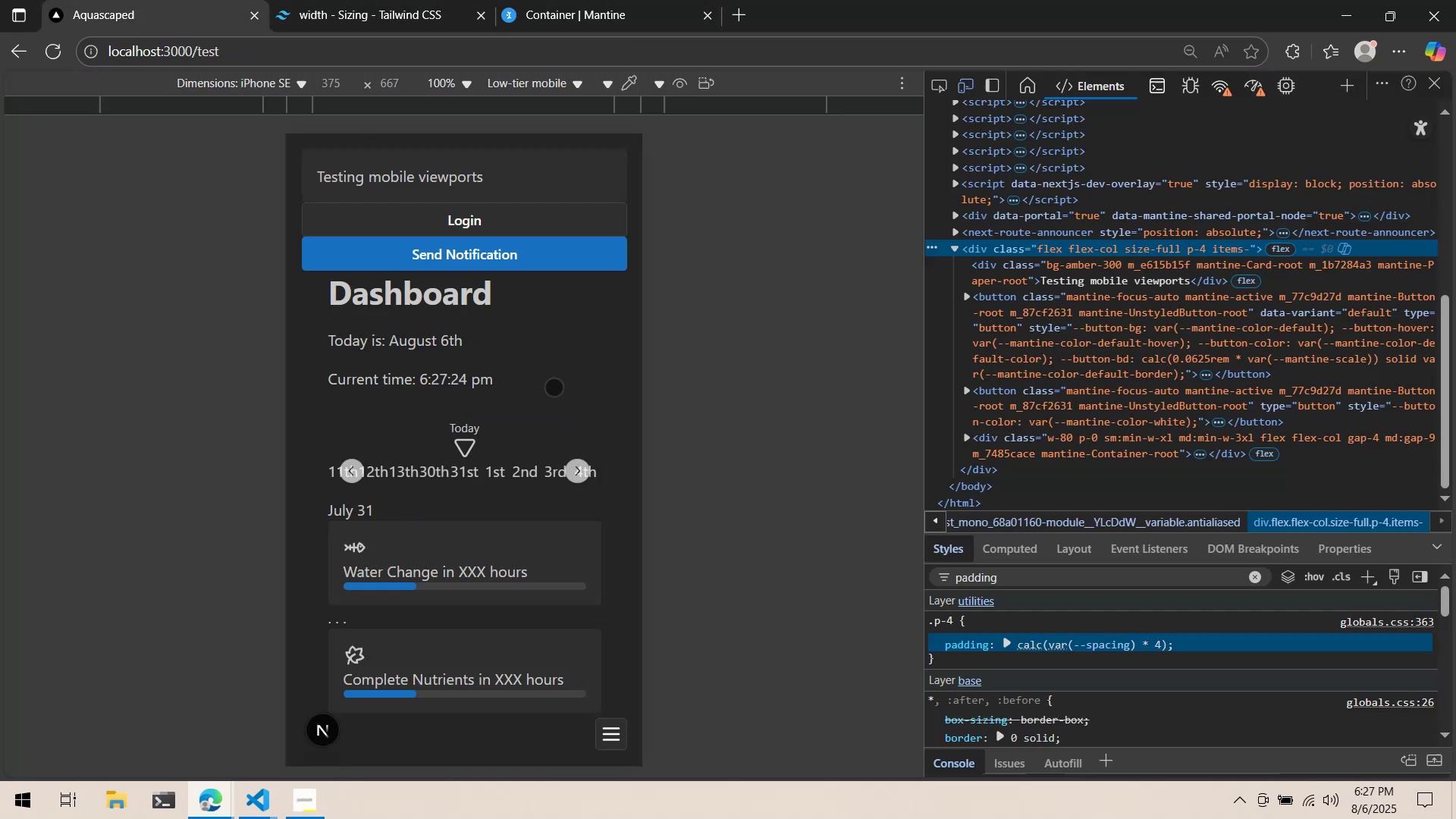 
key(Alt+Tab)
 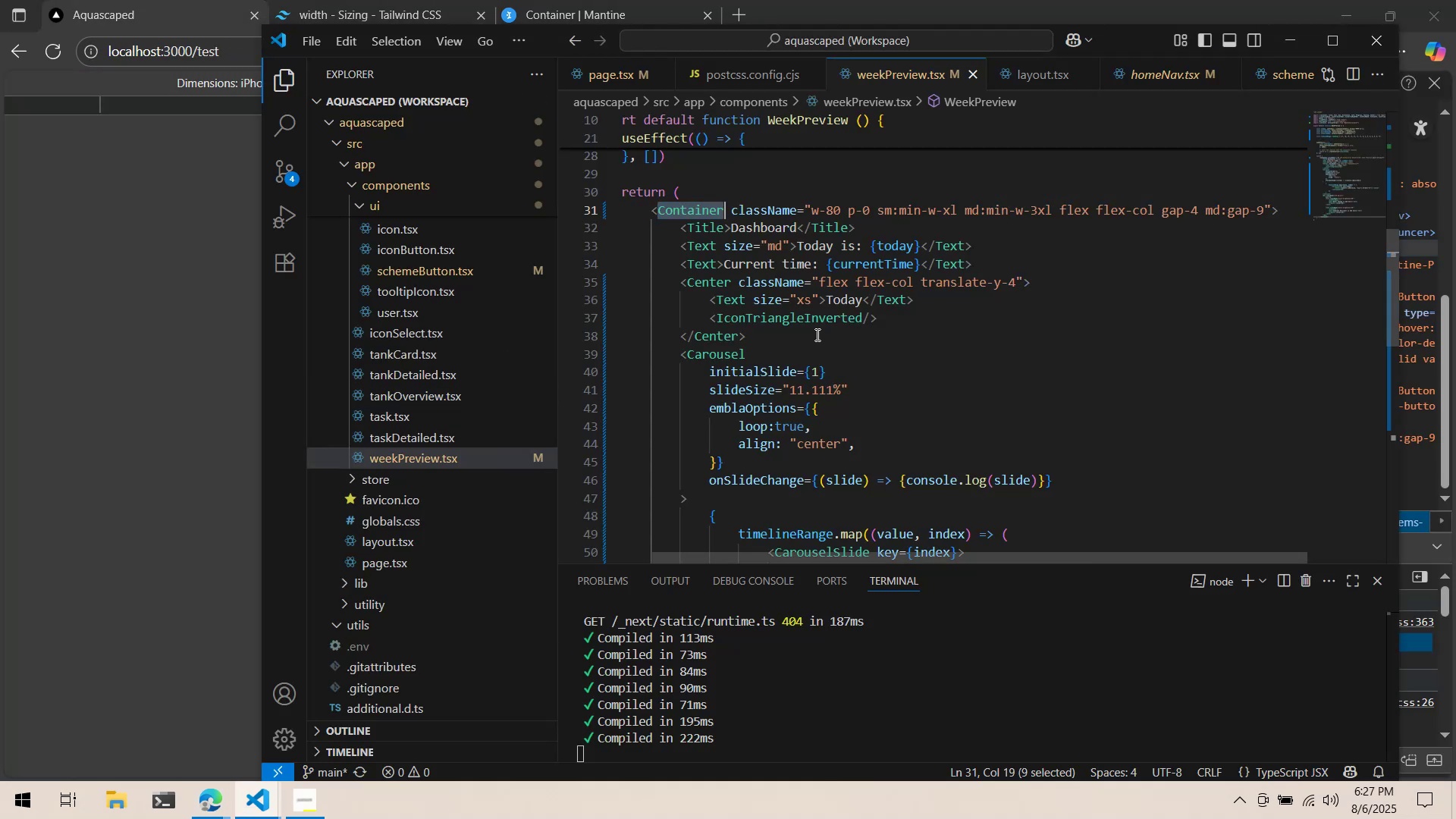 
scroll: coordinate [818, 334], scroll_direction: down, amount: 4.0
 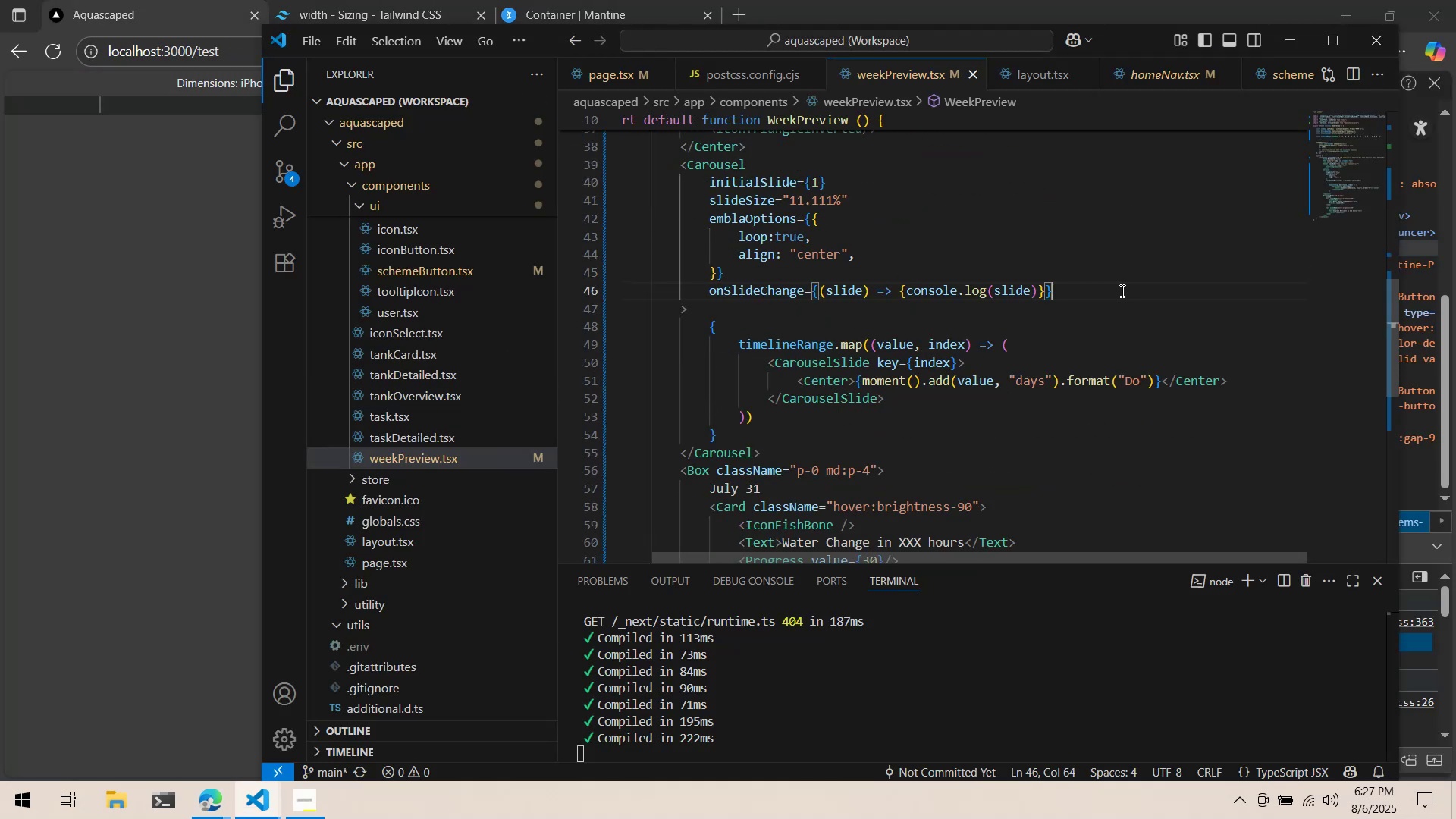 
scroll: coordinate [867, 327], scroll_direction: up, amount: 5.0
 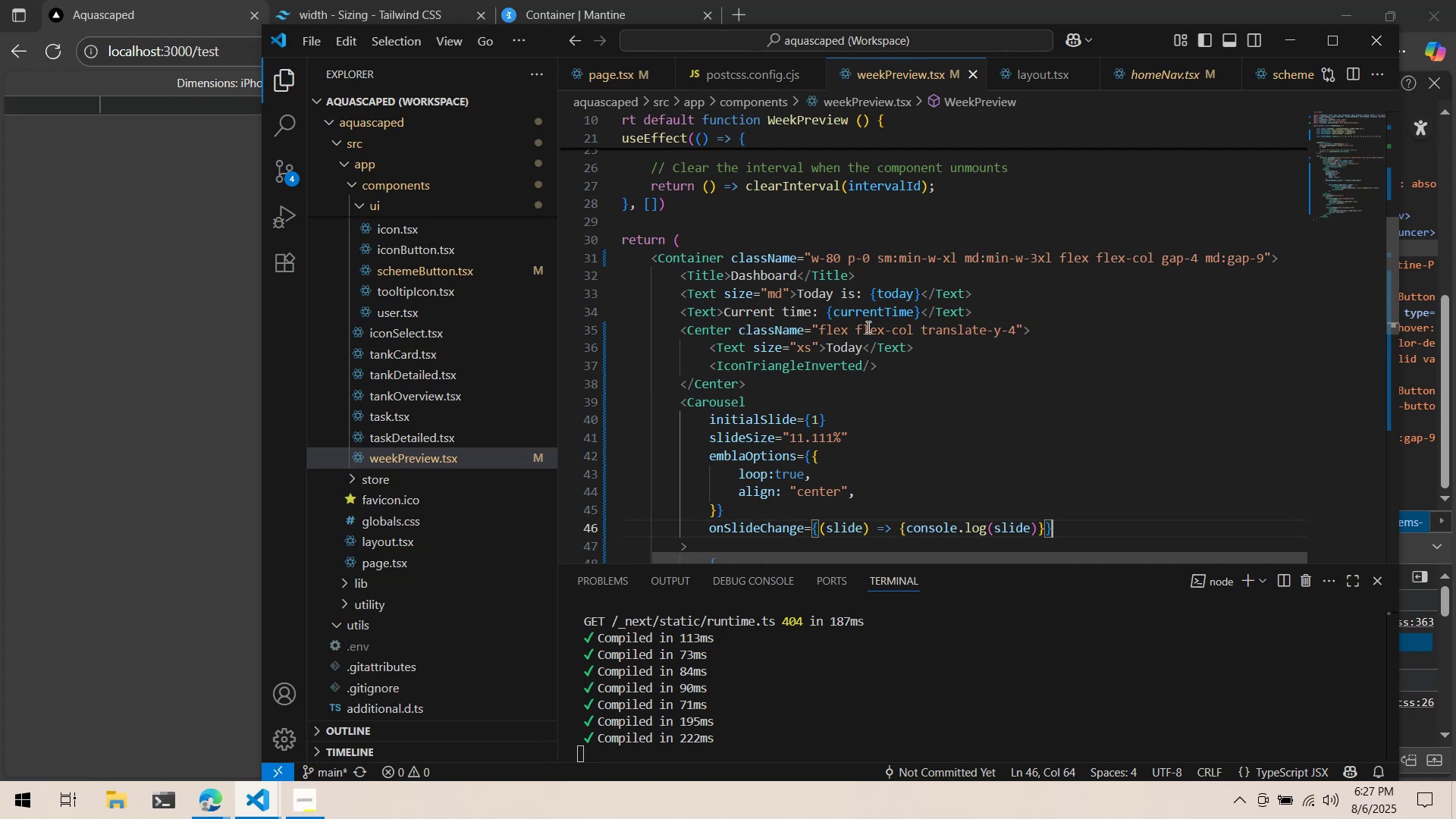 
key(Alt+AltLeft)
 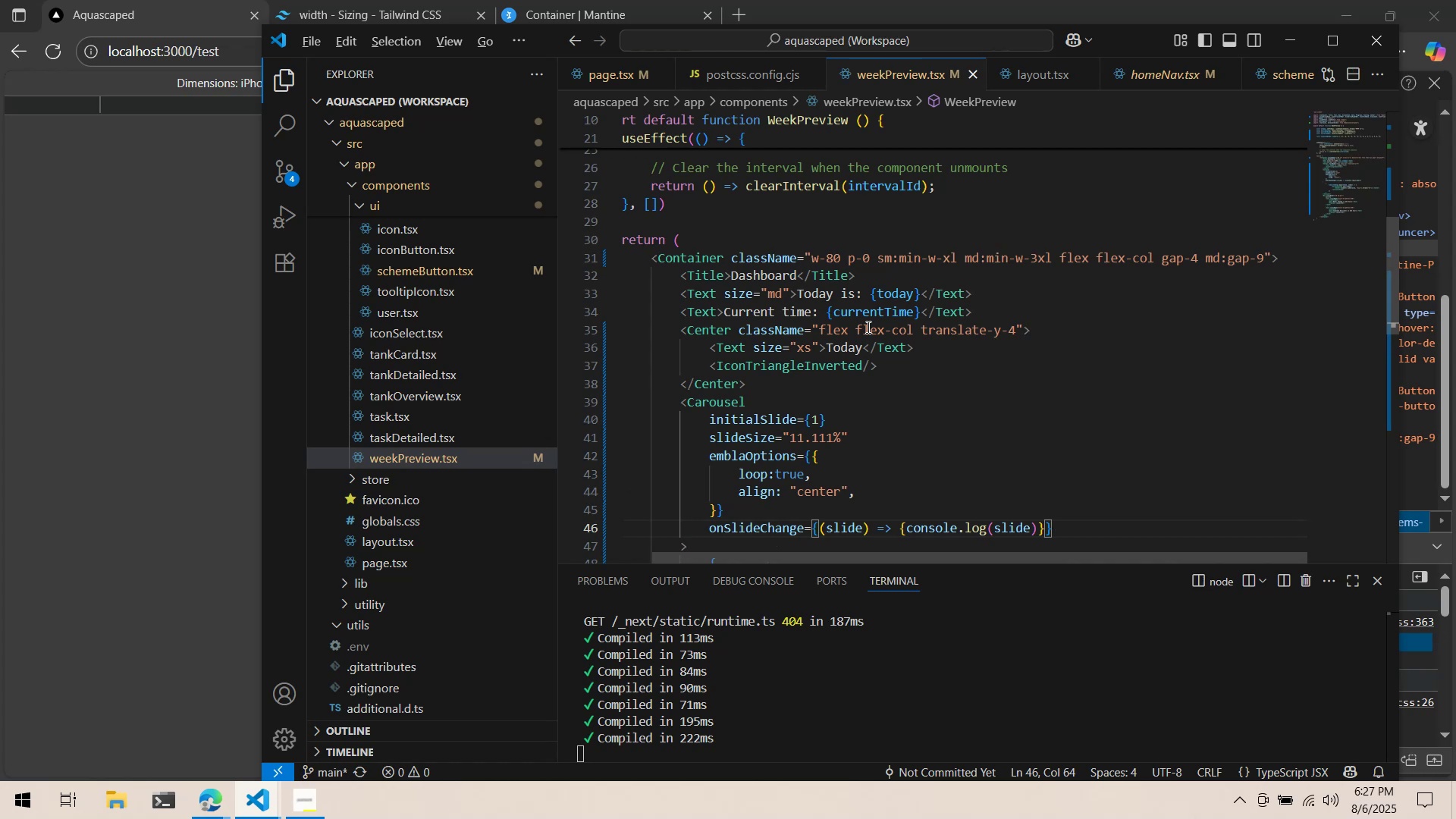 
key(Alt+Tab)
 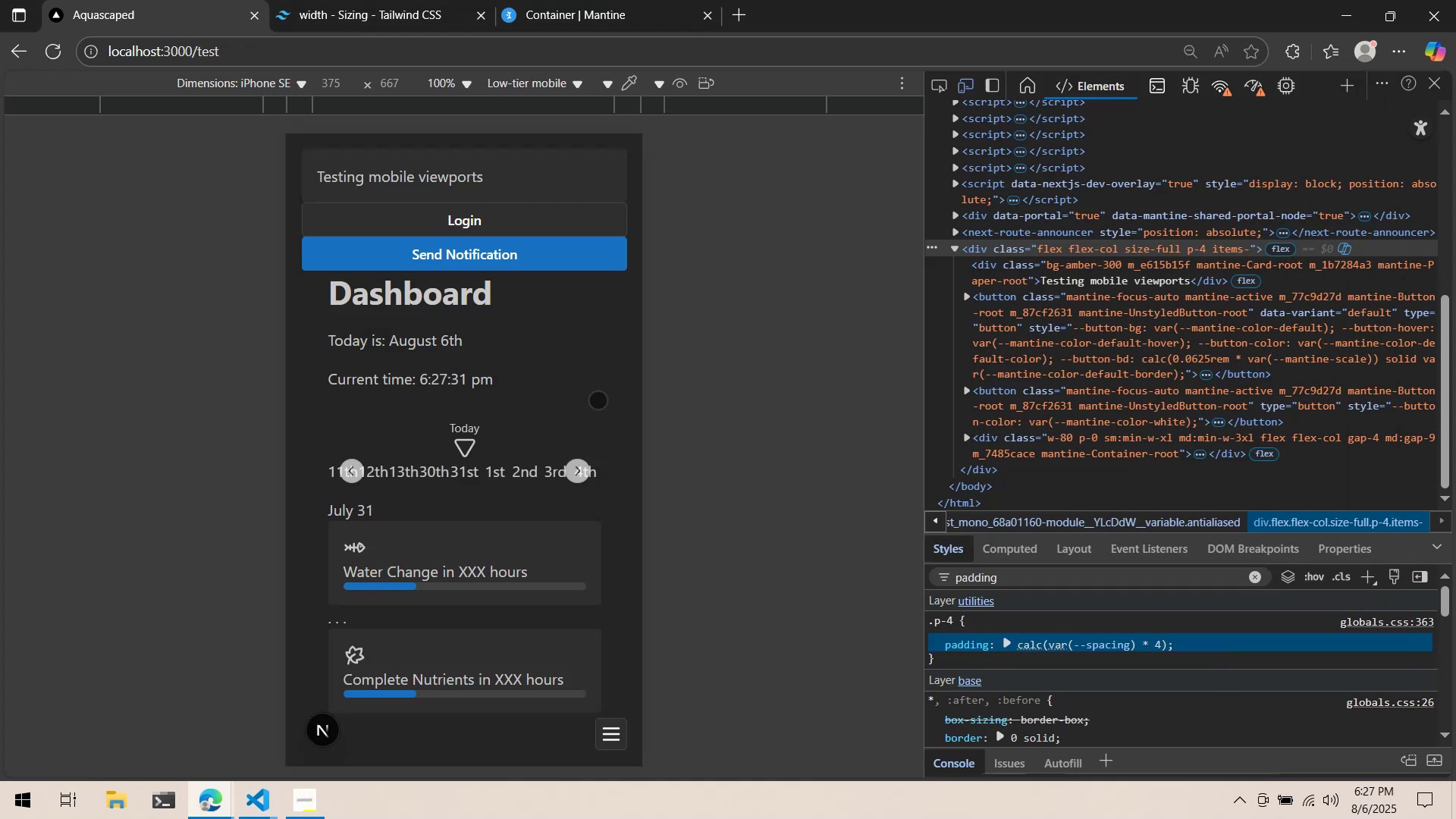 
key(Alt+AltLeft)
 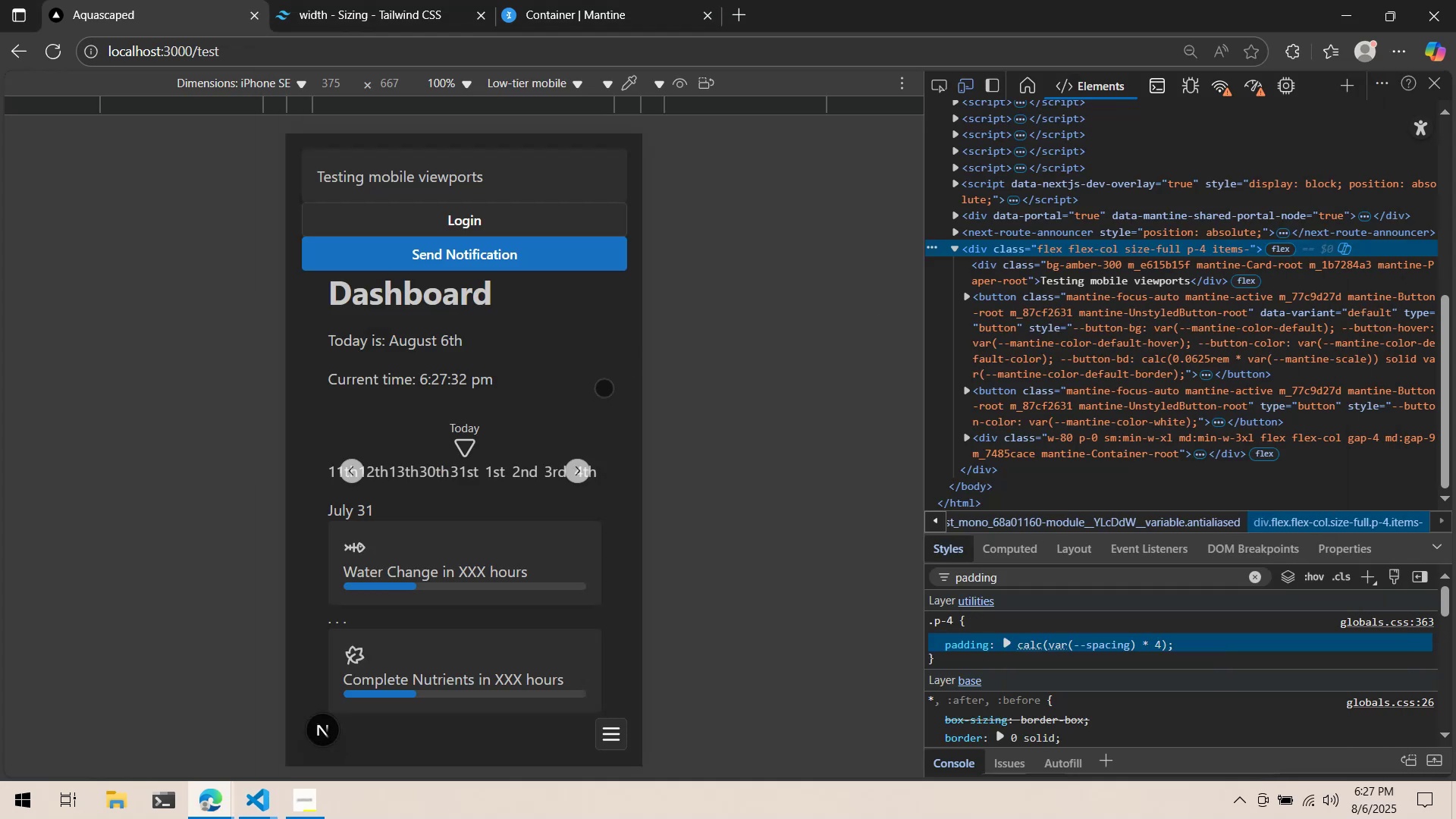 
key(Alt+Tab)
 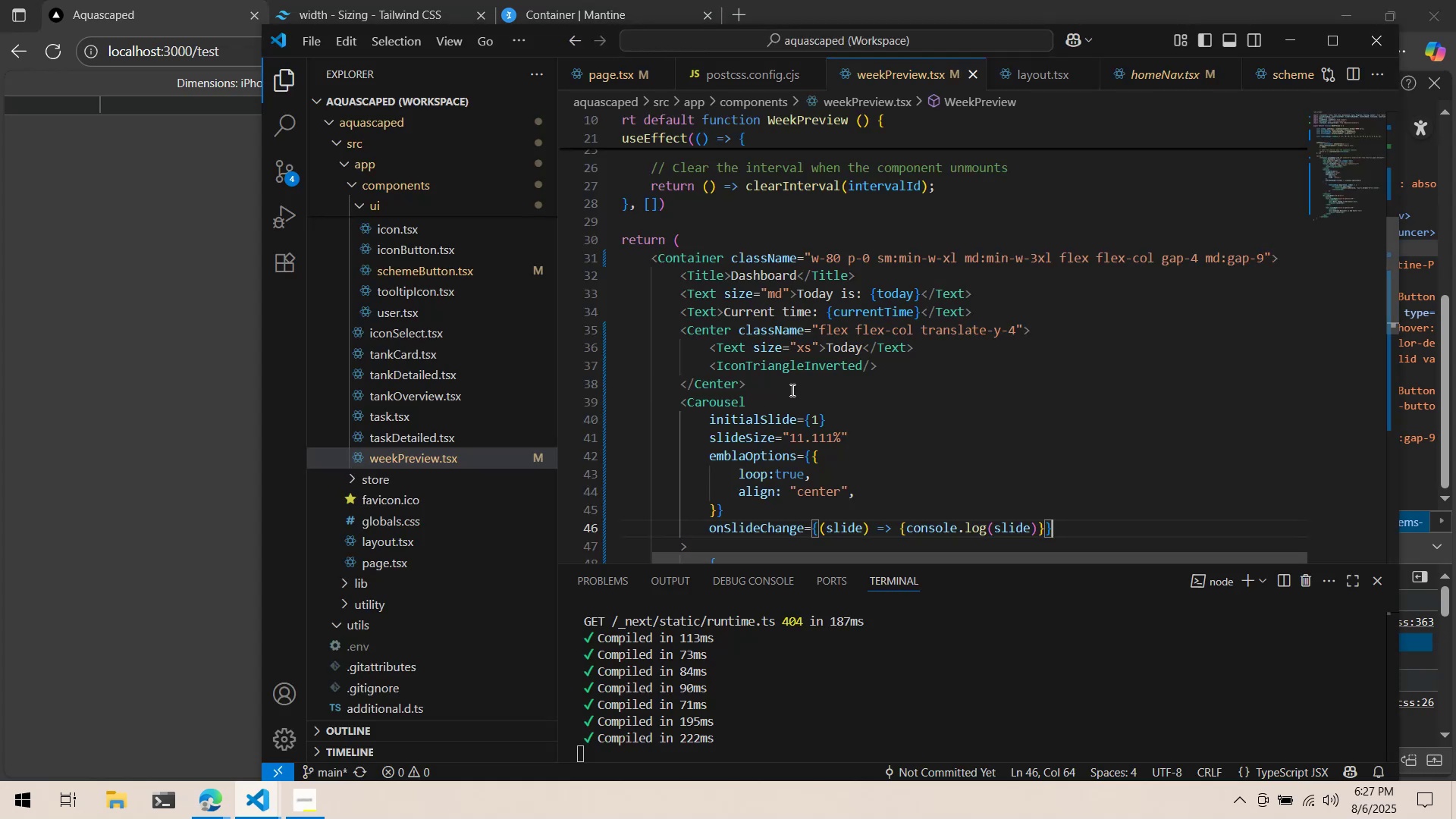 
scroll: coordinate [795, 396], scroll_direction: down, amount: 2.0
 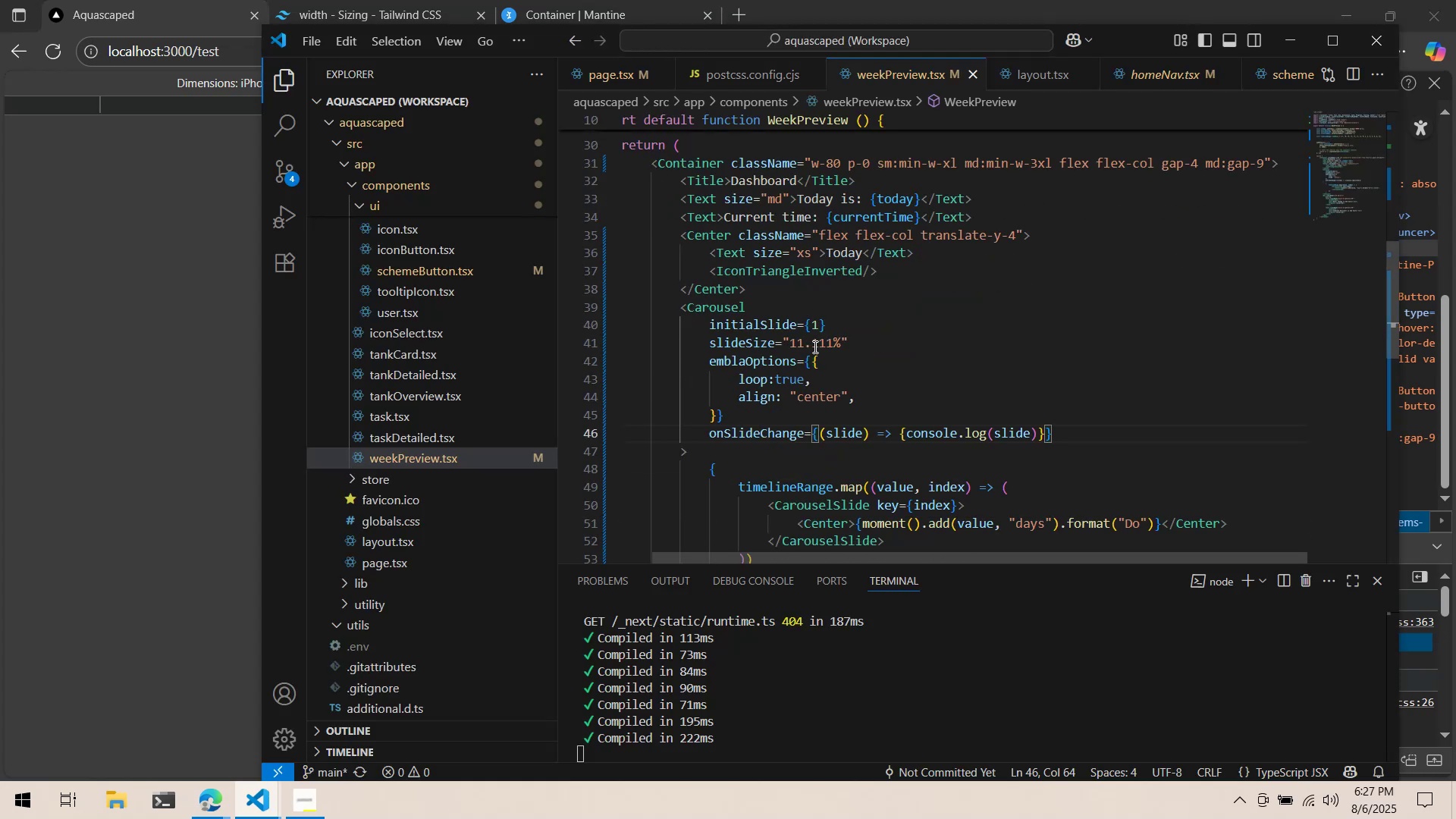 
key(Alt+Tab)
 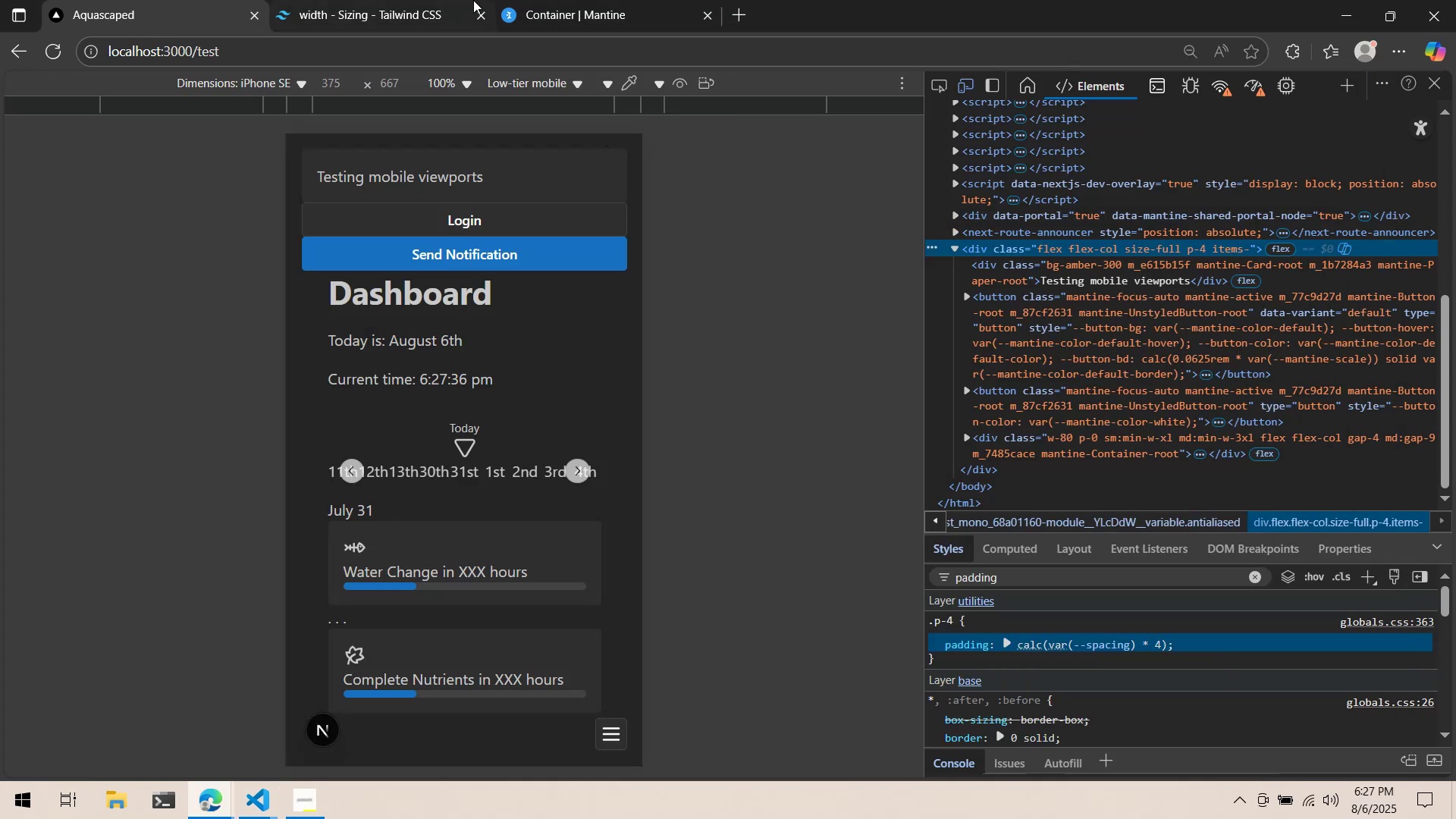 
left_click([576, 0])
 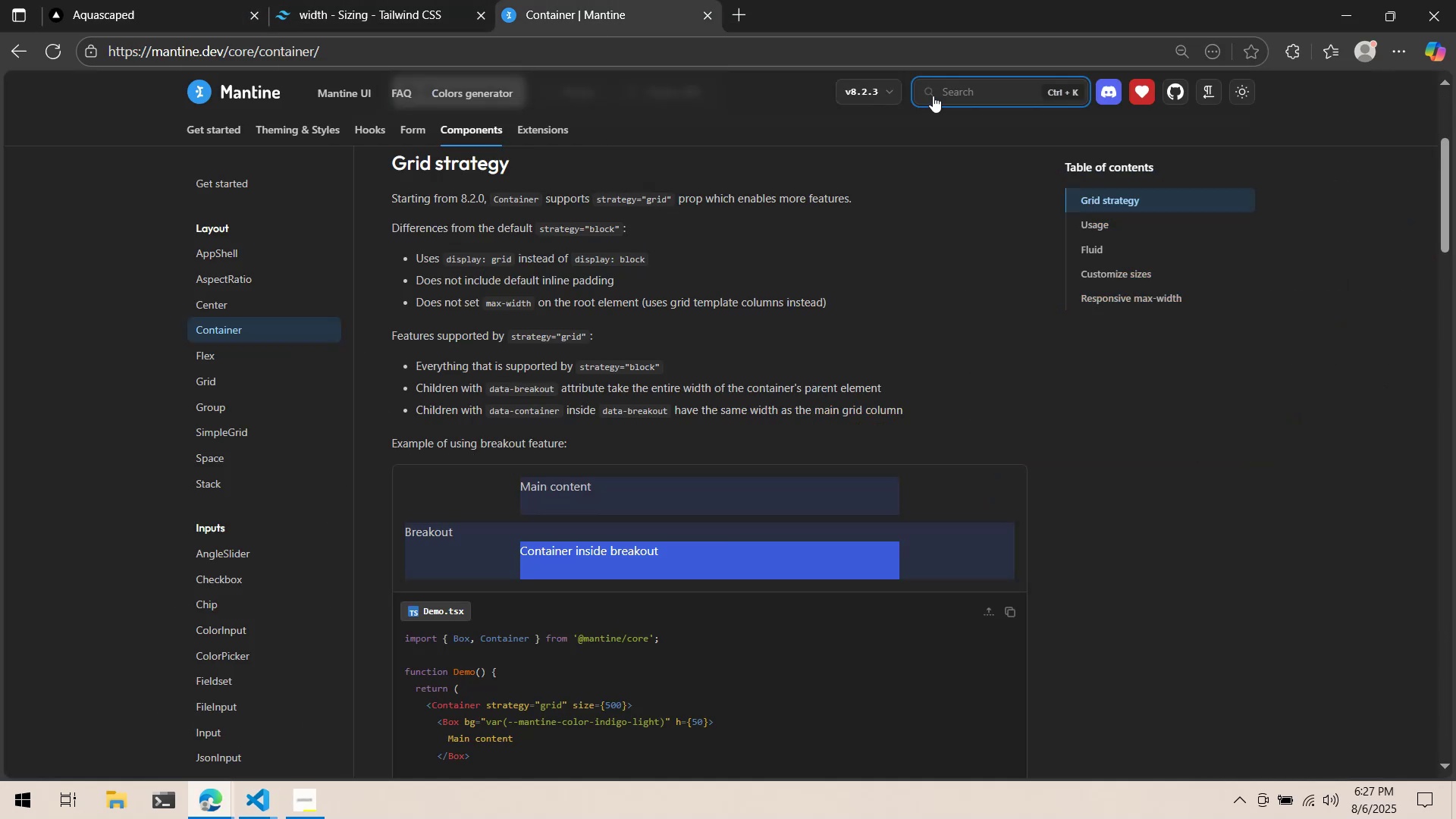 
left_click([974, 86])
 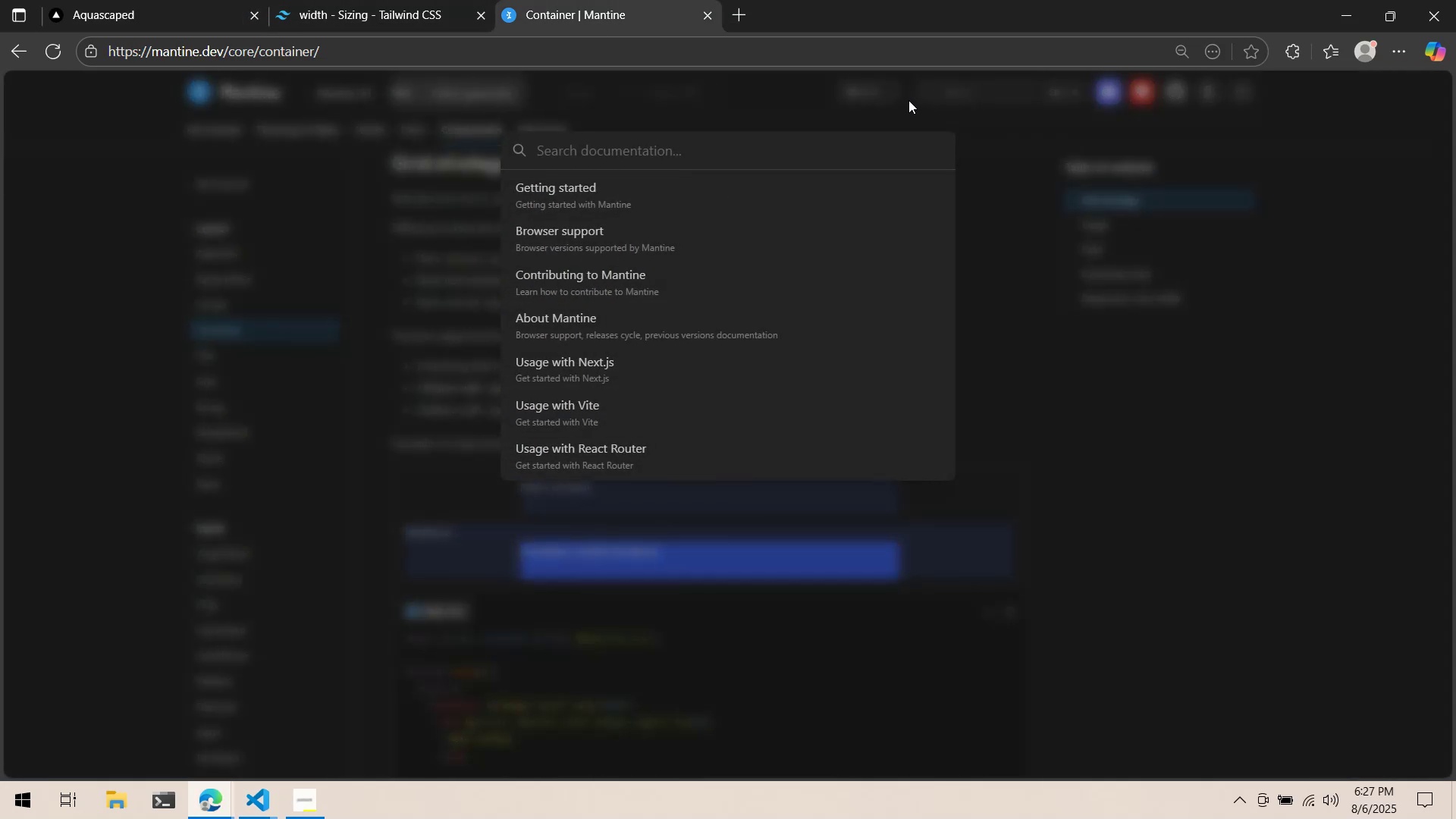 
type(ca)
 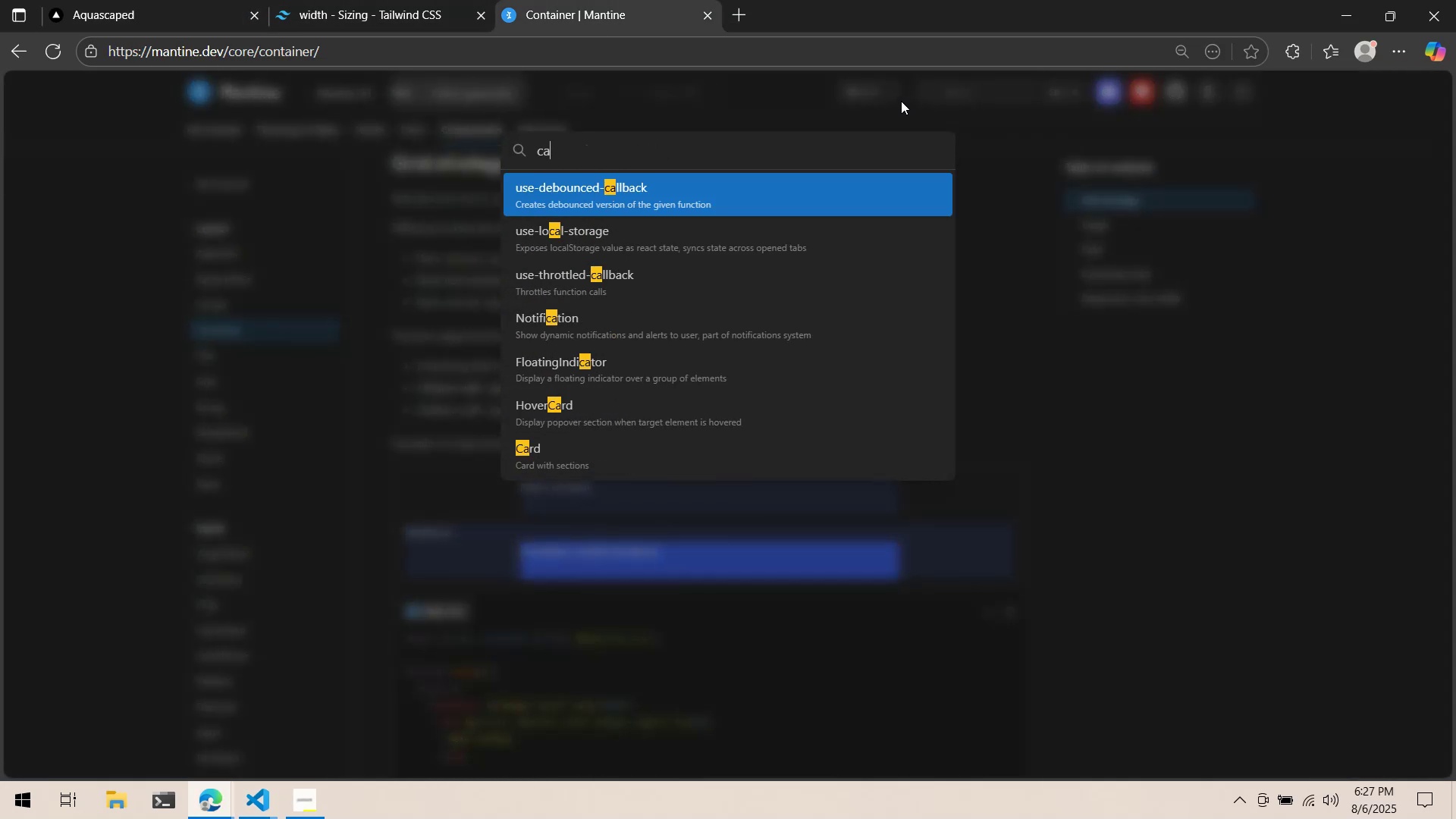 
key(Alt+AltLeft)
 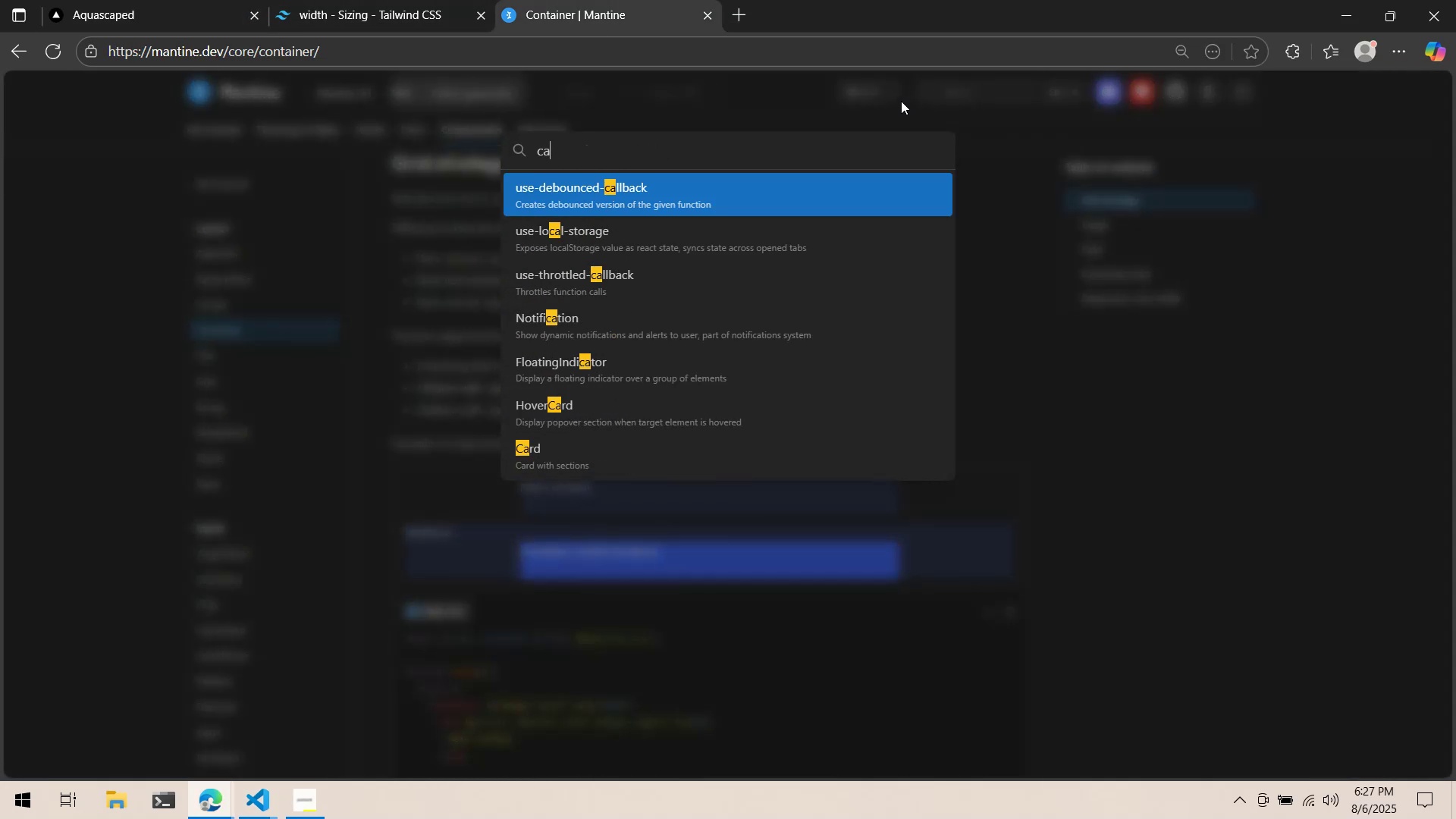 
key(Alt+Tab)
 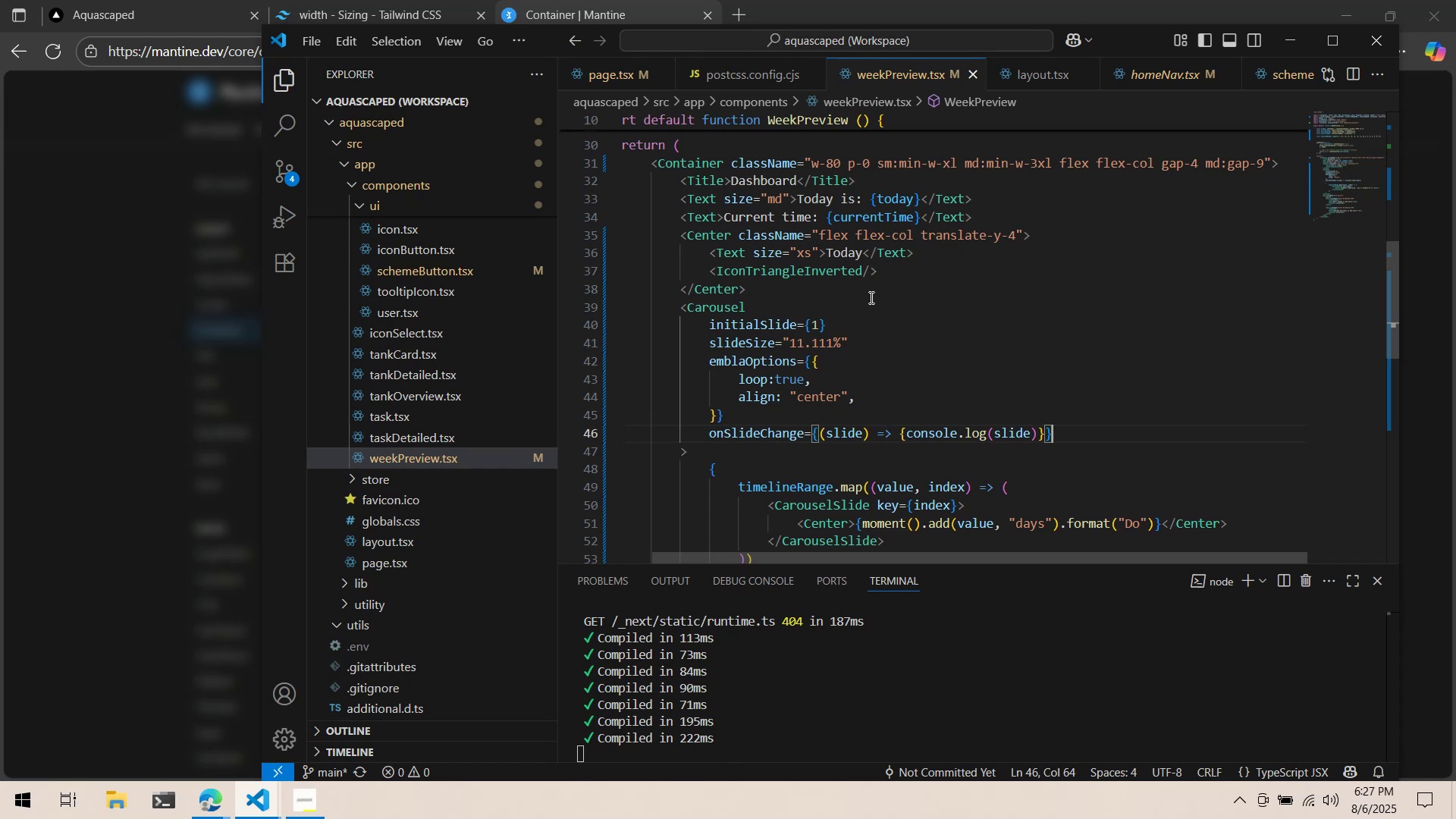 
left_click([855, 339])
 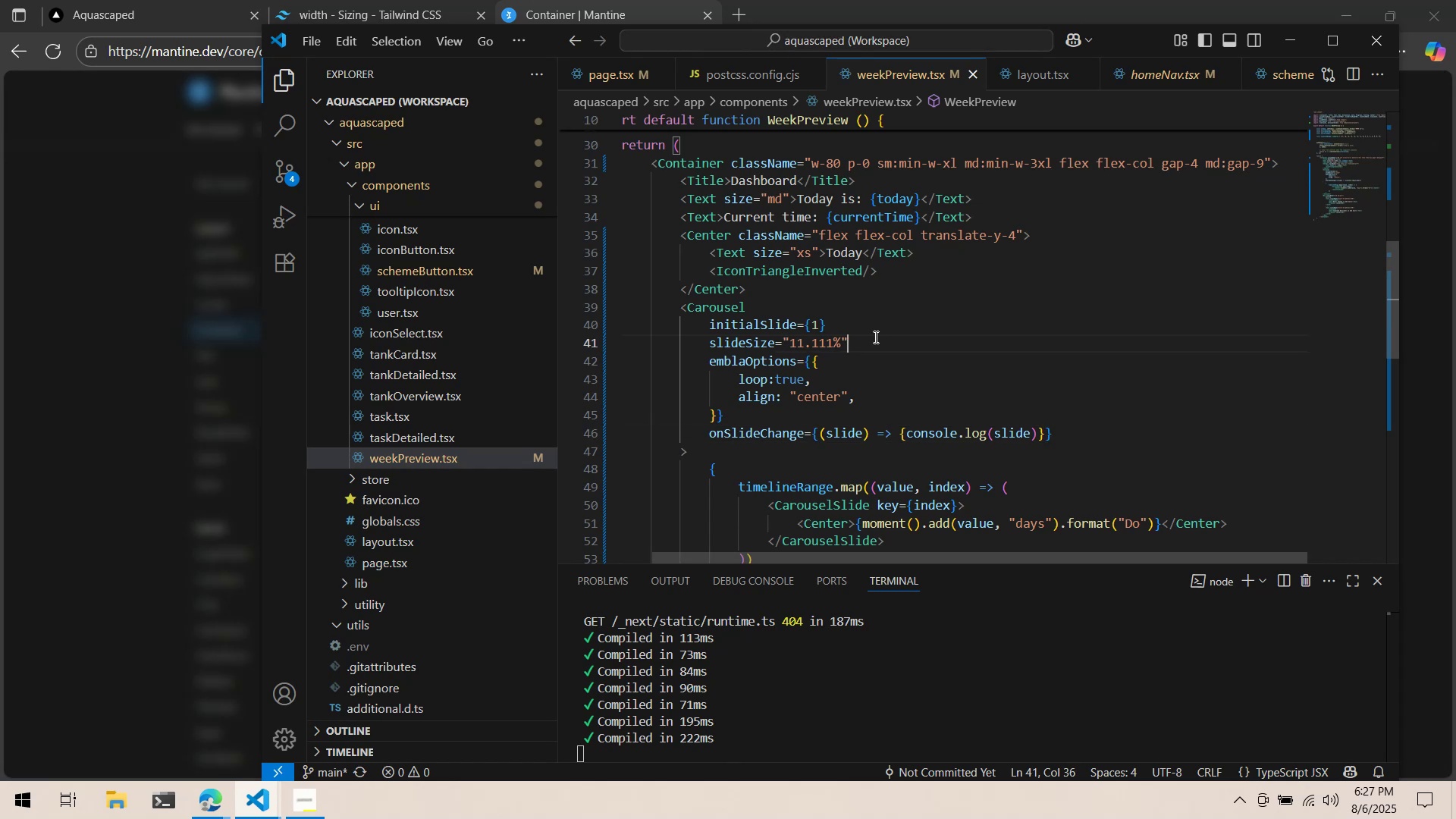 
key(Control+ArrowLeft)
 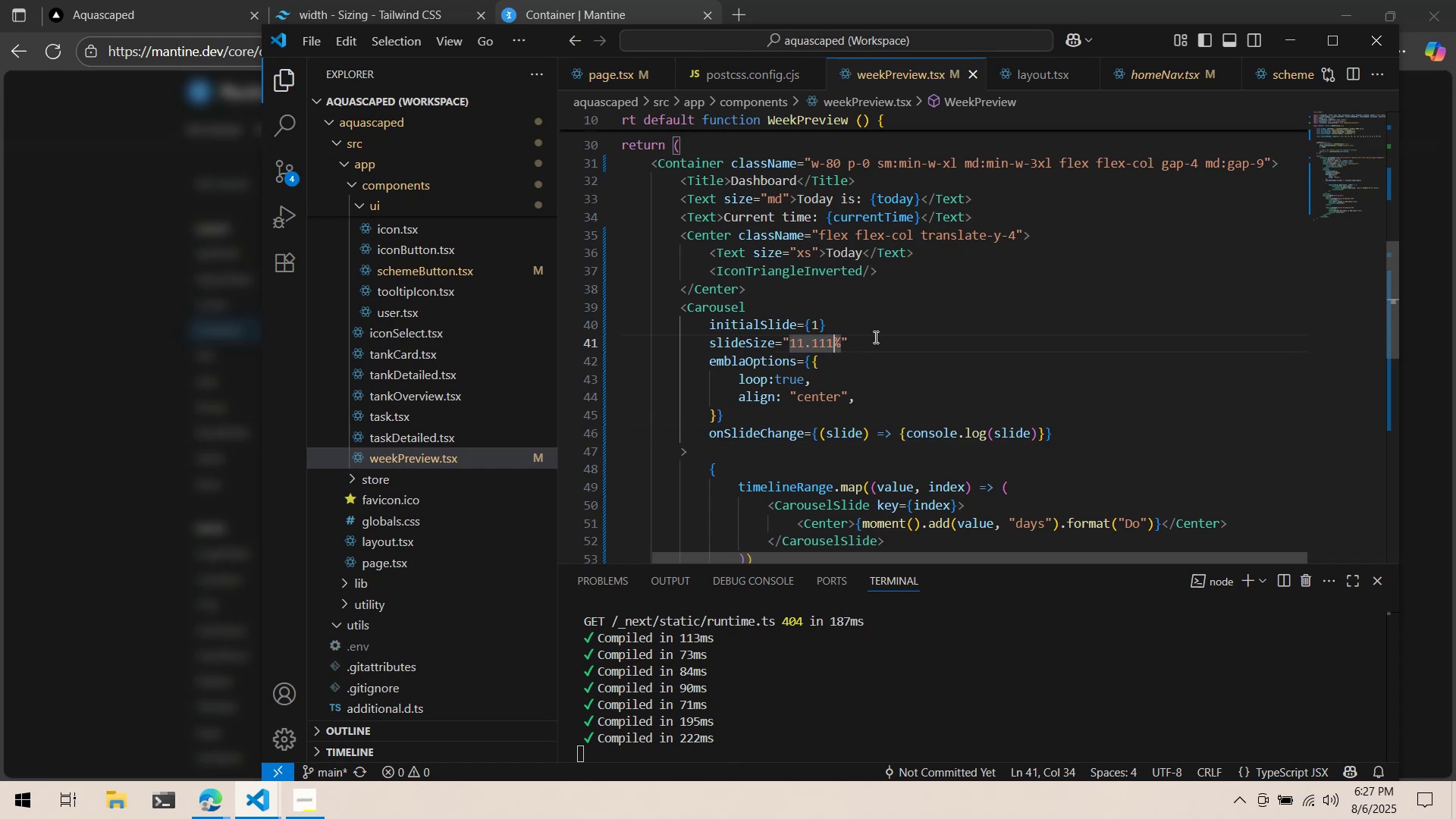 
key(Control+ArrowLeft)
 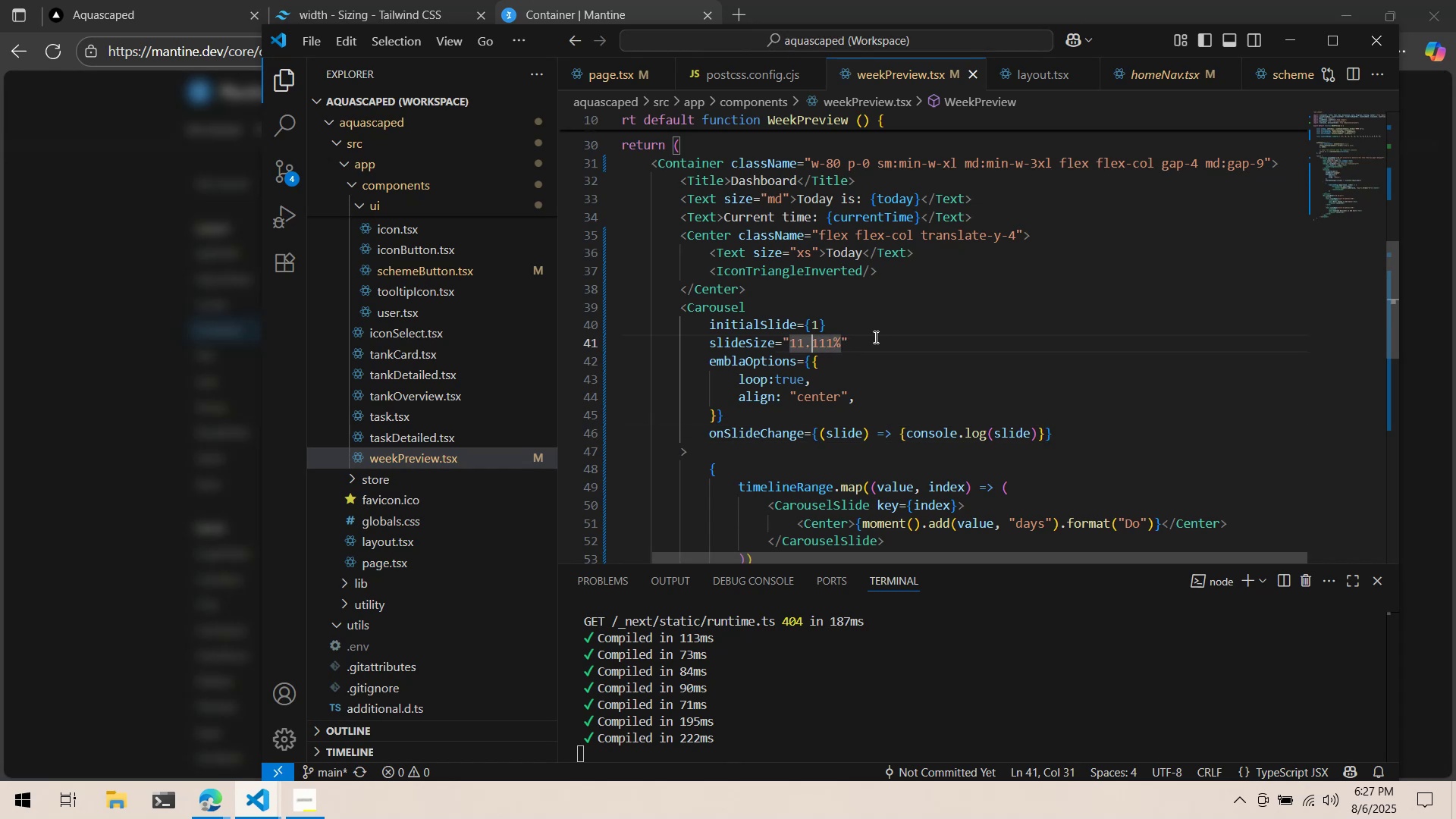 
key(Control+ArrowLeft)
 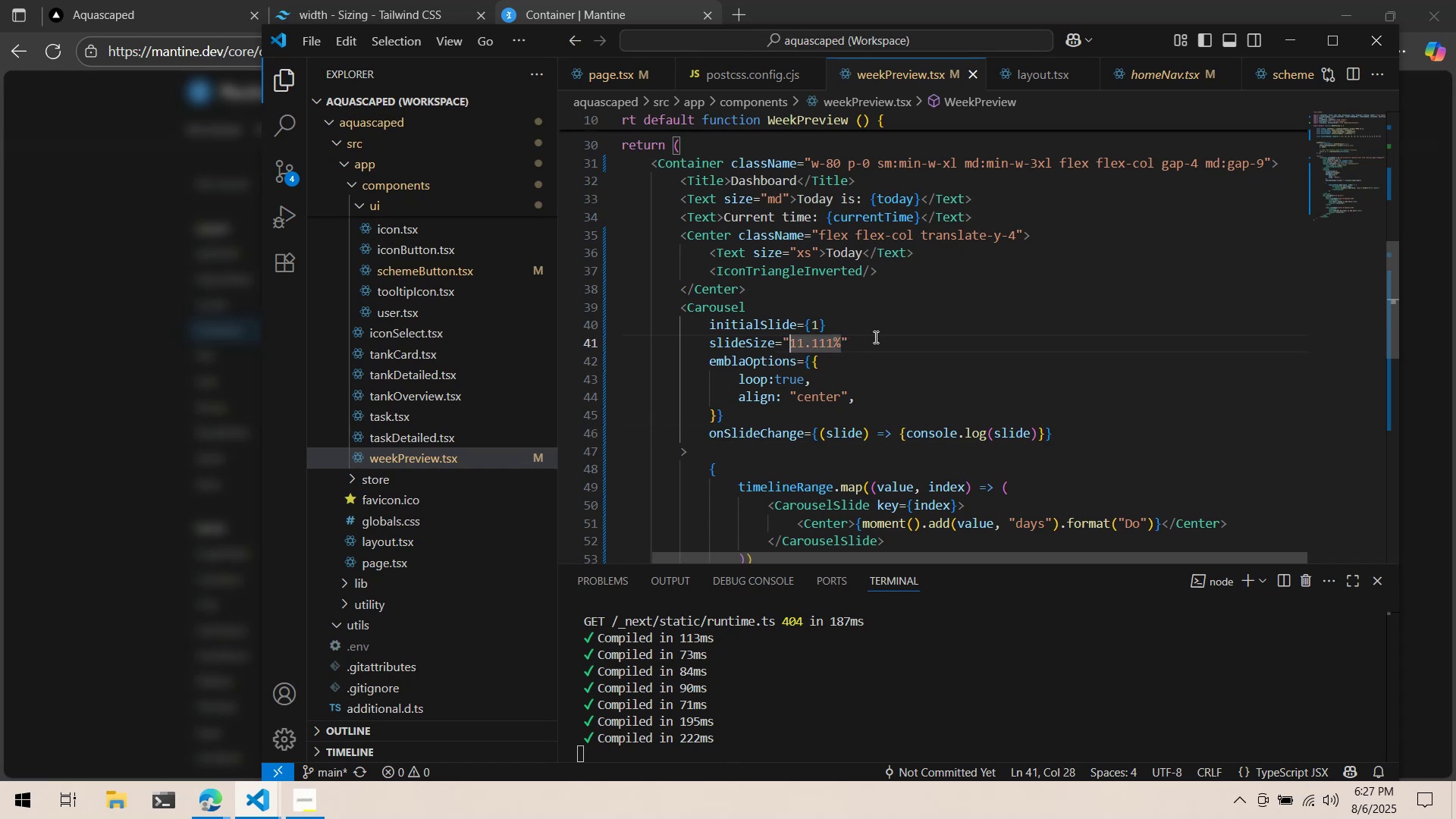 
key(Control+ArrowLeft)
 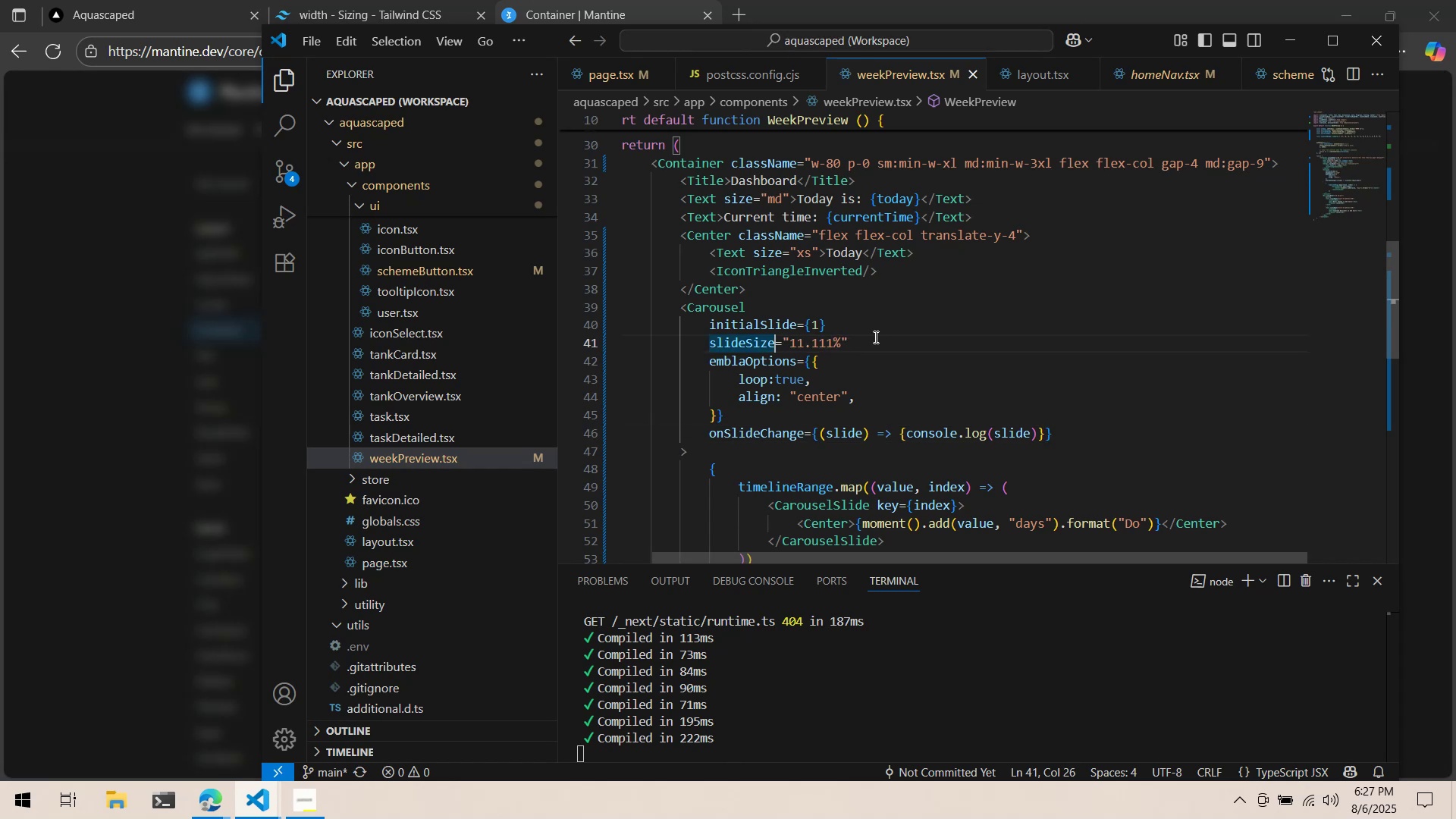 
key(ArrowRight)
 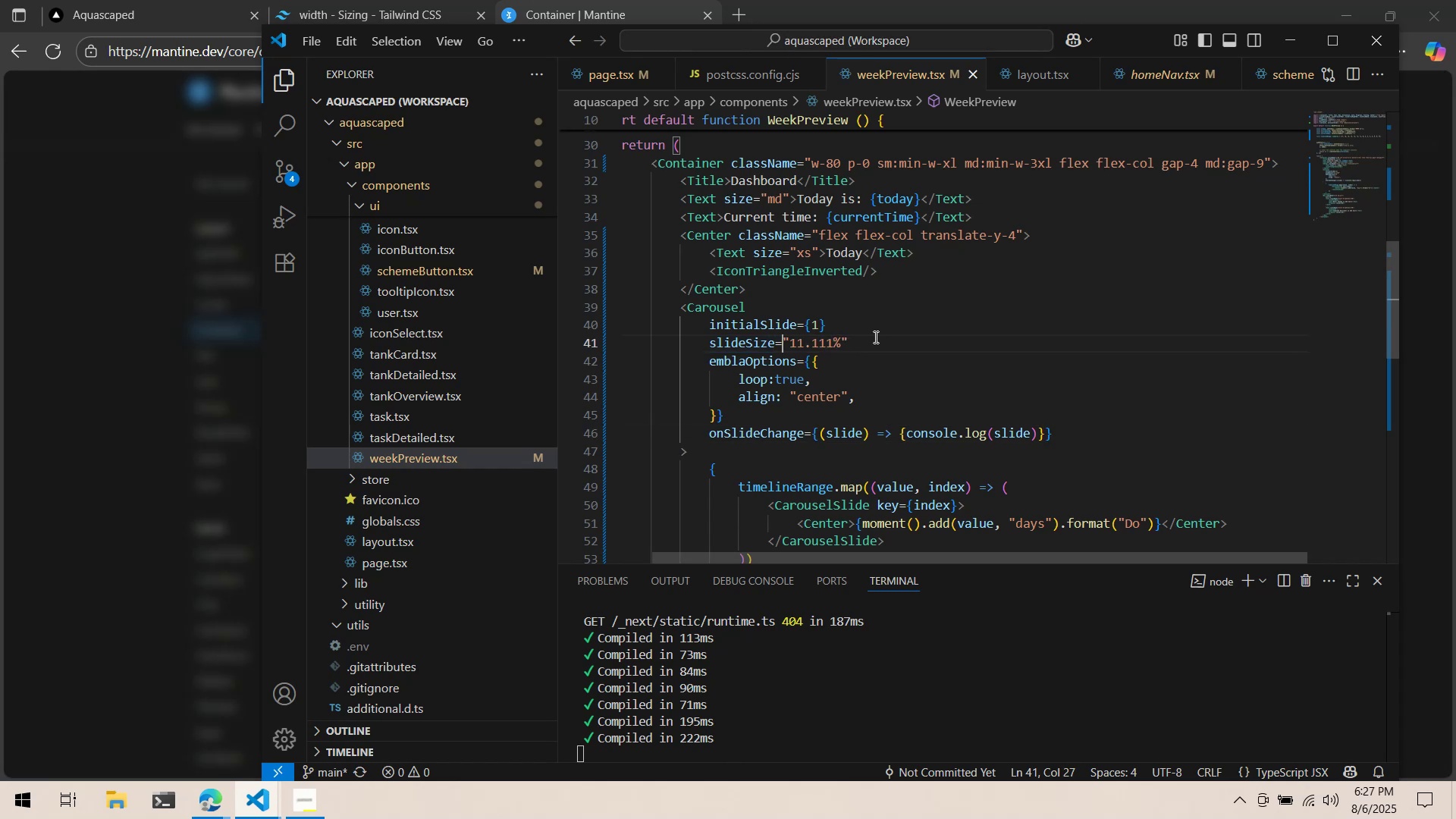 
key(Shift+BracketLeft)
 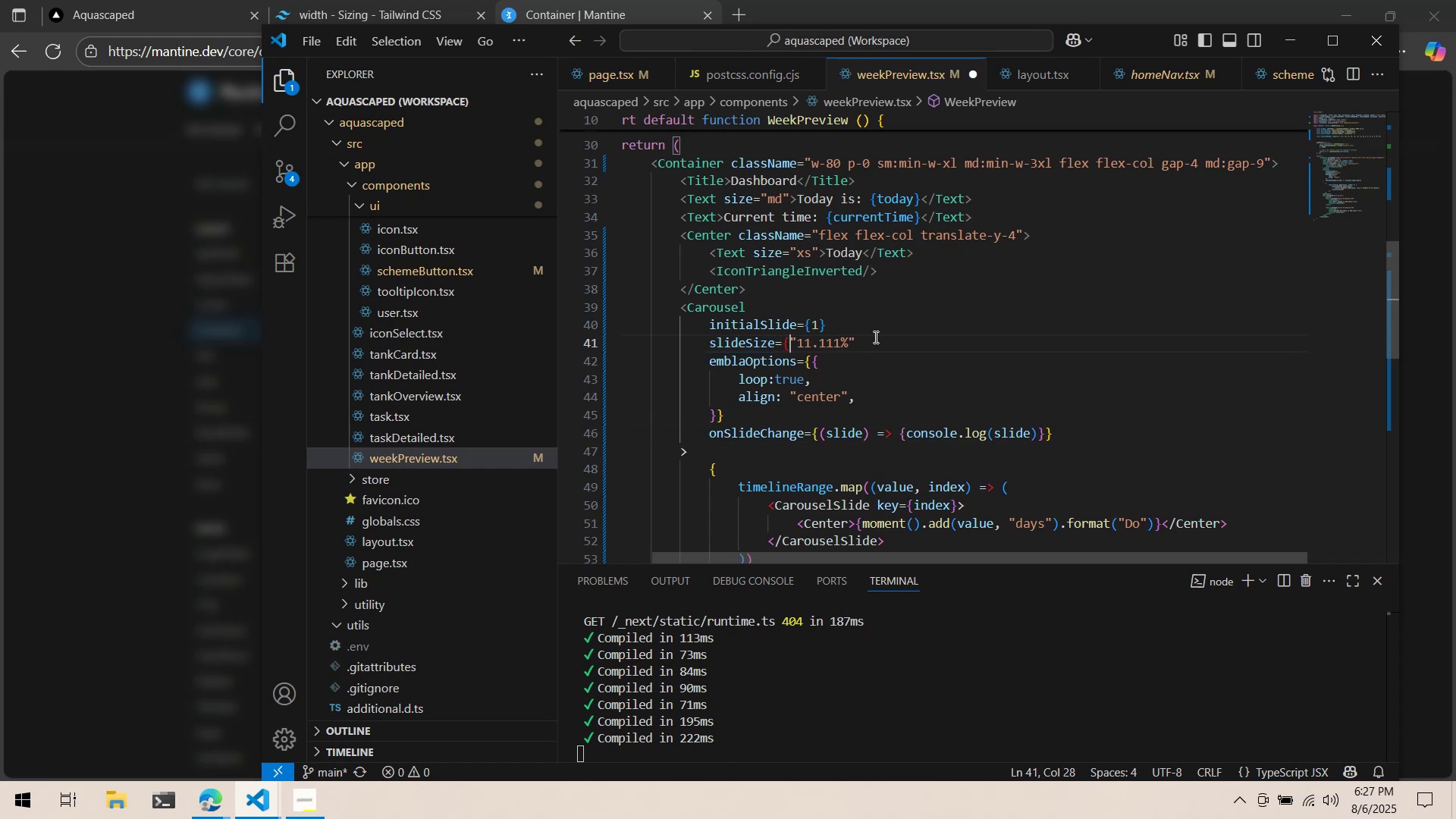 
key(Control+ArrowRight)
 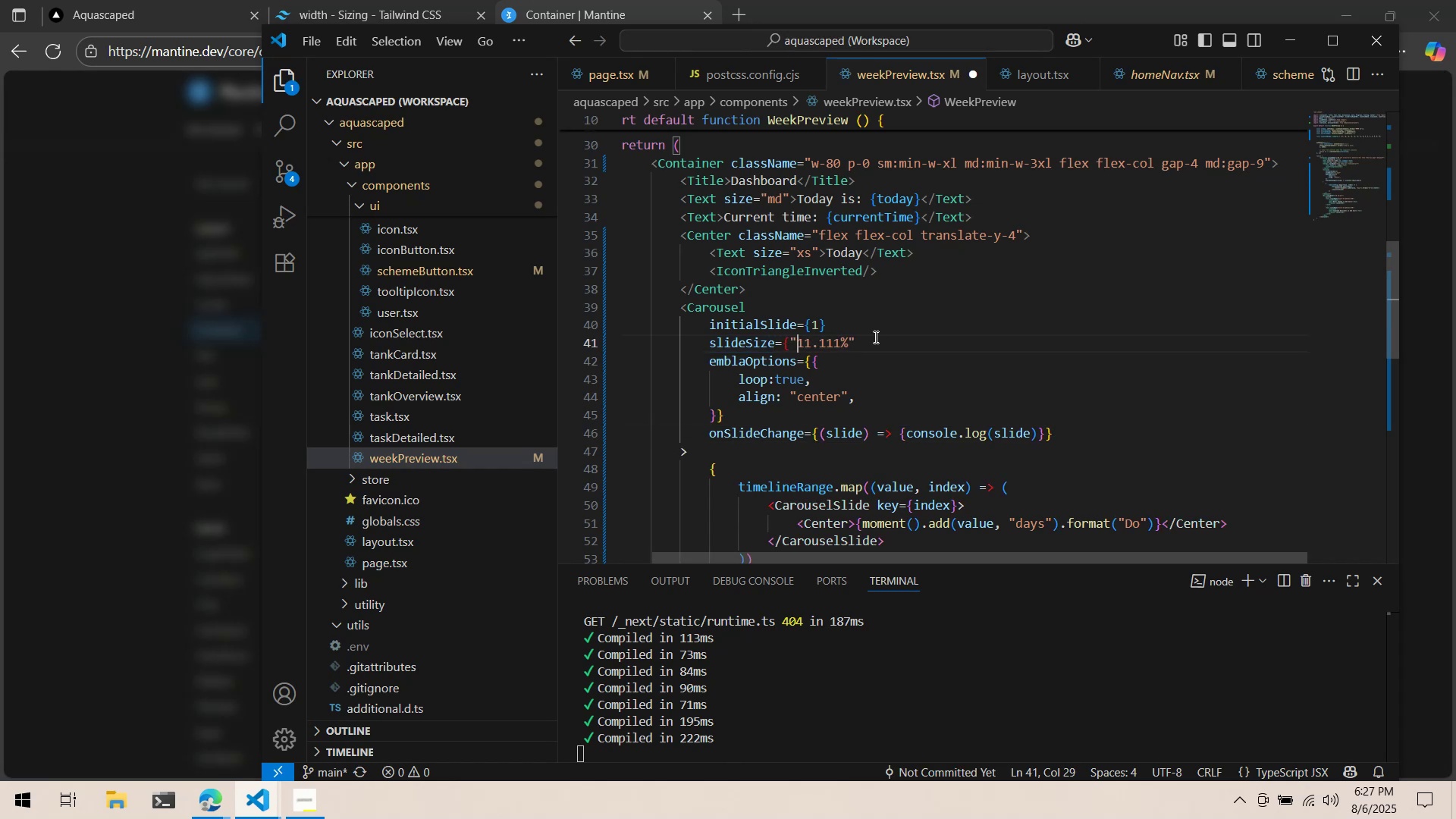 
key(Control+ArrowRight)
 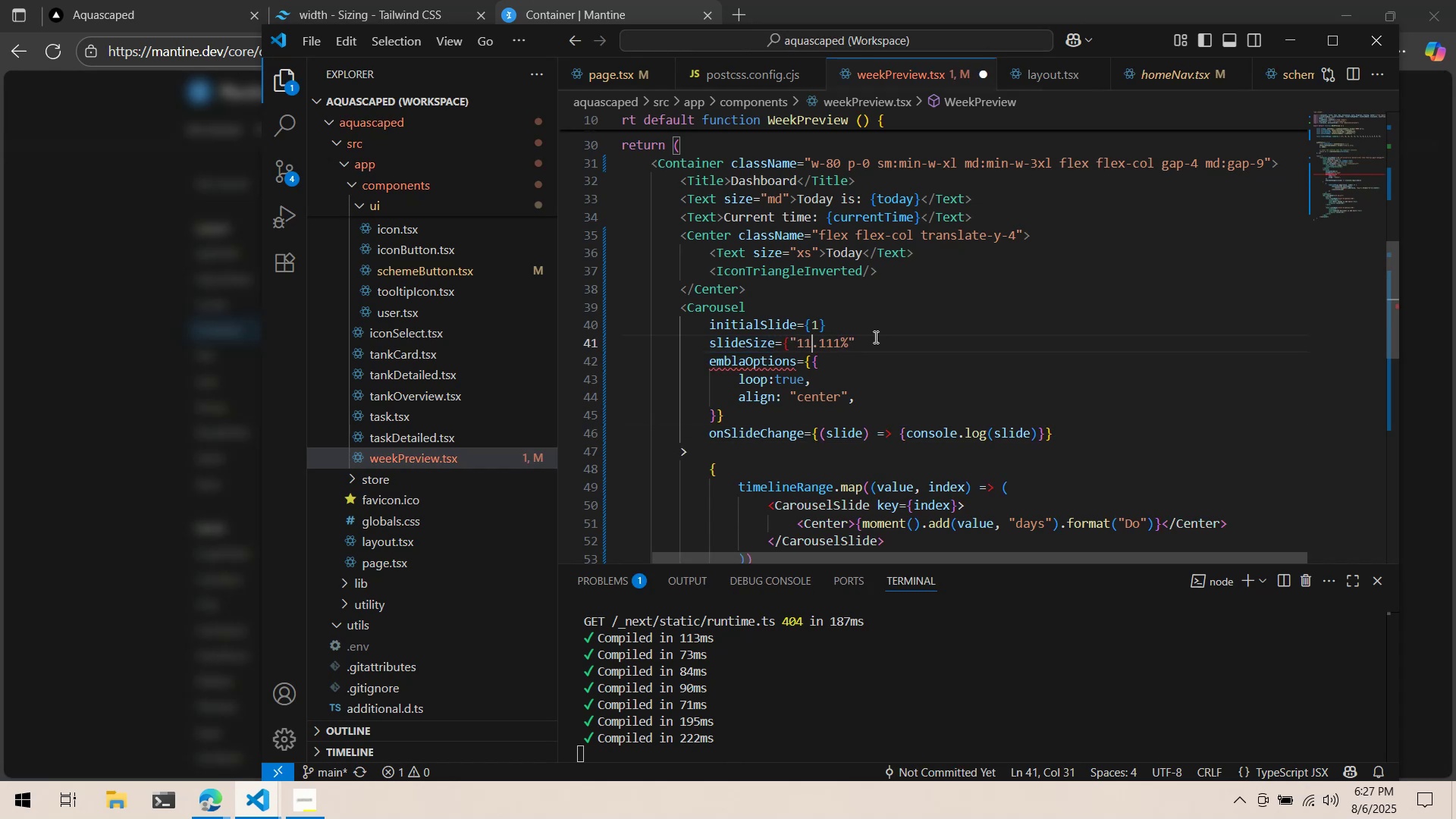 
key(Control+ArrowRight)
 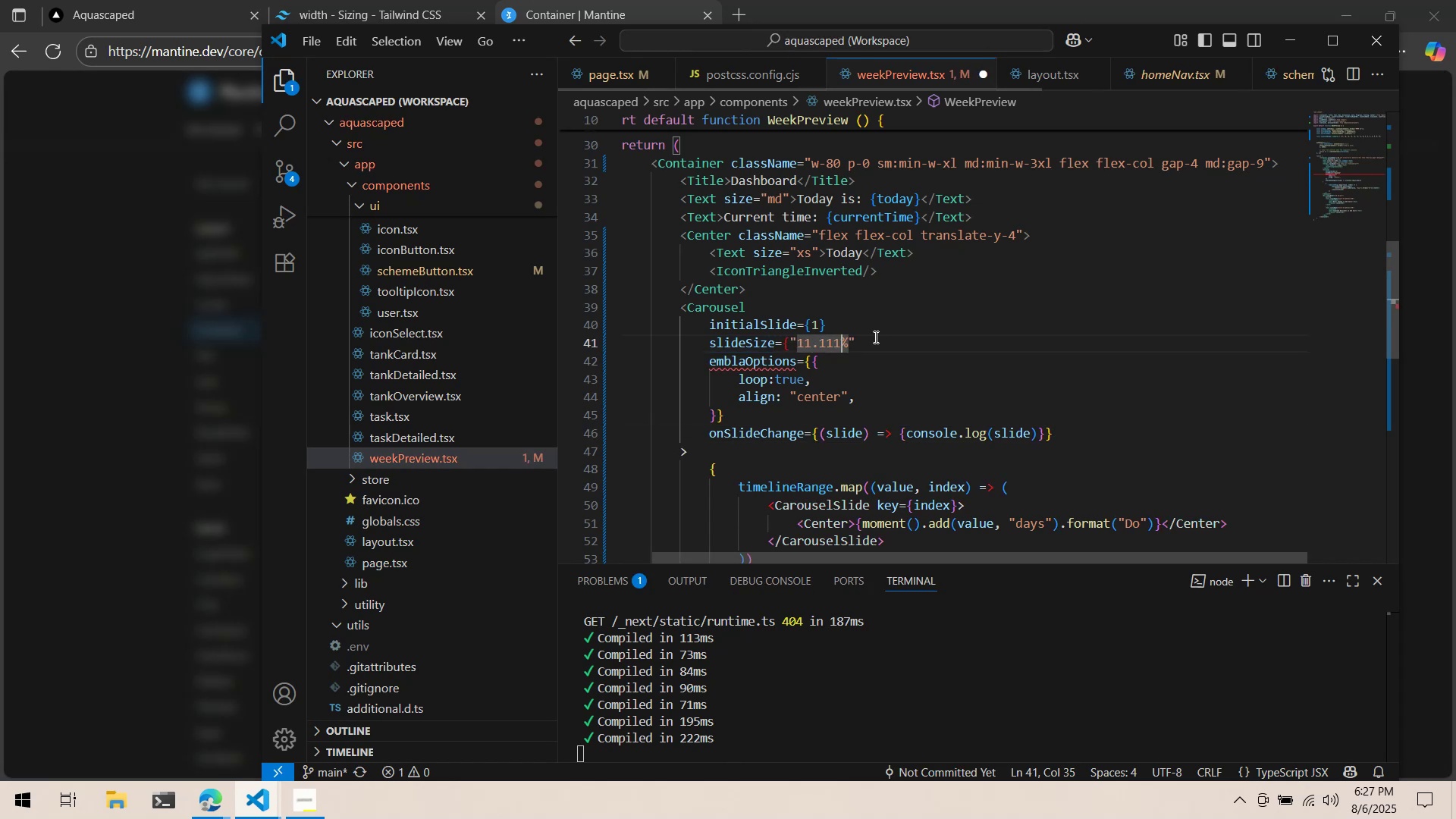 
key(Control+ArrowRight)
 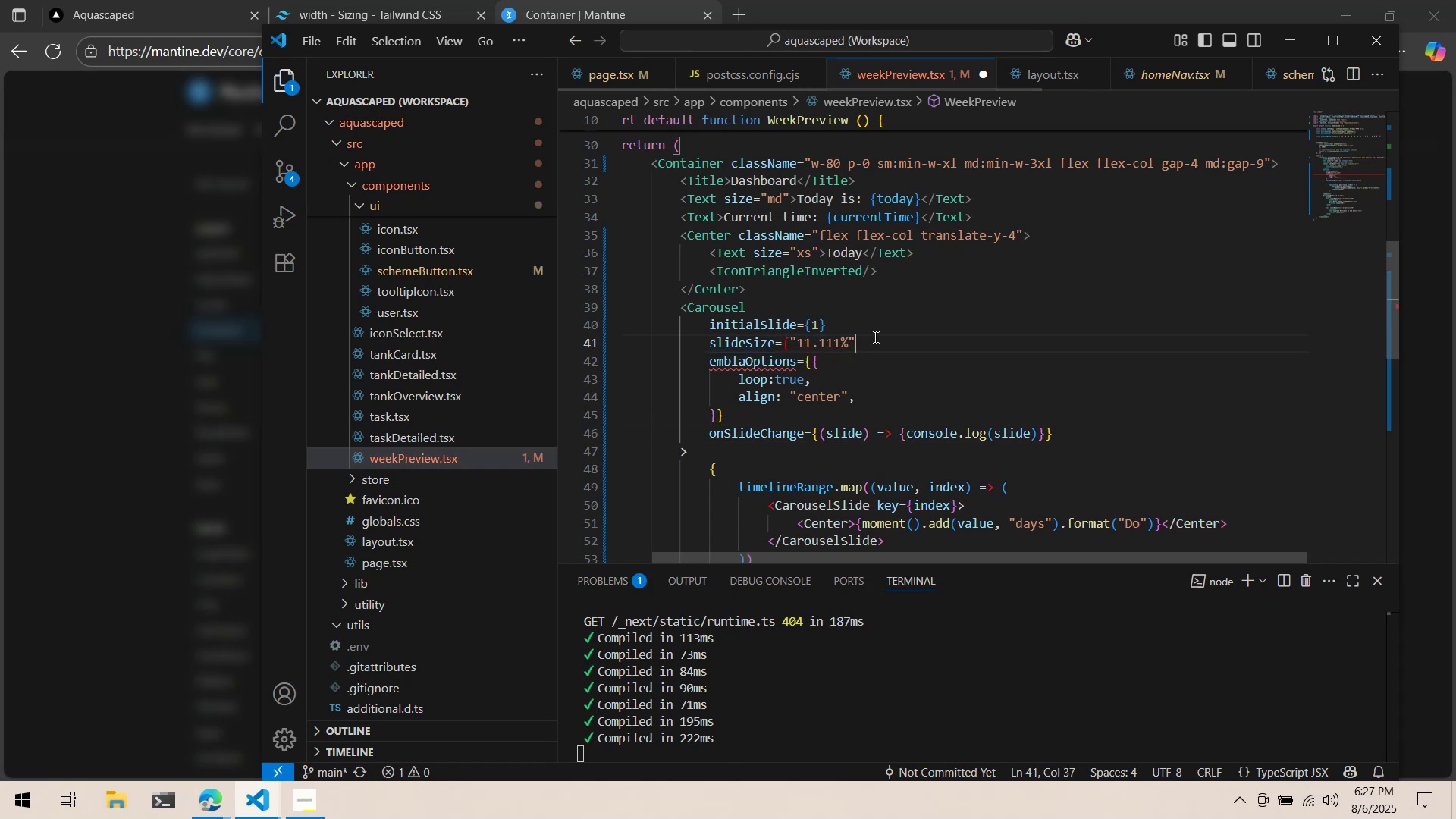 
key(Shift+BracketRight)
 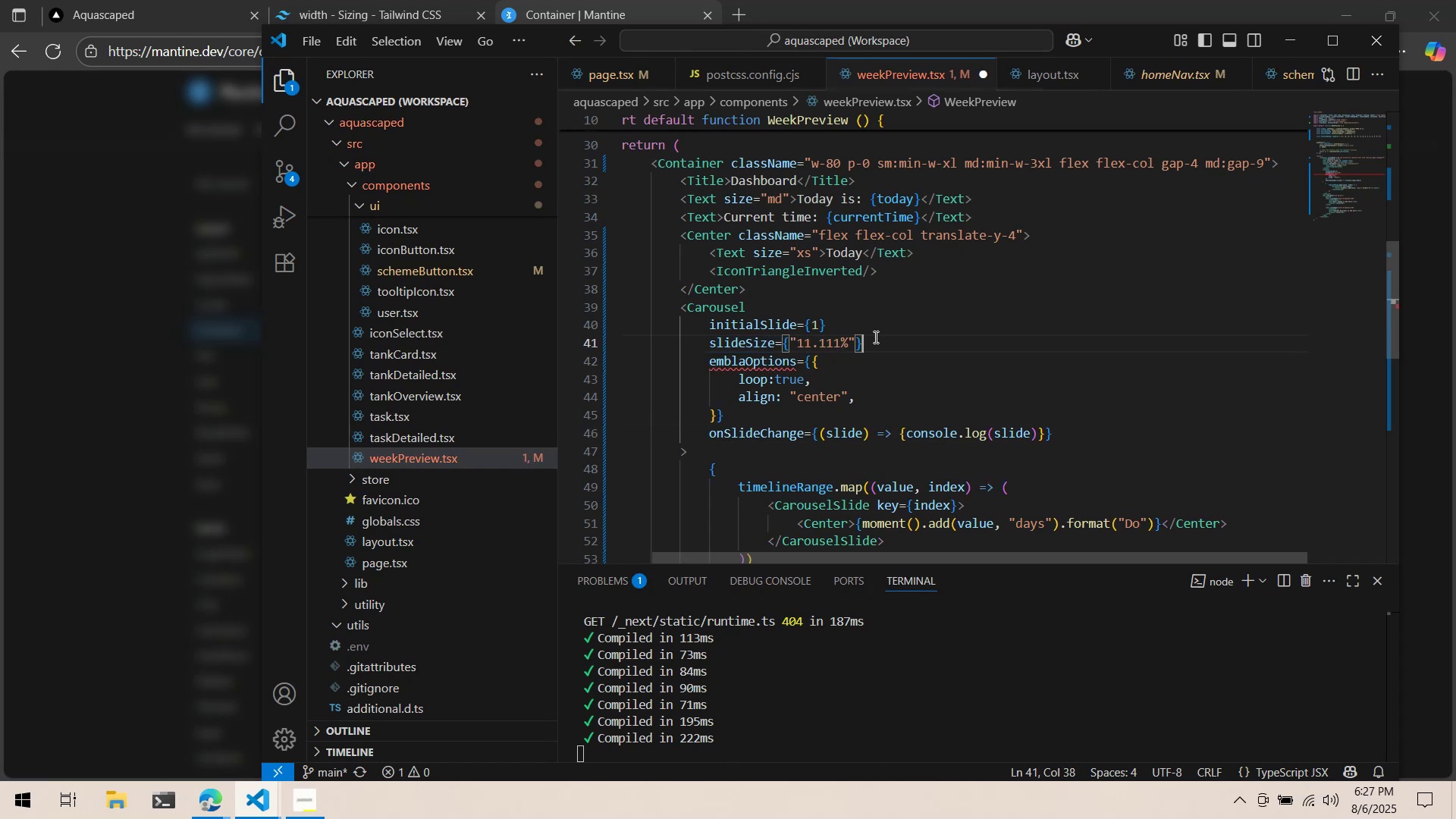 
key(Control+ArrowLeft)
 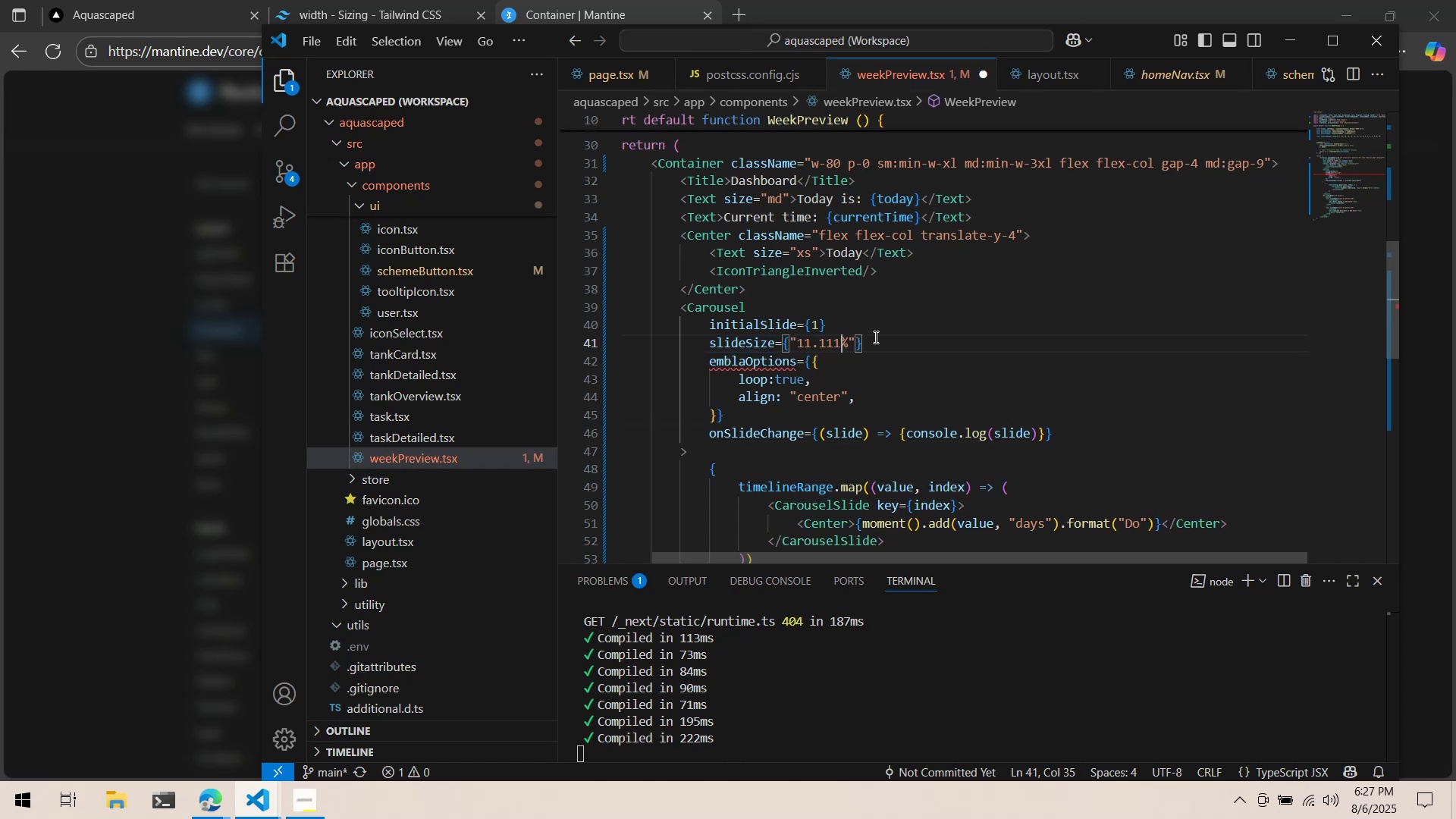 
key(Control+ArrowLeft)
 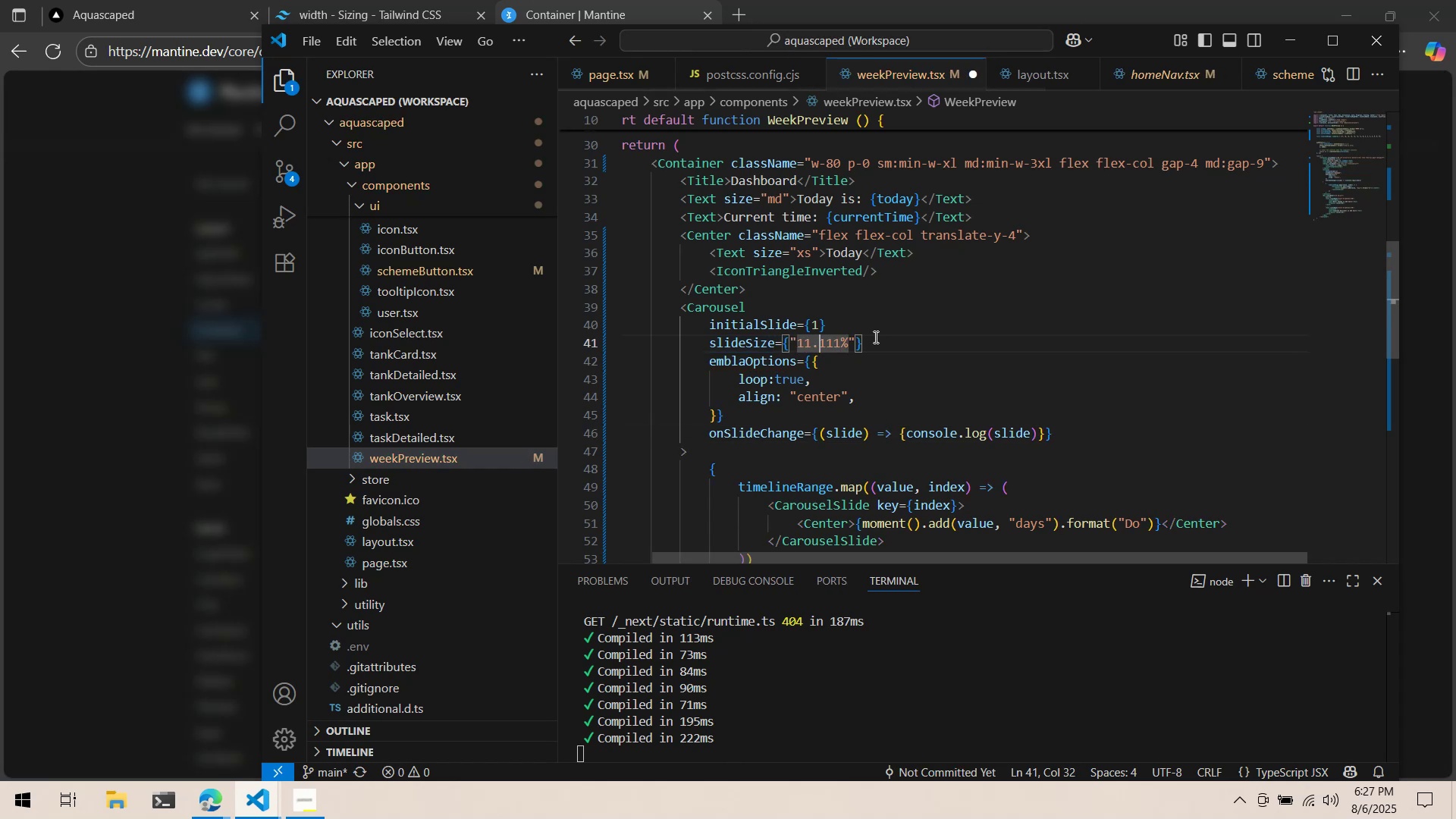 
key(ArrowLeft)
 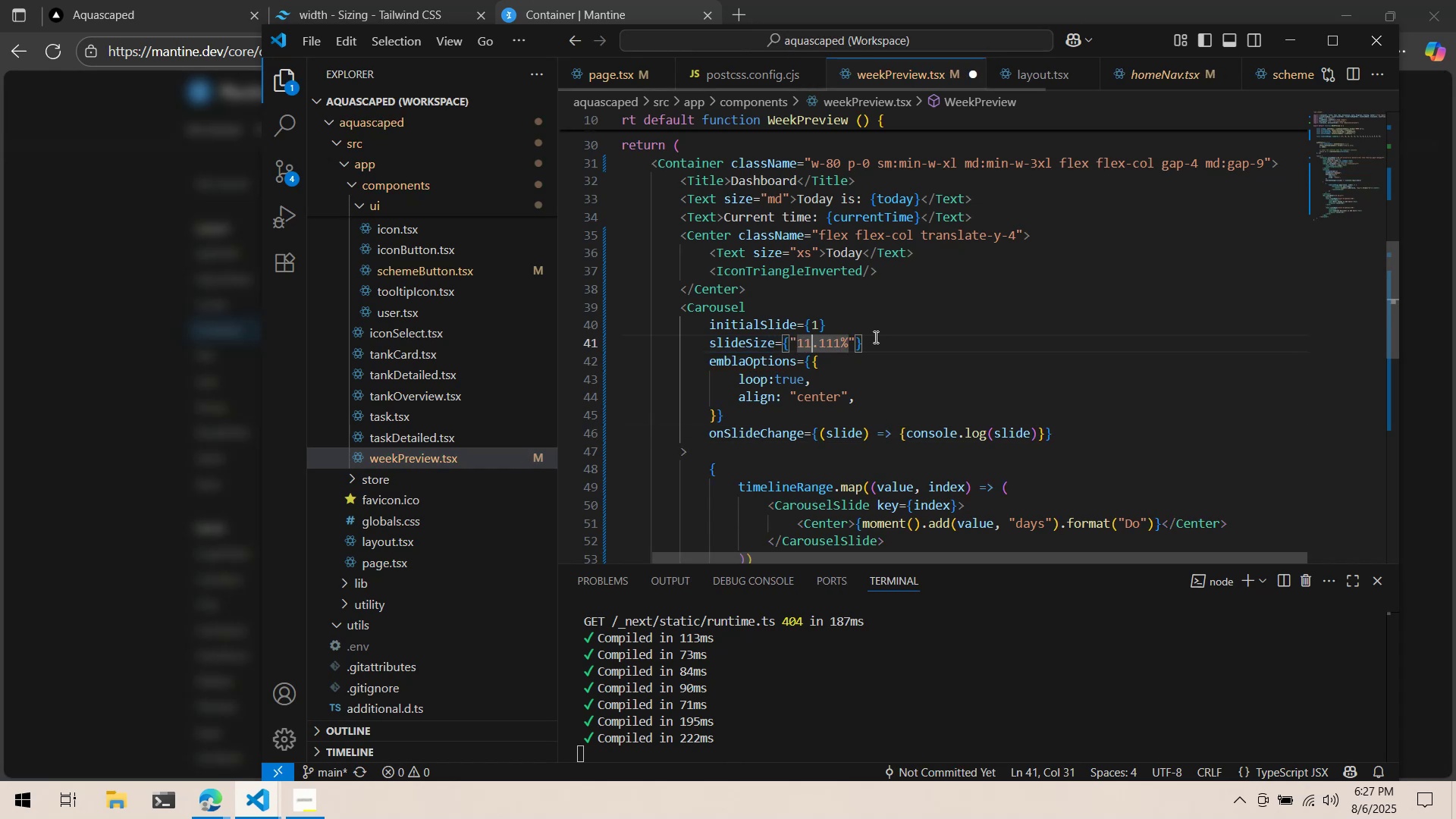 
key(ArrowLeft)
 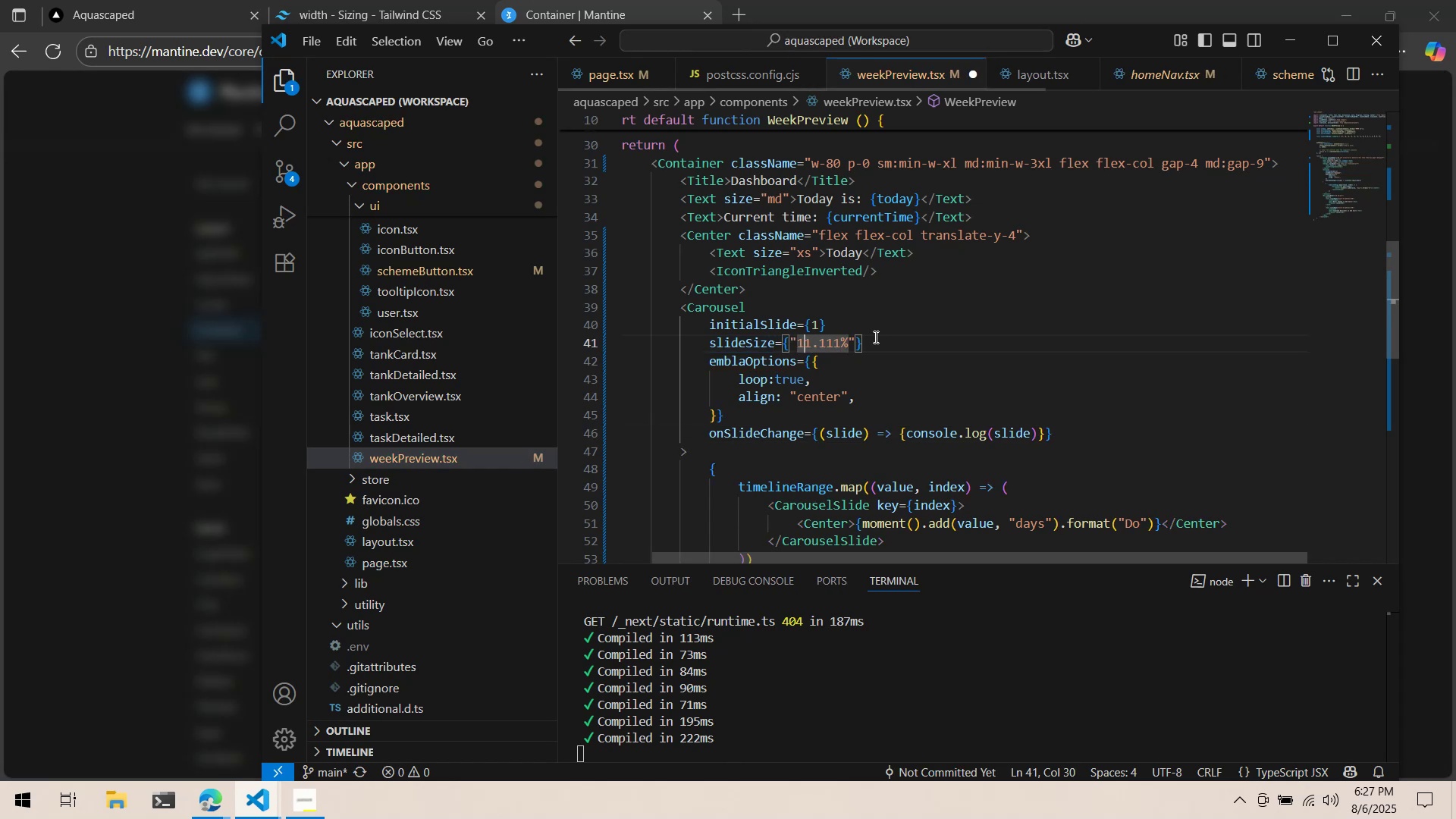 
key(ArrowLeft)
 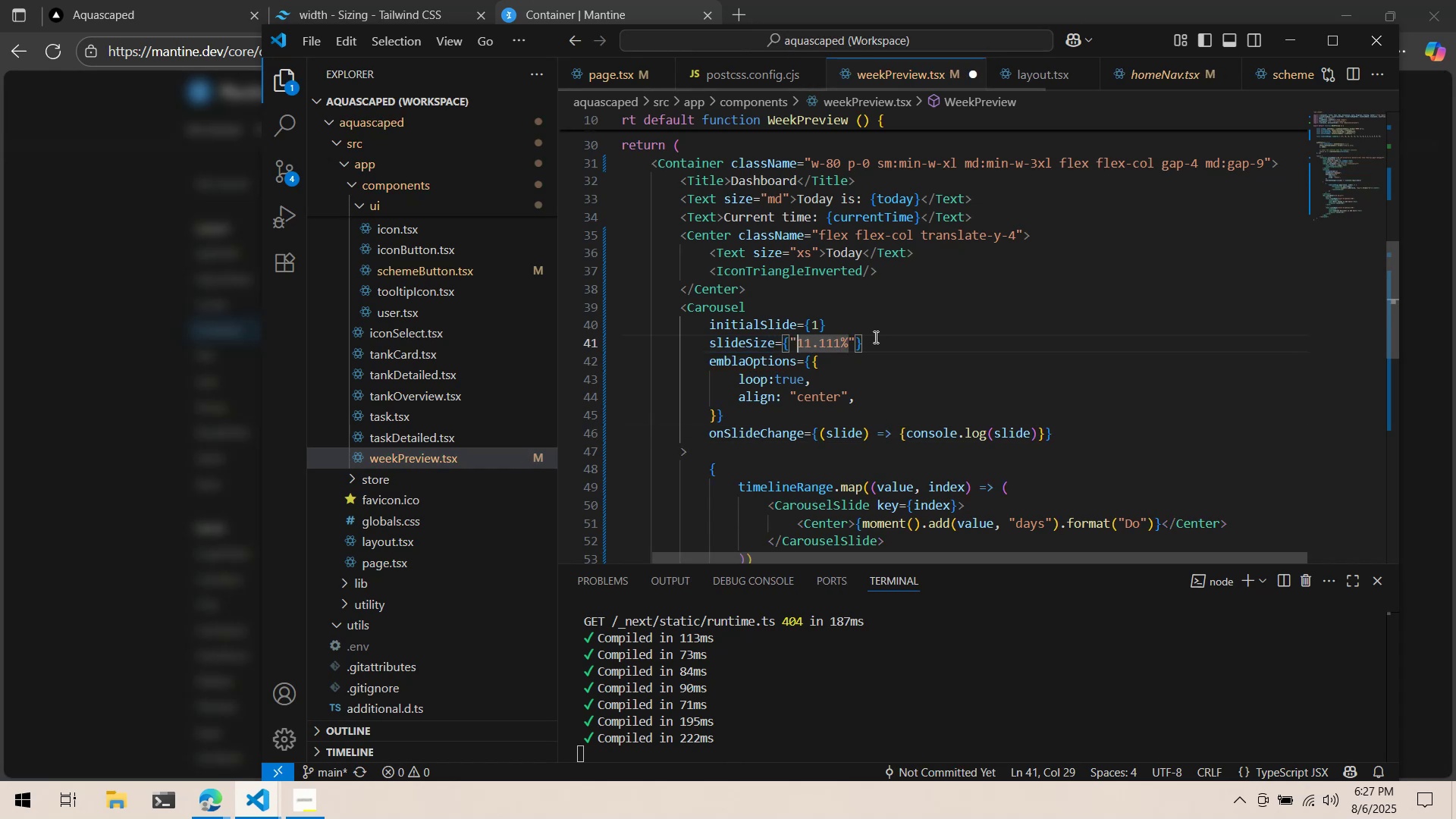 
key(ArrowLeft)
 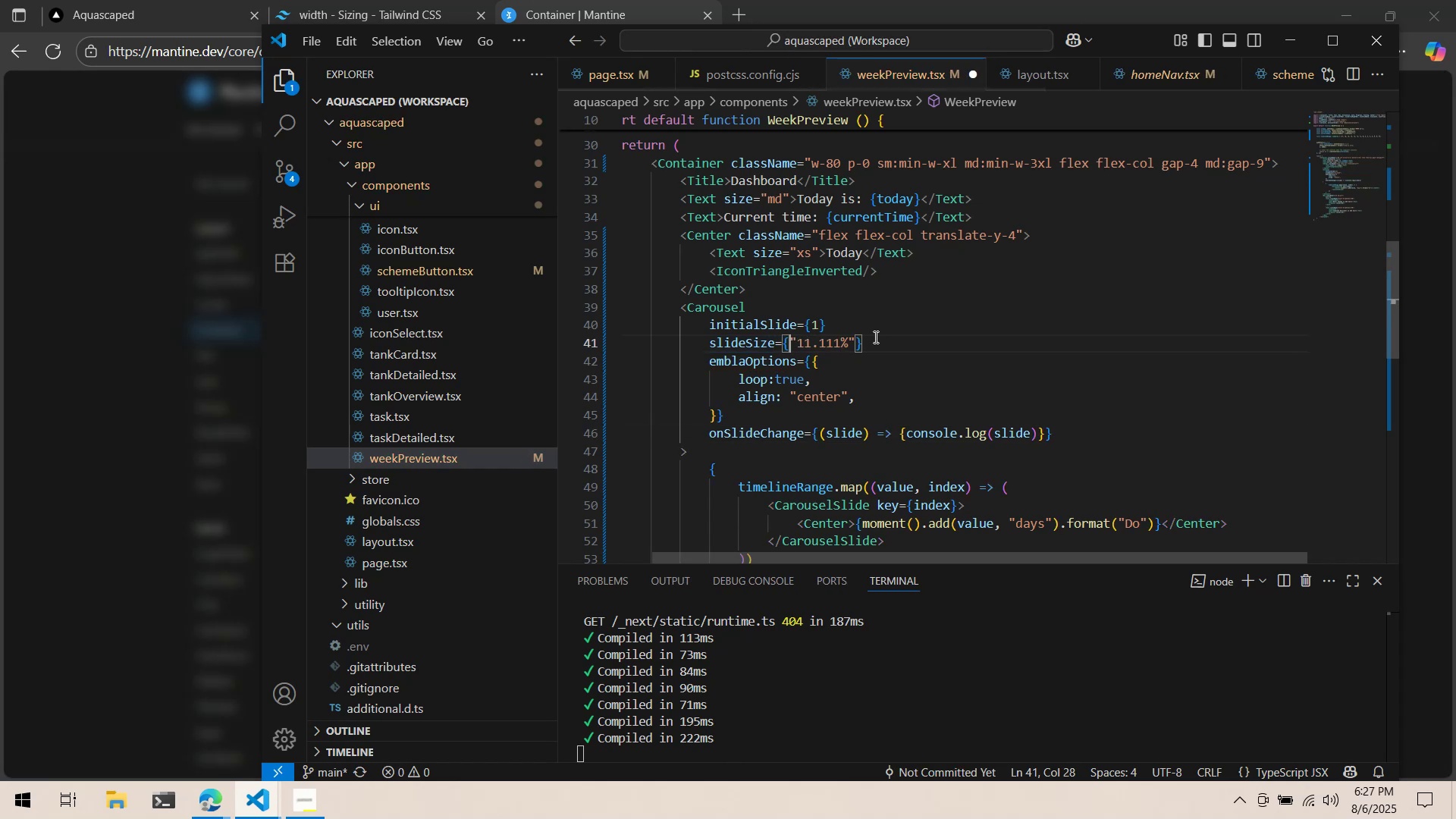 
key(Space)
 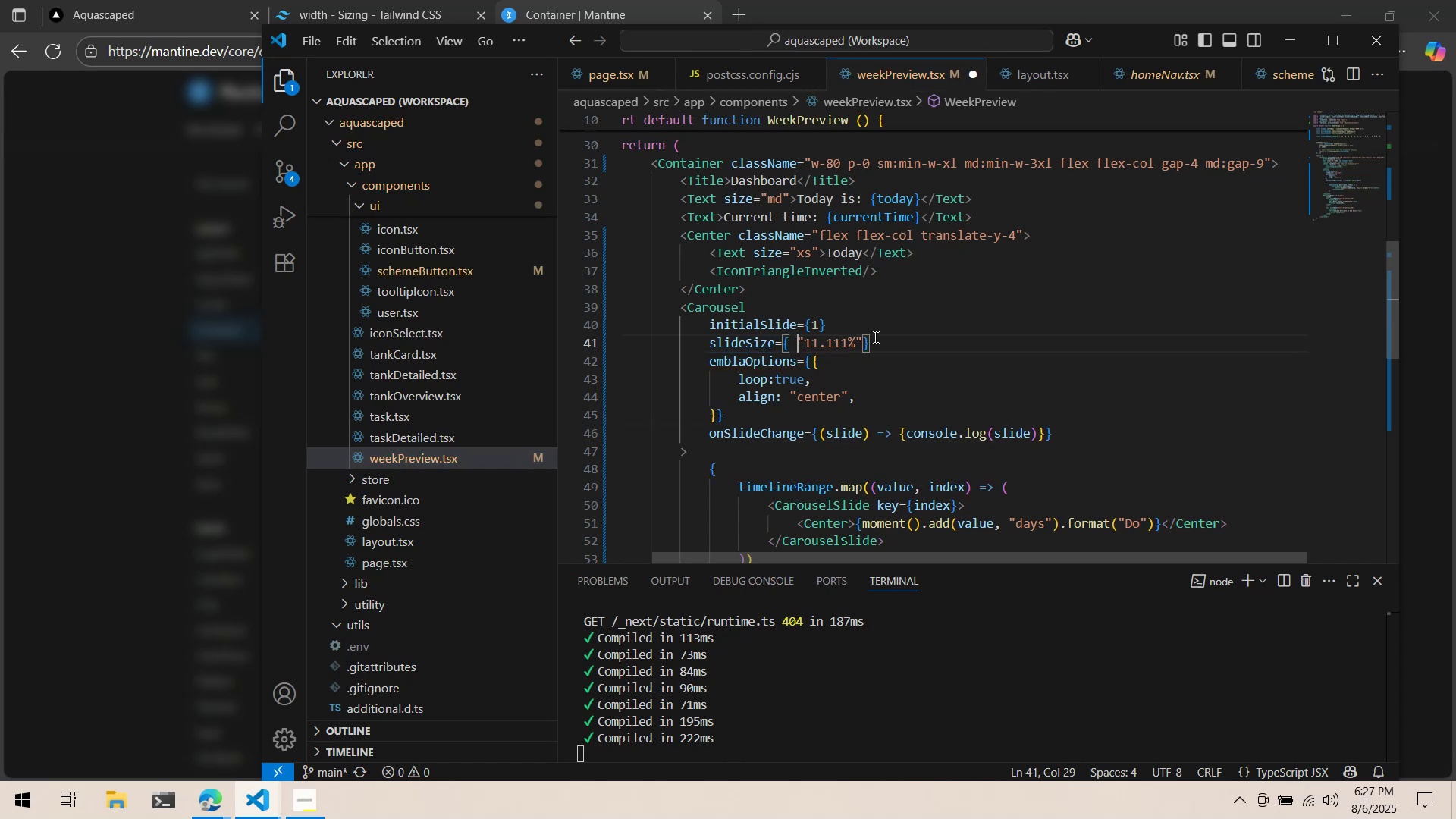 
key(ArrowLeft)
 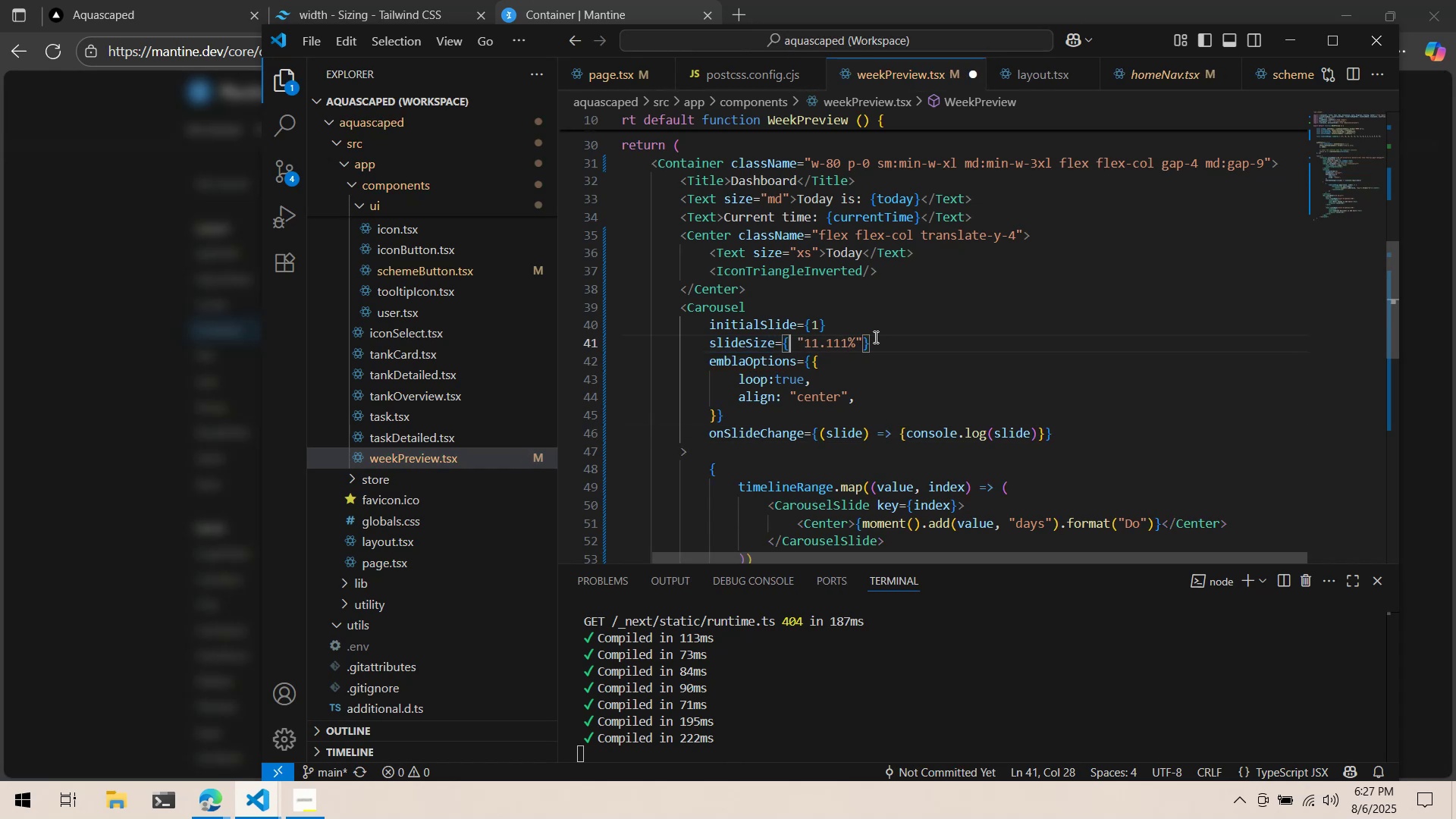 
key(Control+ControlLeft)
 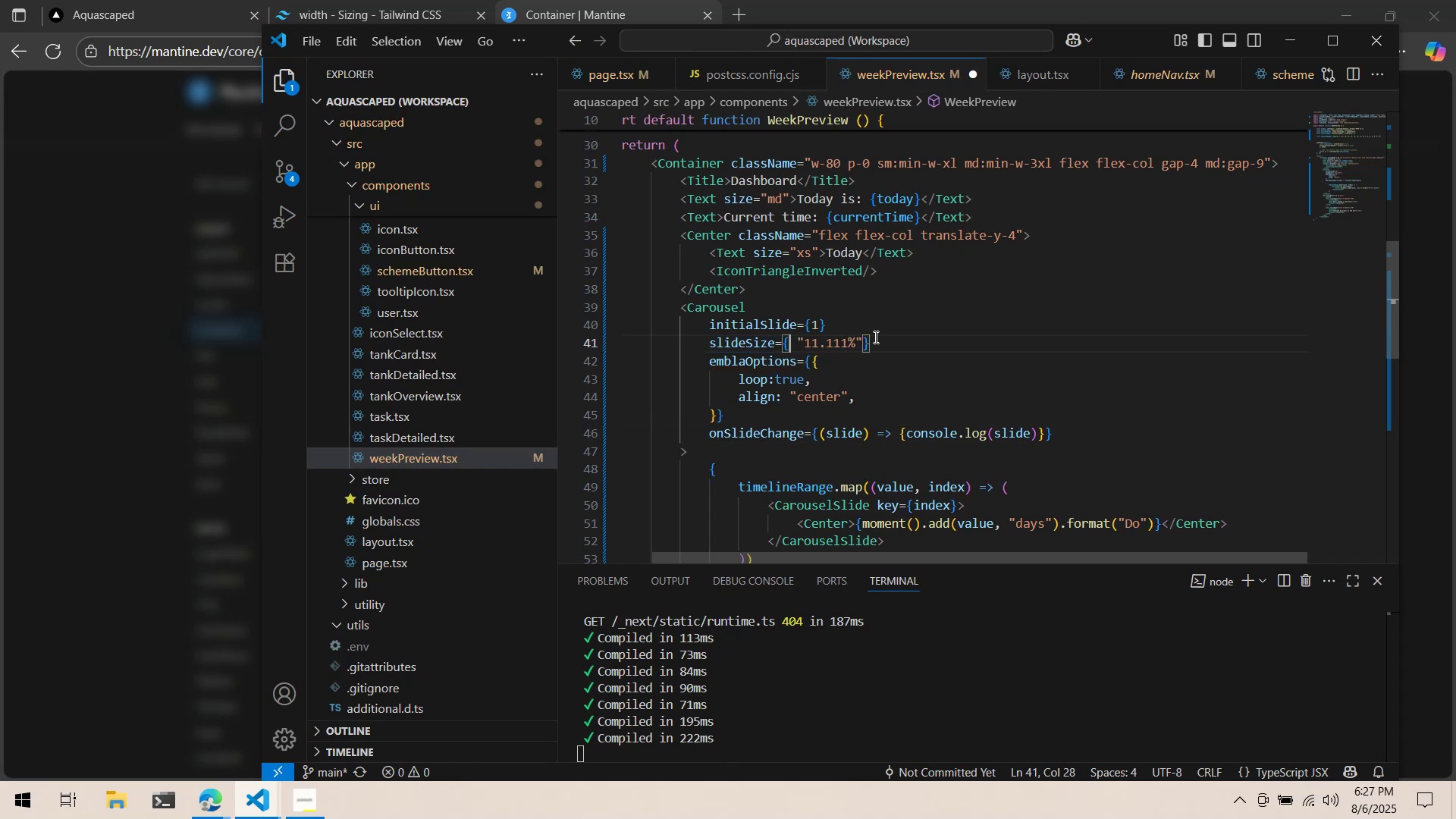 
key(Control+S)
 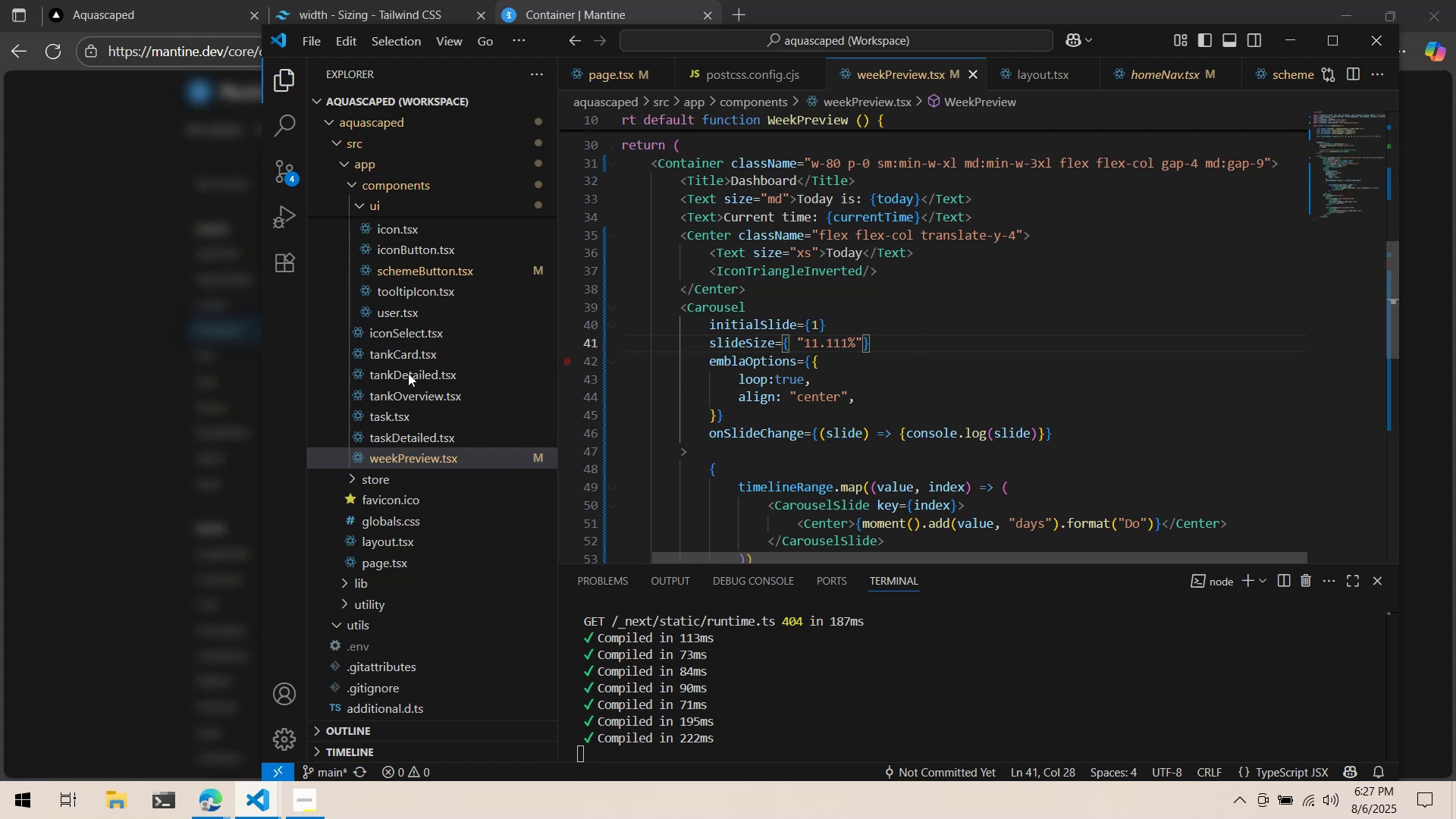 
scroll: coordinate [394, 375], scroll_direction: down, amount: 1.0
 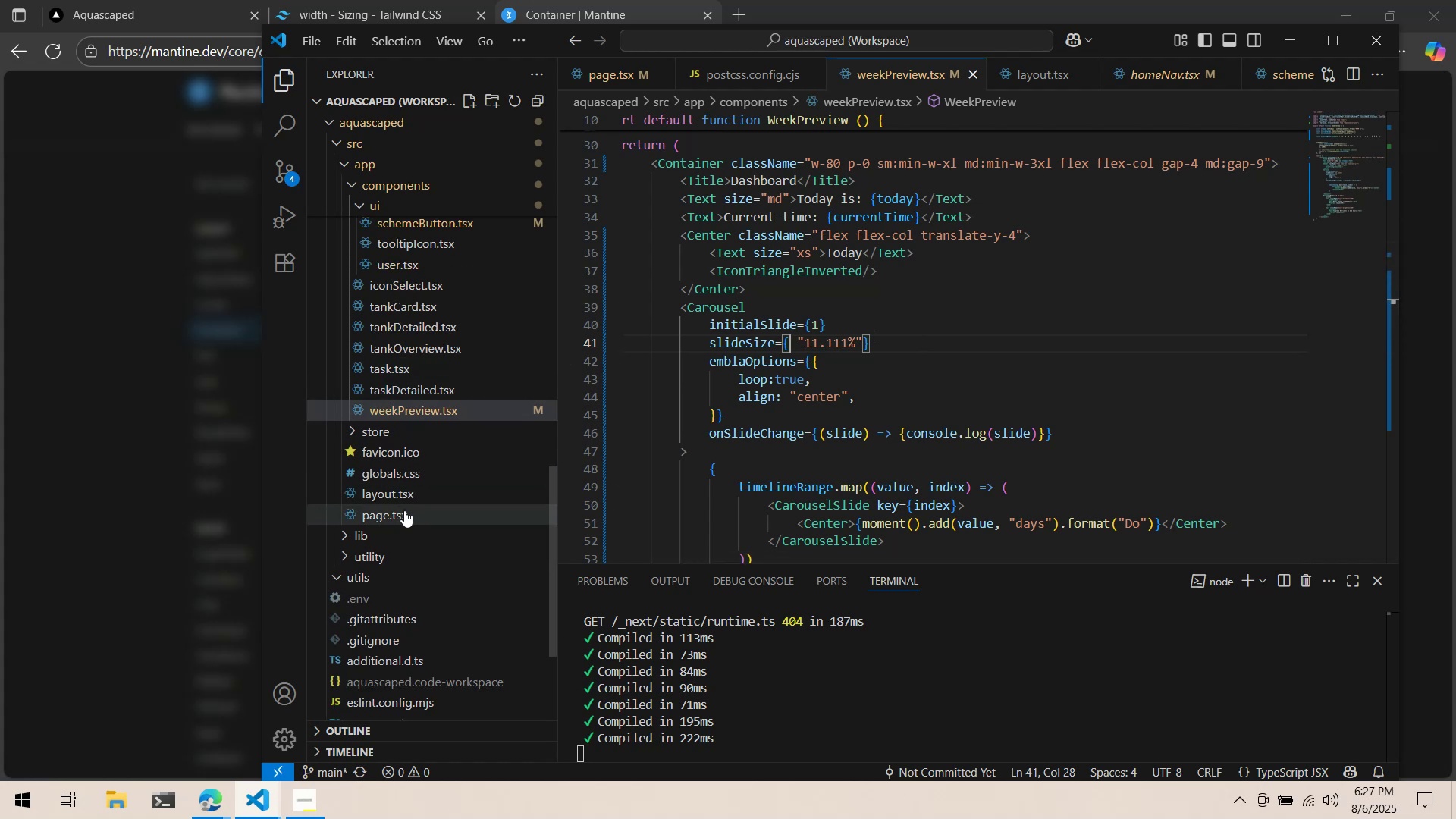 
left_click([410, 496])
 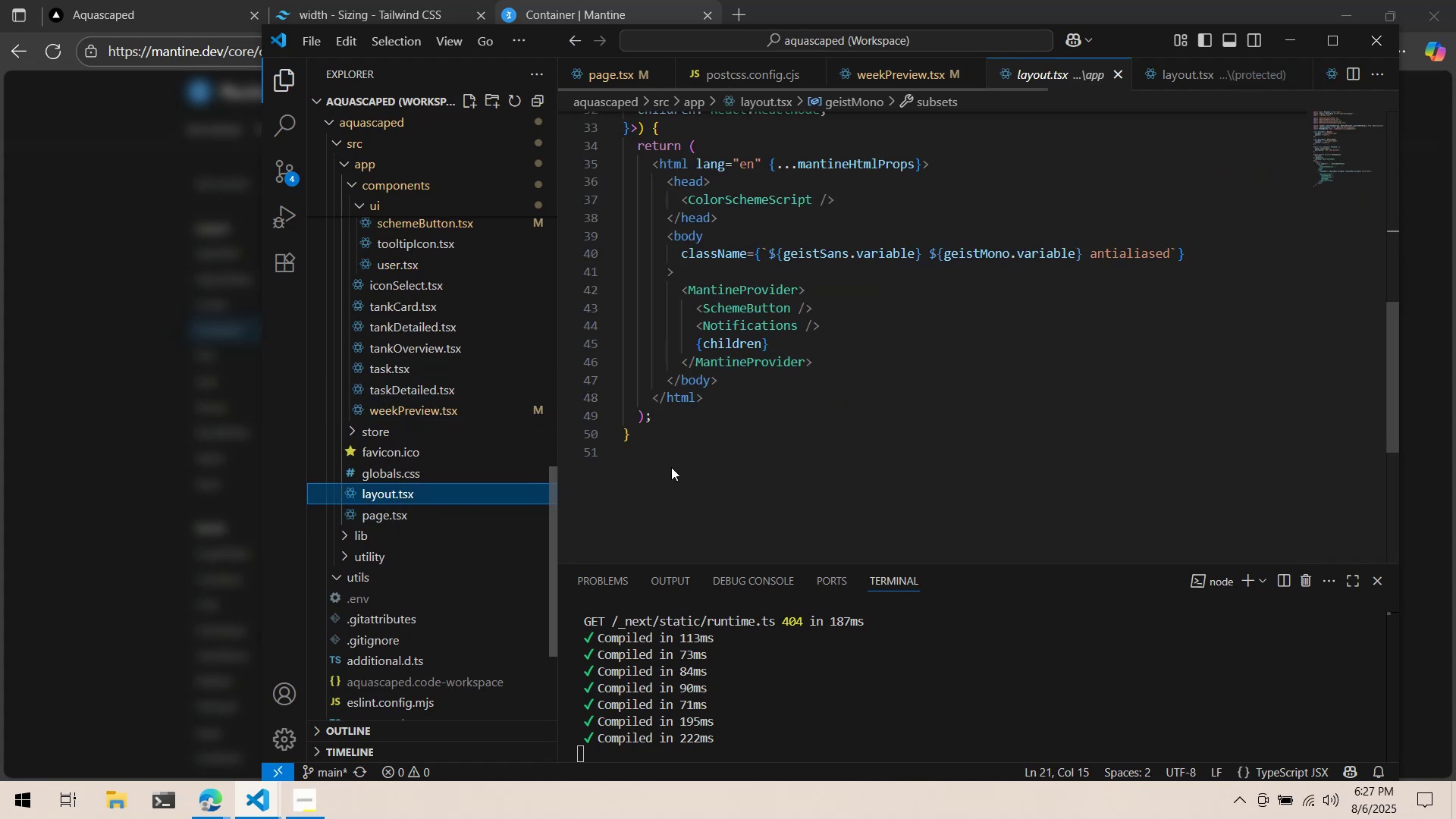 
scroll: coordinate [947, 472], scroll_direction: up, amount: 12.0
 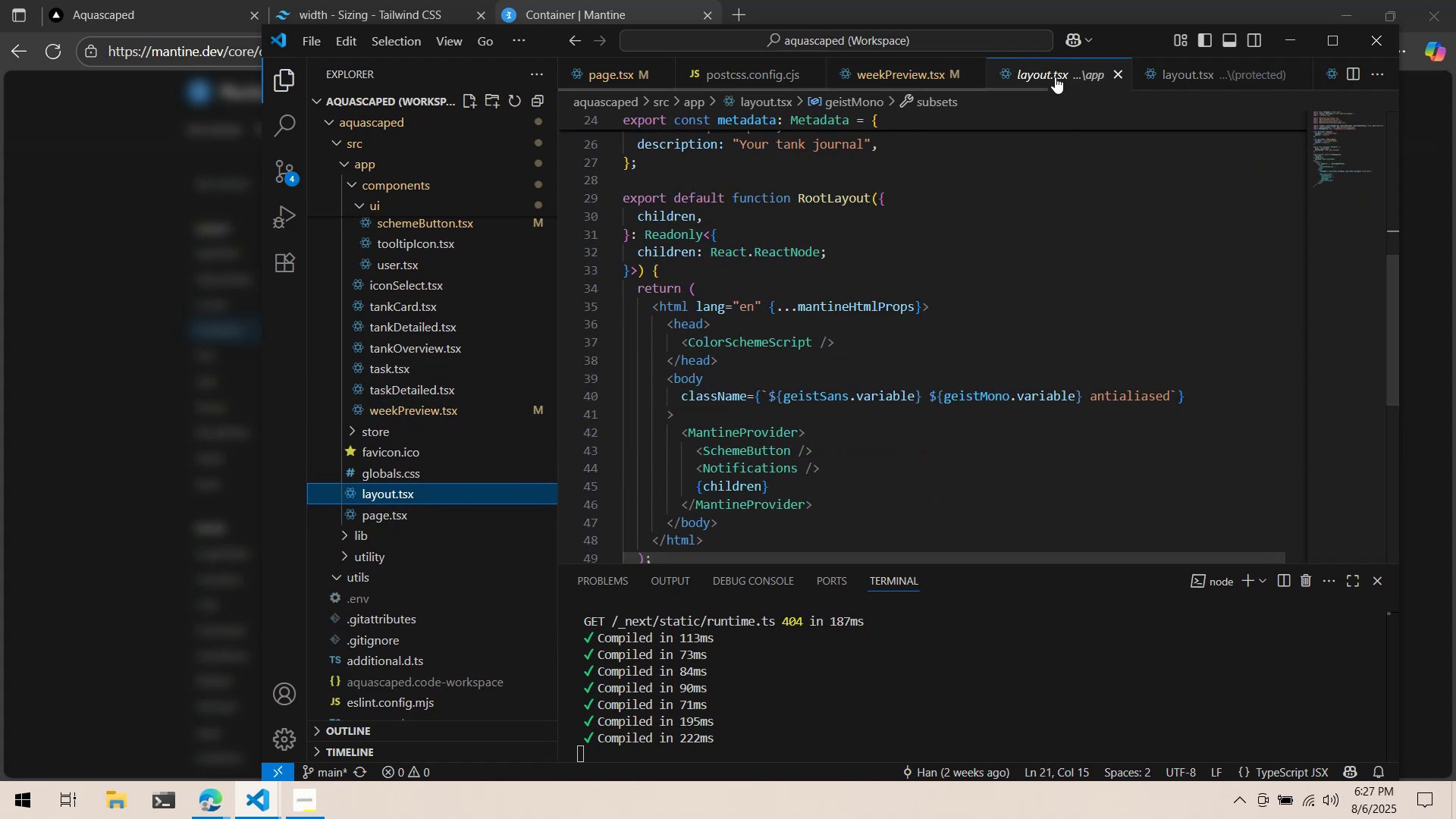 
middle_click([1055, 77])
 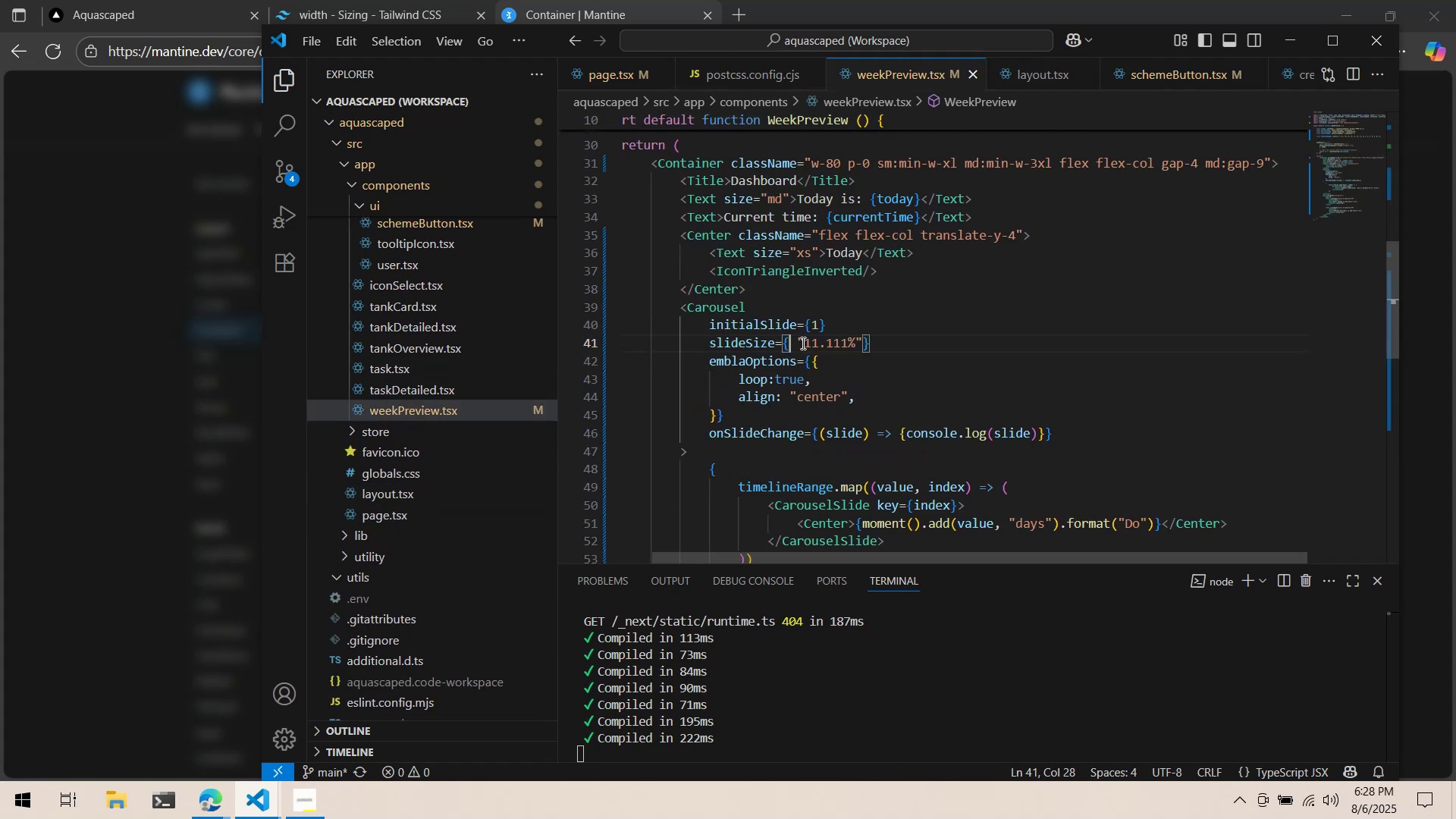 
scroll: coordinate [937, 236], scroll_direction: up, amount: 10.0
 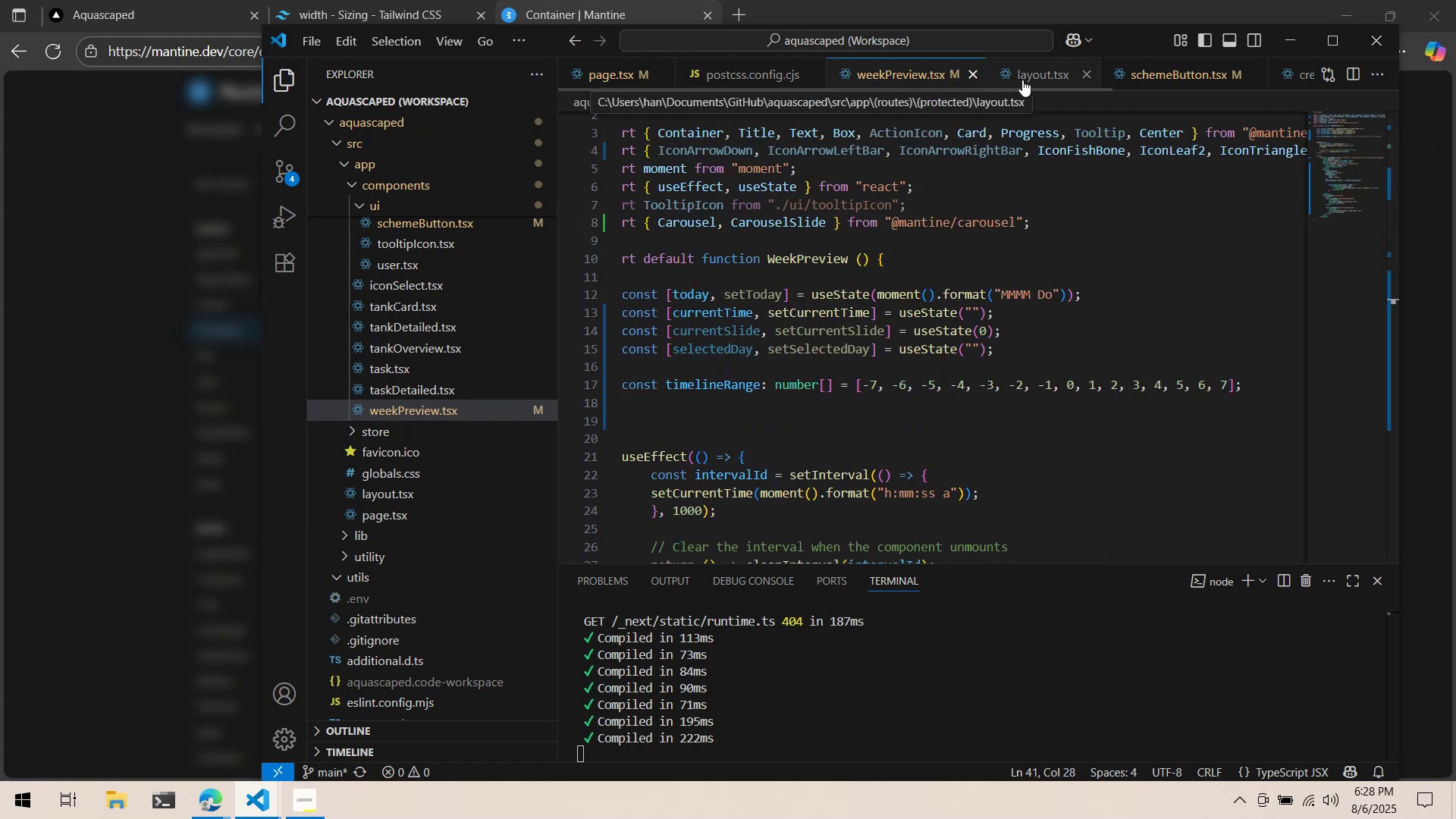 
left_click([1022, 80])
 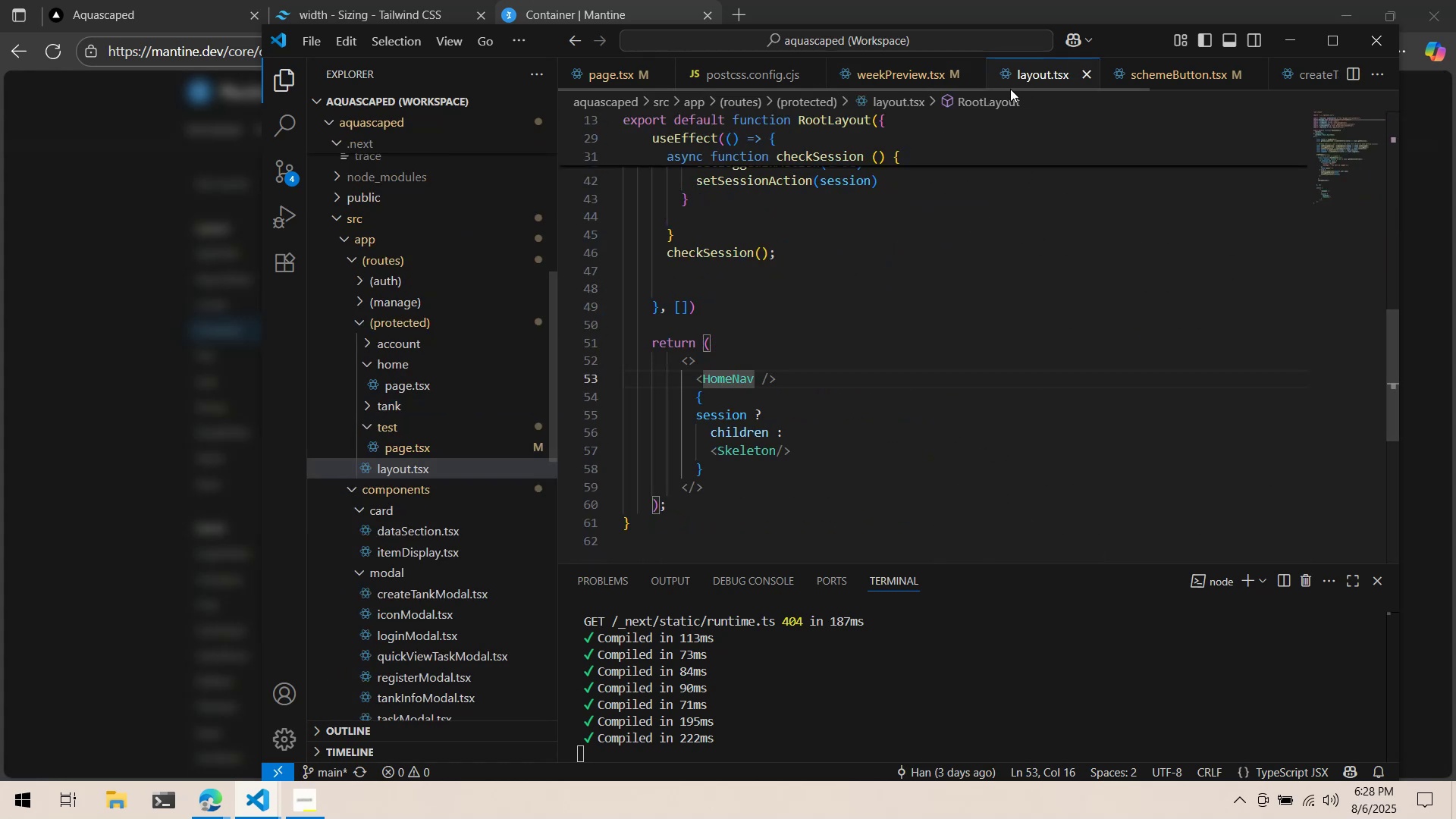 
scroll: coordinate [946, 258], scroll_direction: up, amount: 15.0
 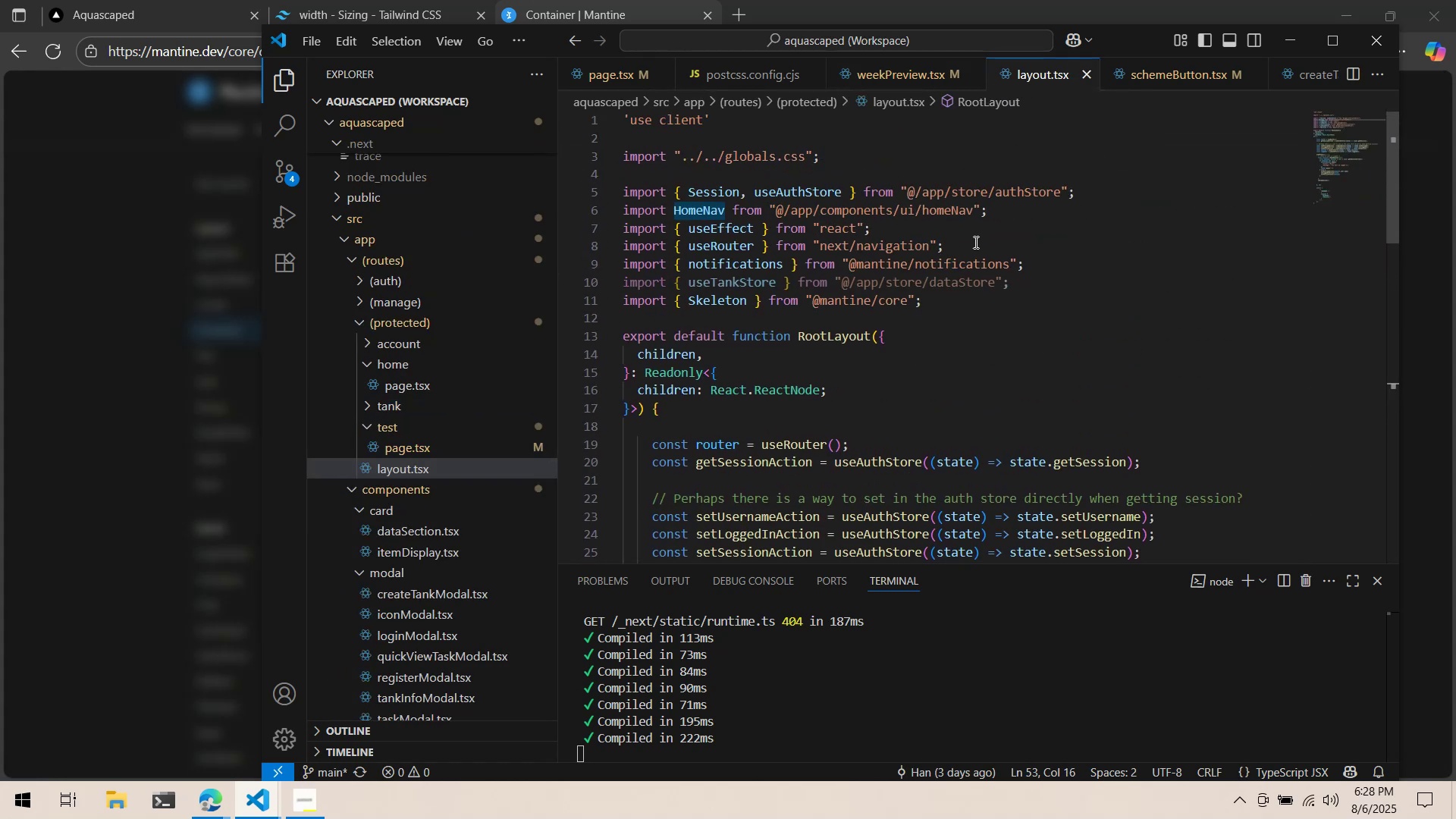 
scroll: coordinate [1048, 207], scroll_direction: down, amount: 3.0
 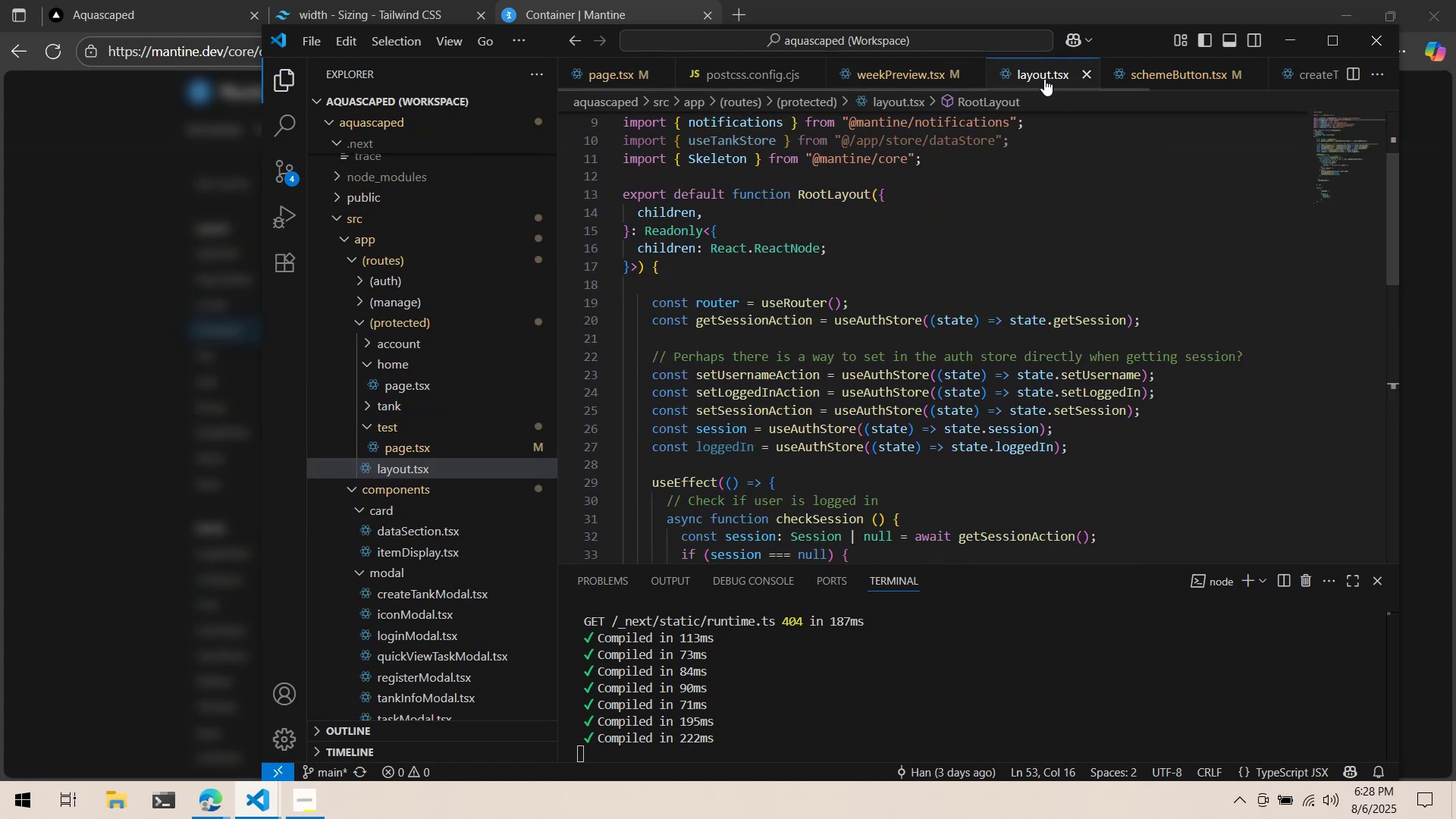 
middle_click([1038, 77])
 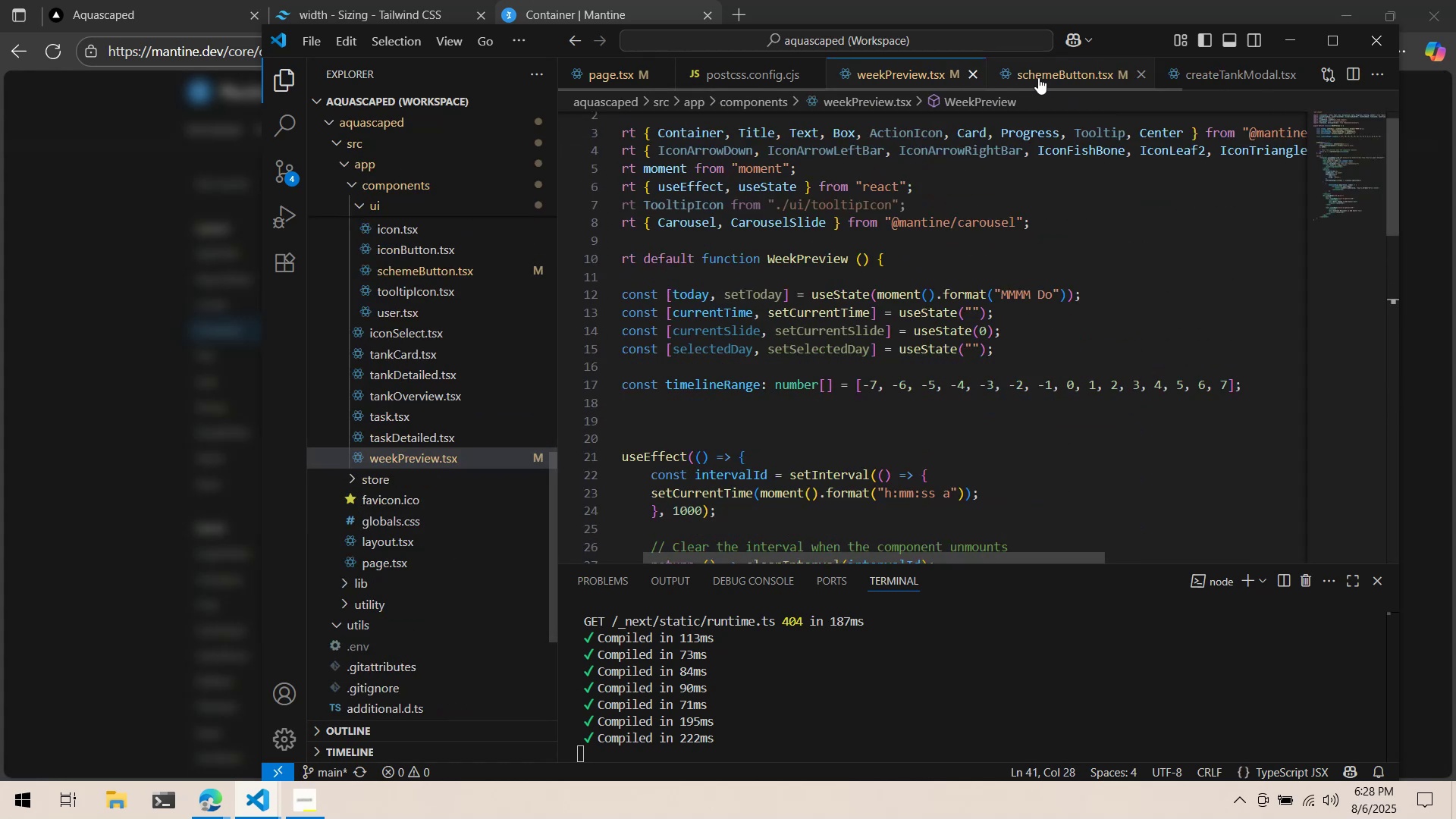 
left_click([1038, 77])
 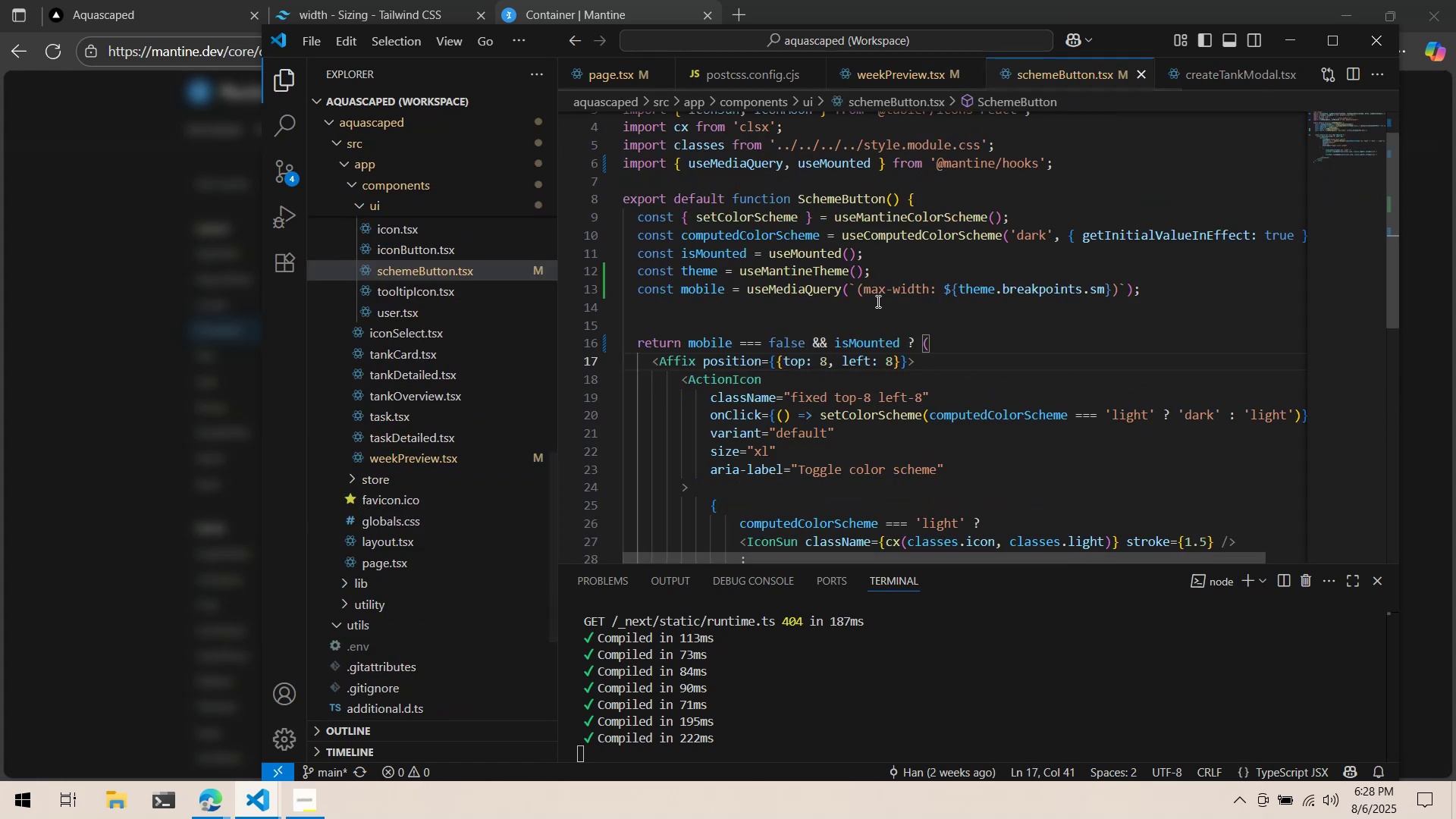 
left_click_drag(start_coordinate=[876, 308], to_coordinate=[560, 278])
 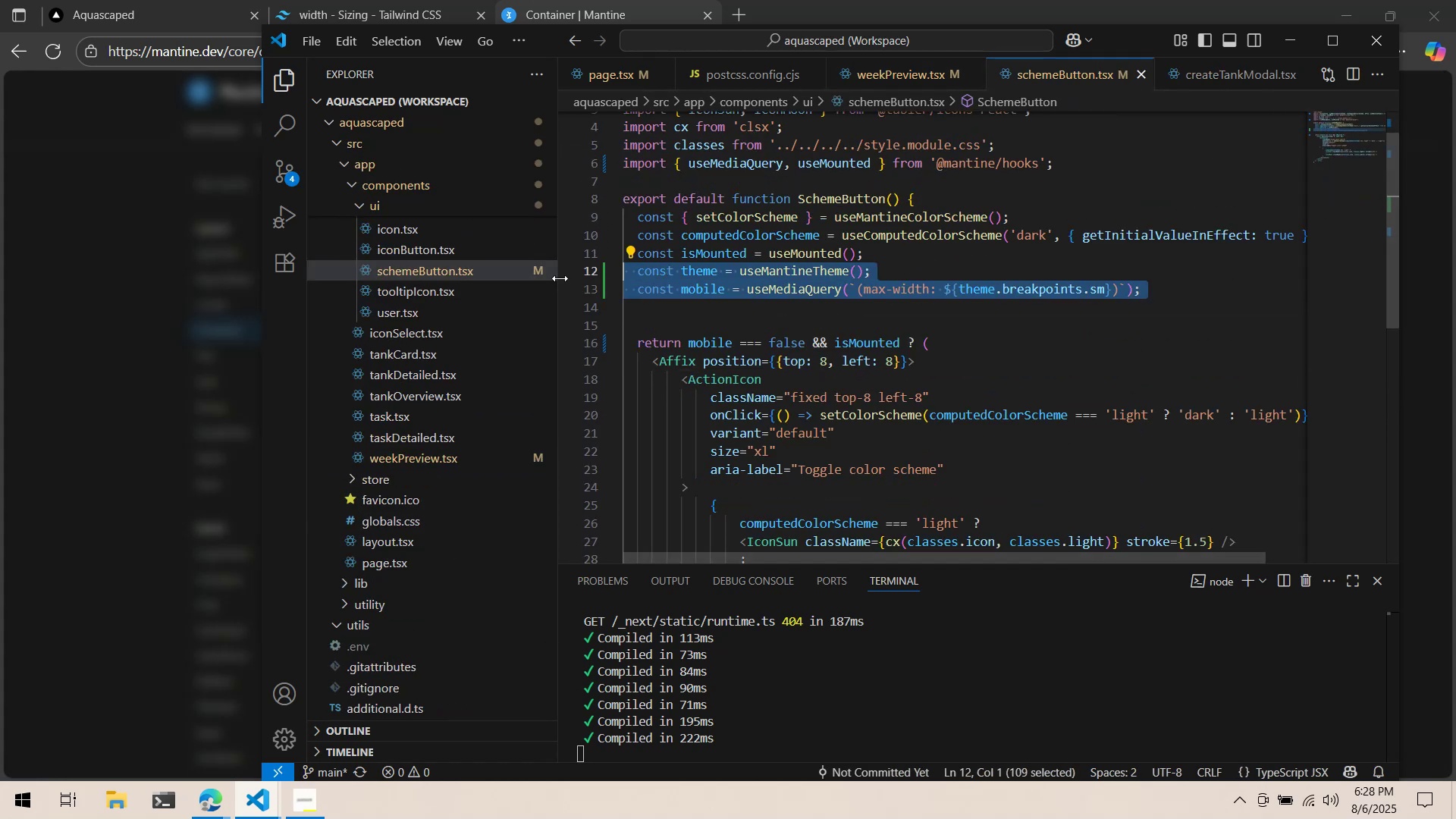 
key(Control+ControlLeft)
 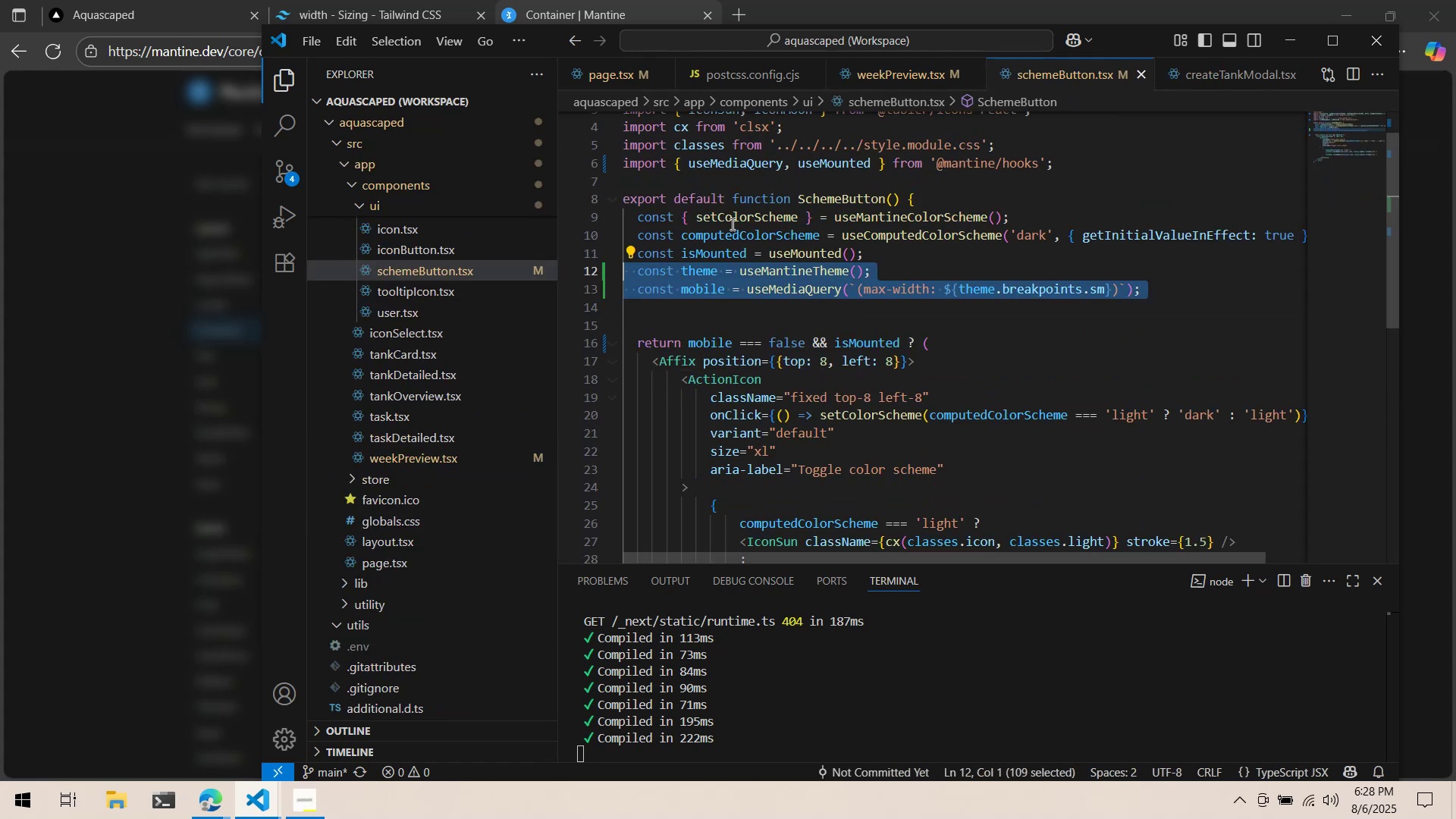 
key(Control+C)
 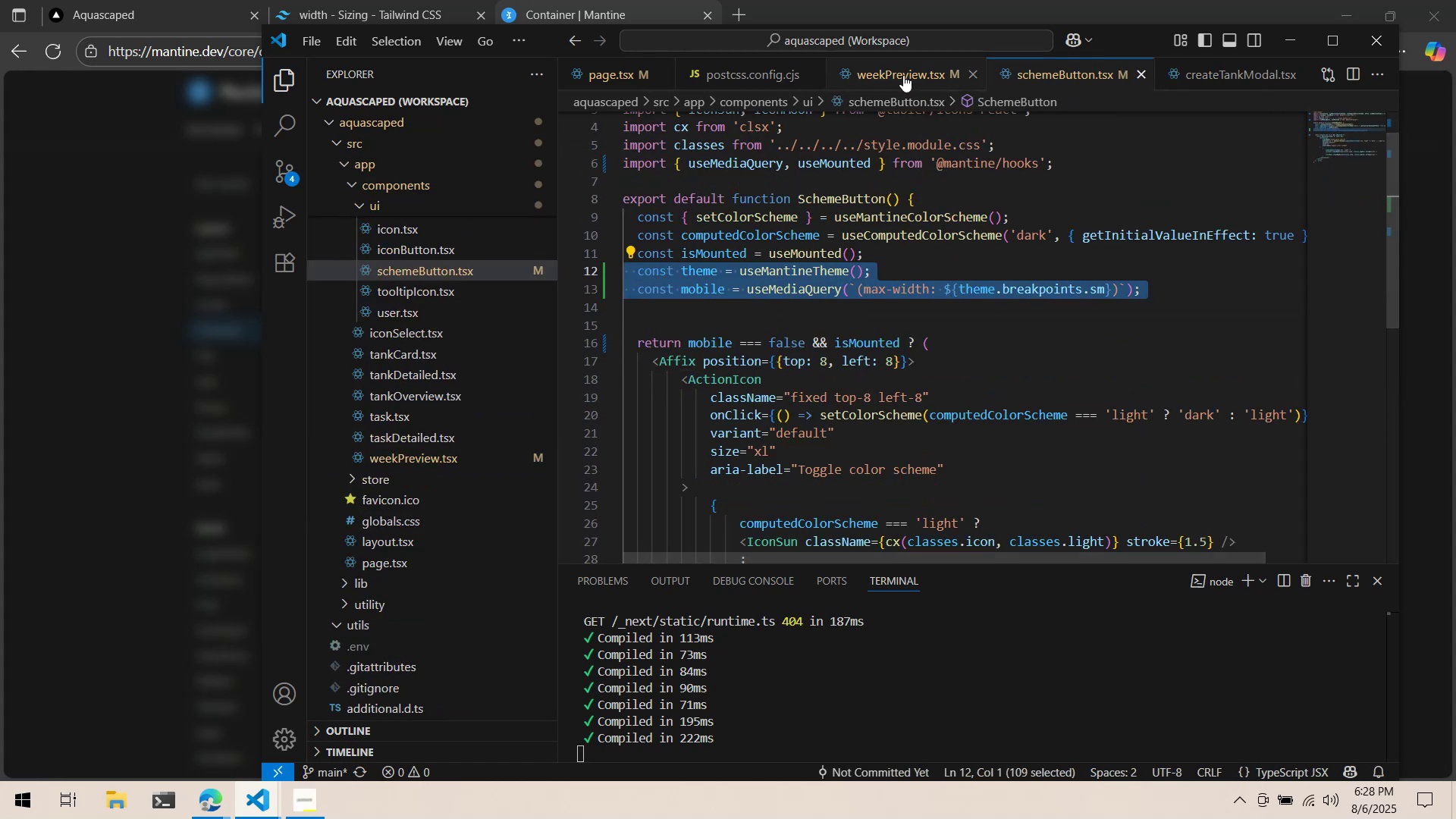 
left_click([901, 72])
 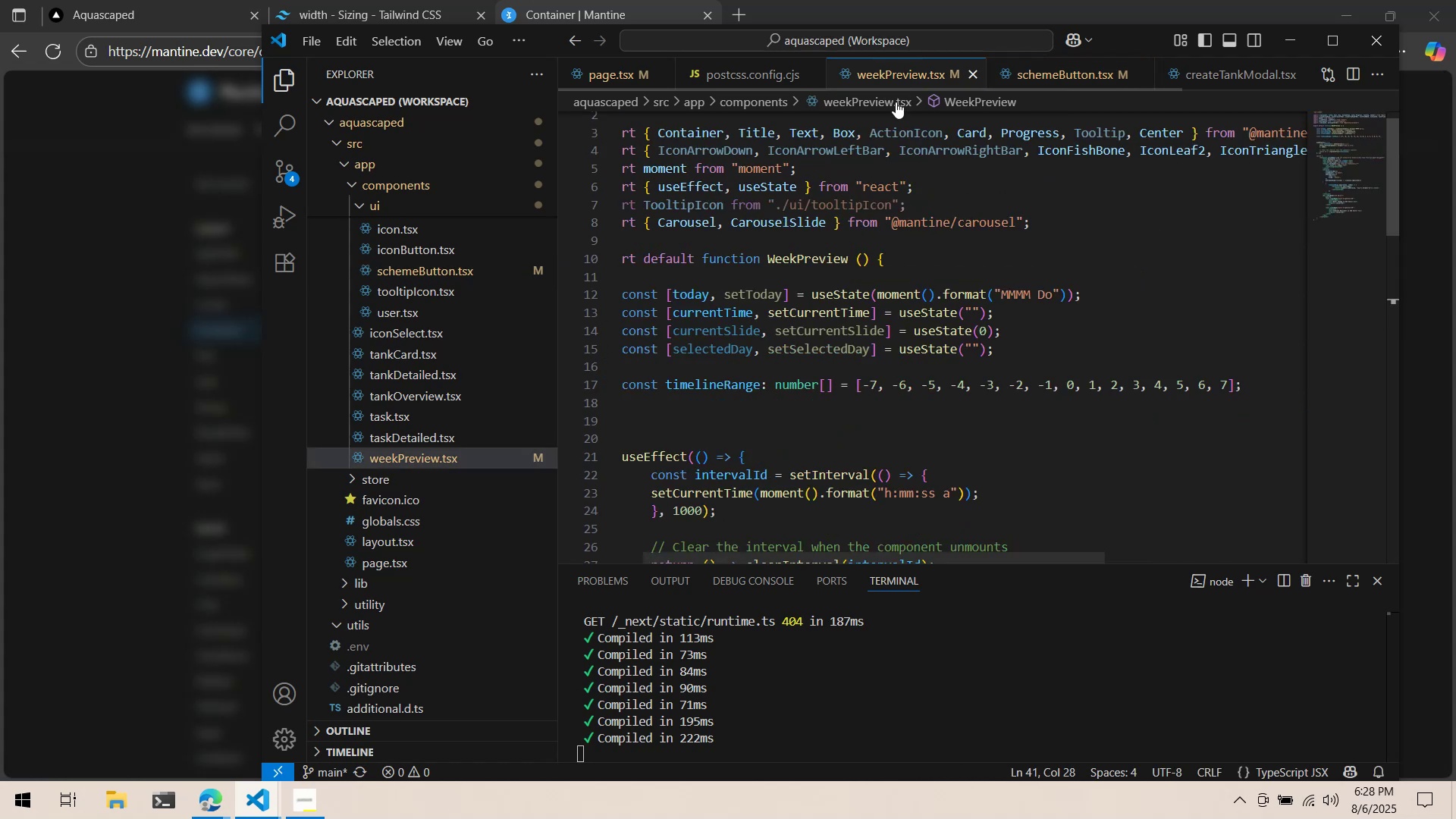 
scroll: coordinate [874, 253], scroll_direction: up, amount: 1.0
 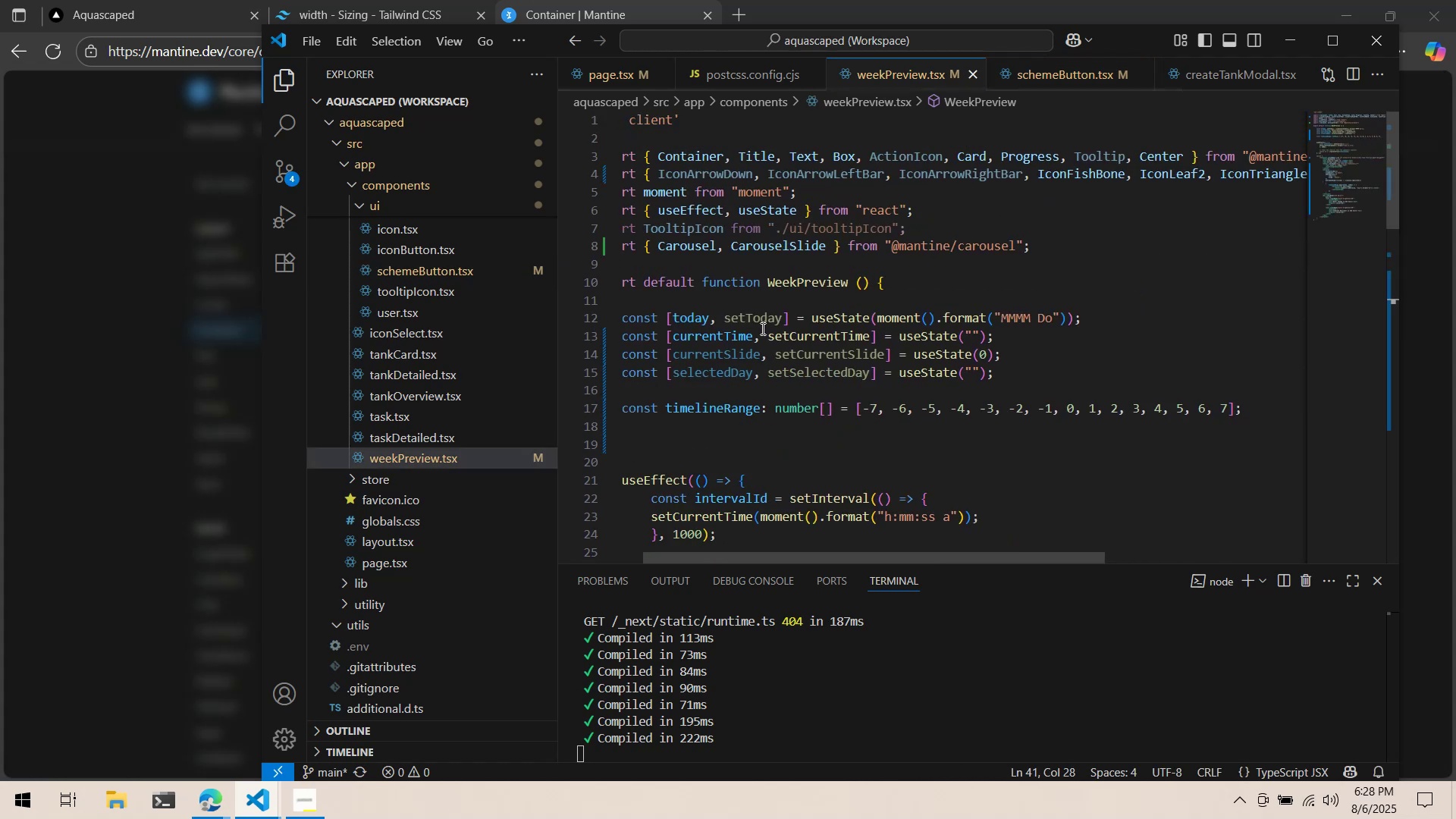 
left_click([759, 297])
 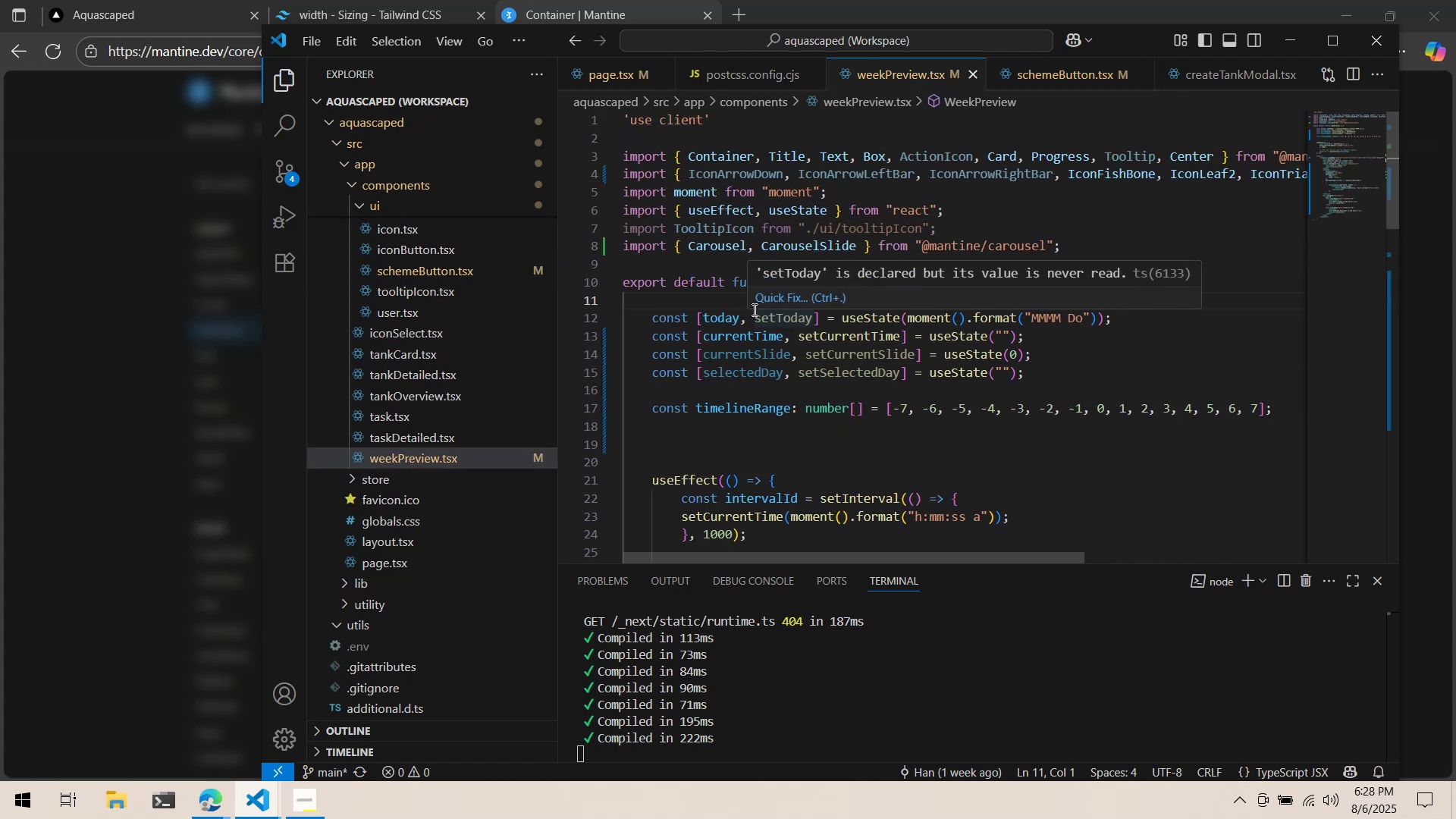 
key(Enter)
 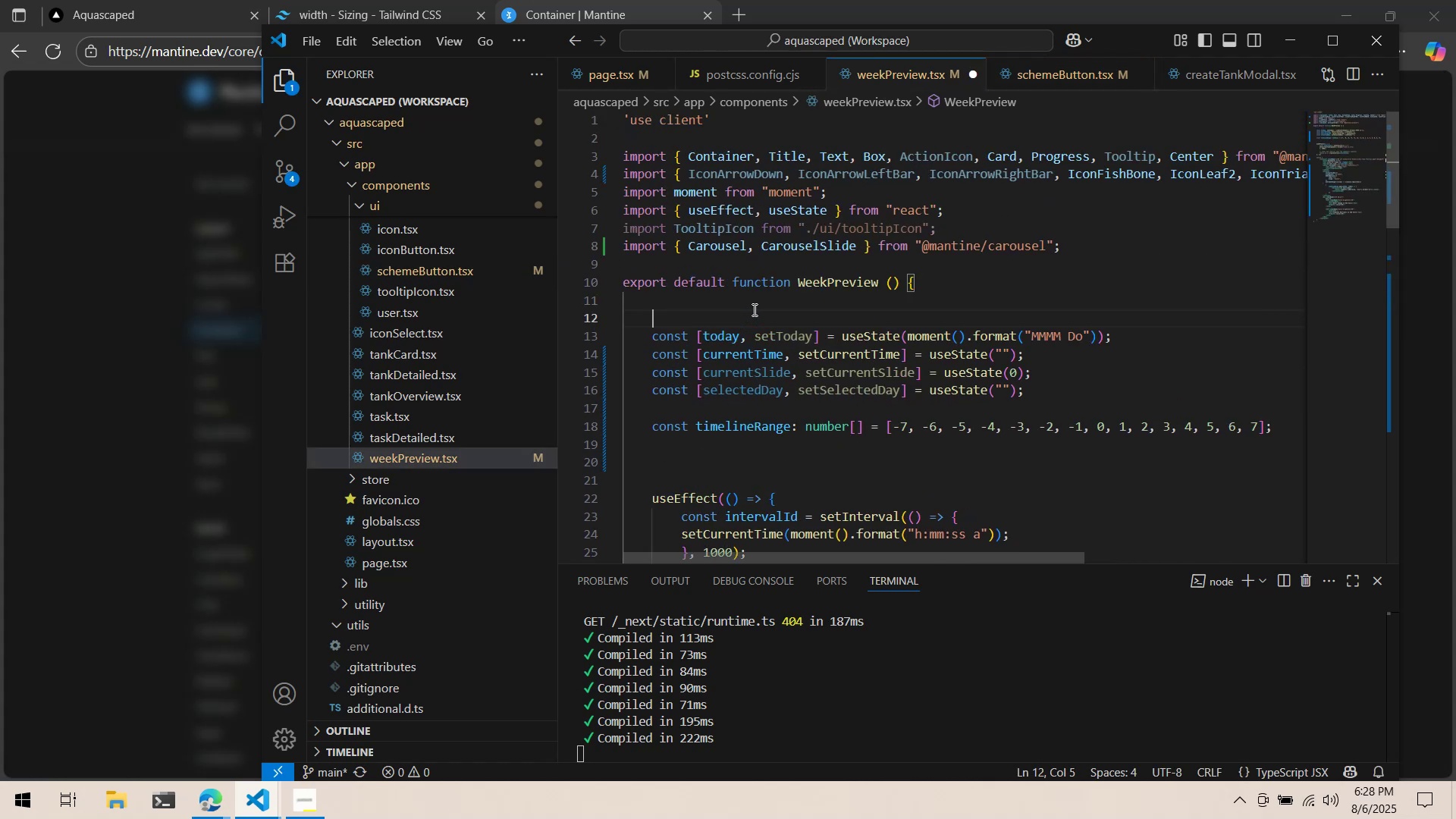 
key(Control+ControlLeft)
 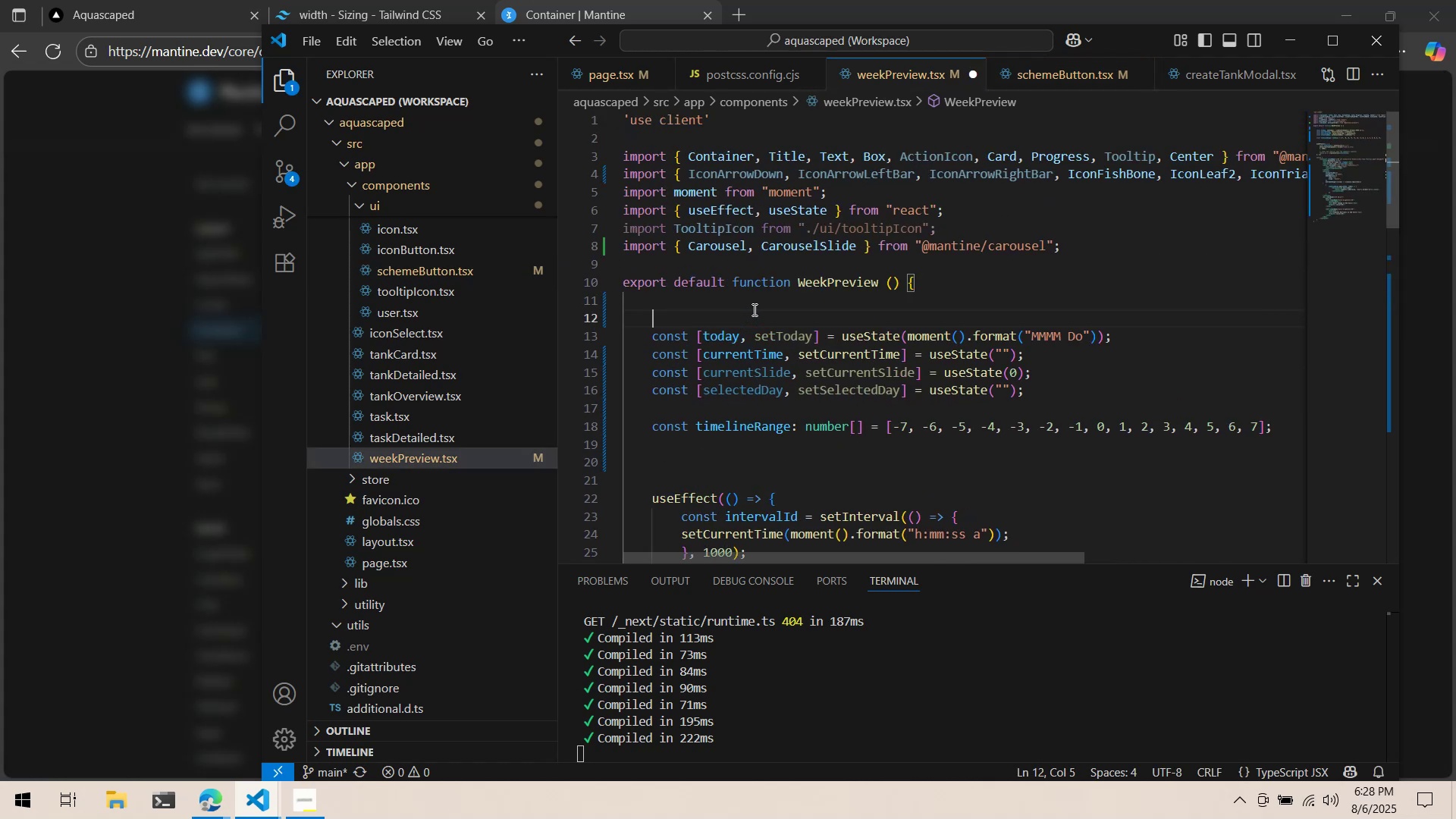 
key(Control+V)
 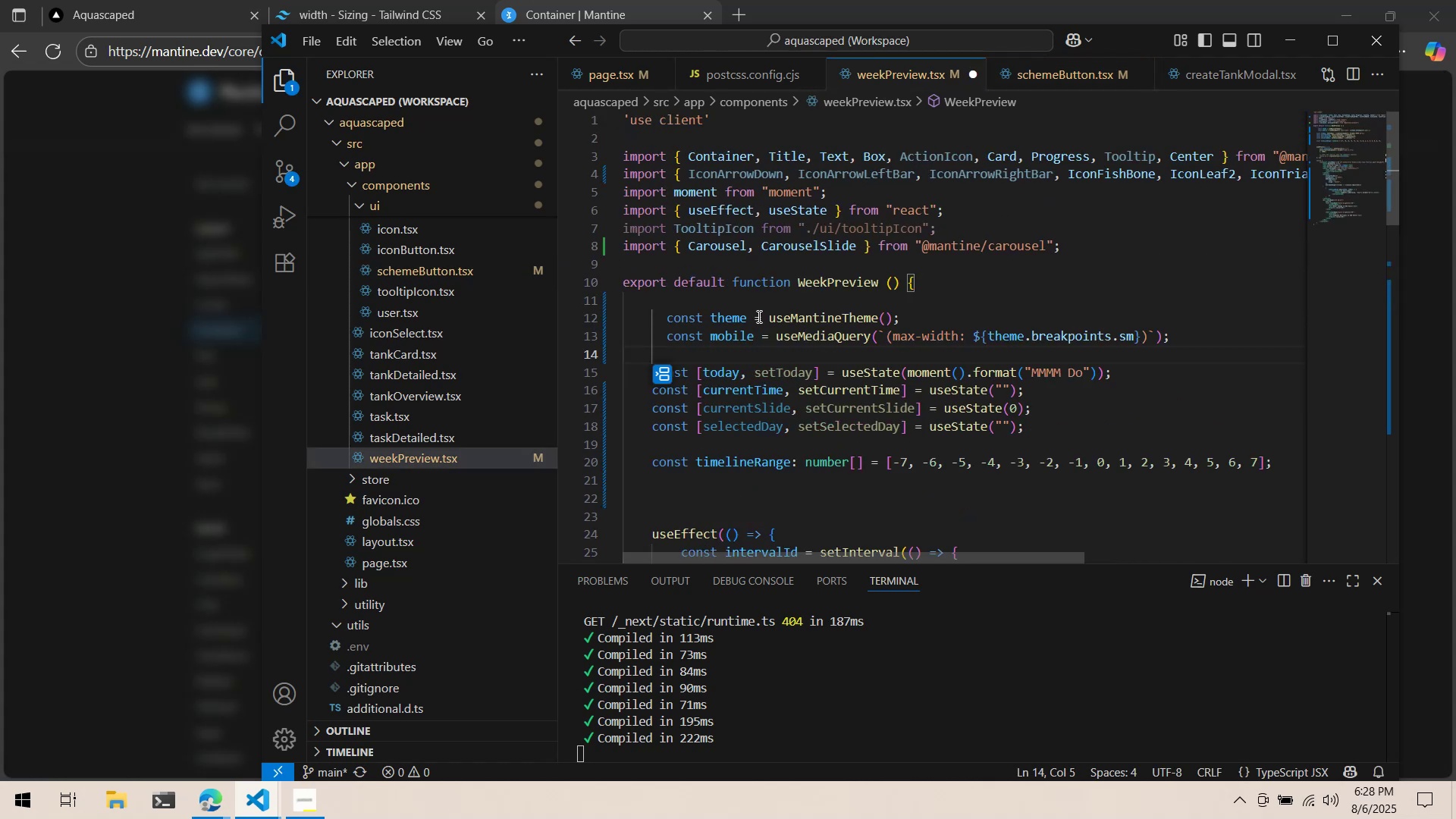 
key(Shift+ShiftLeft)
 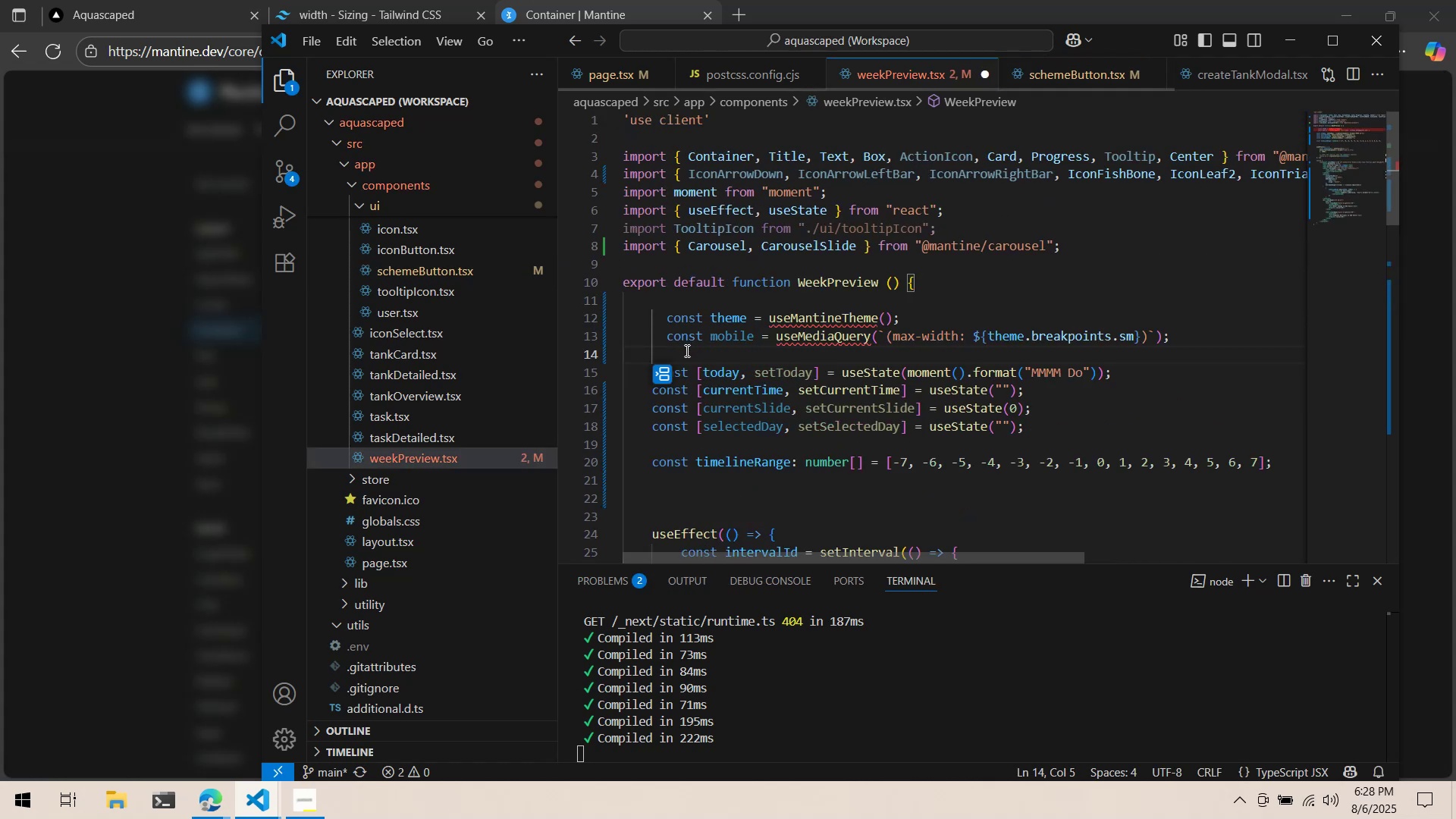 
left_click_drag(start_coordinate=[686, 353], to_coordinate=[598, 327])
 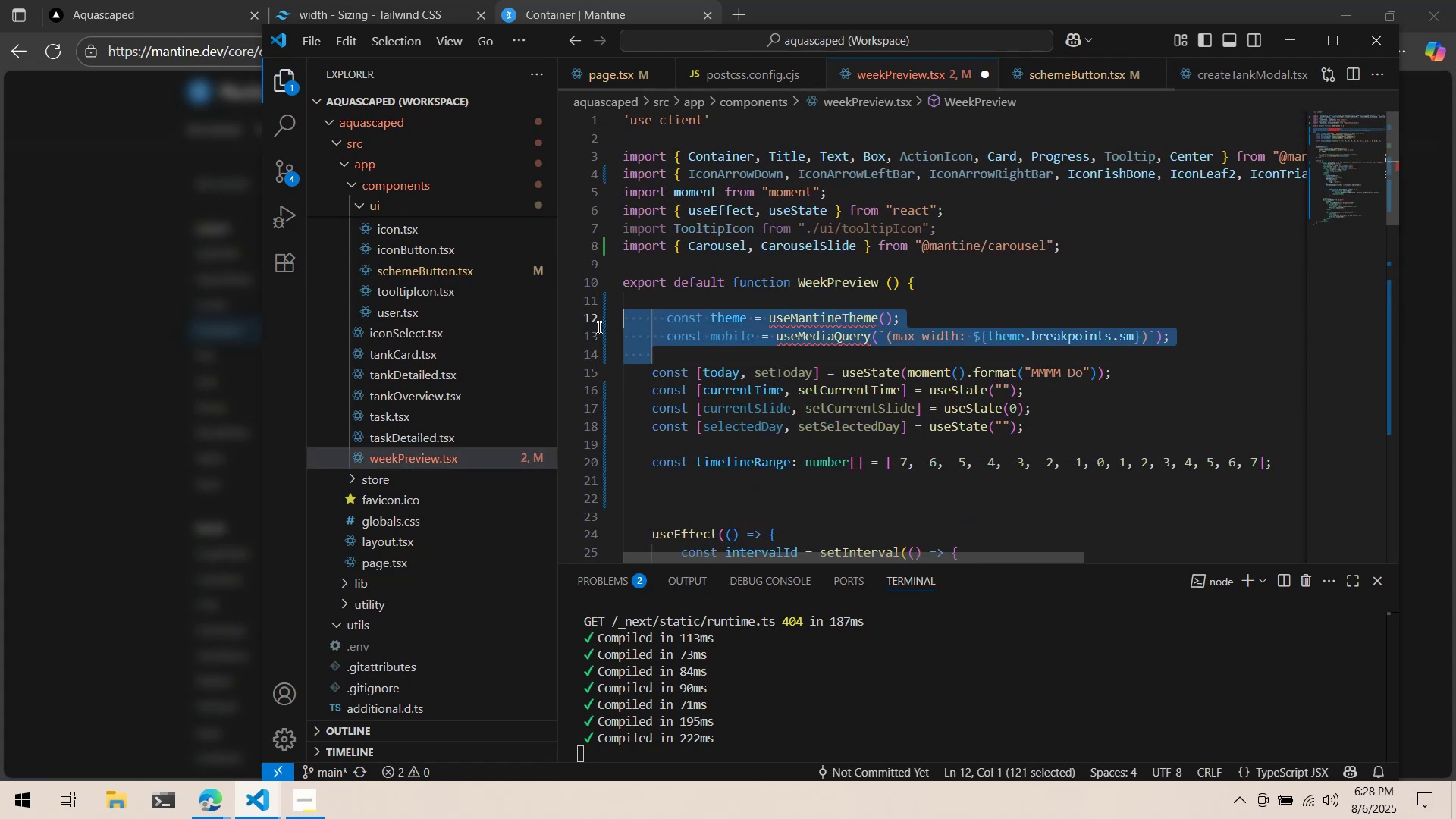 
key(Shift+ShiftLeft)
 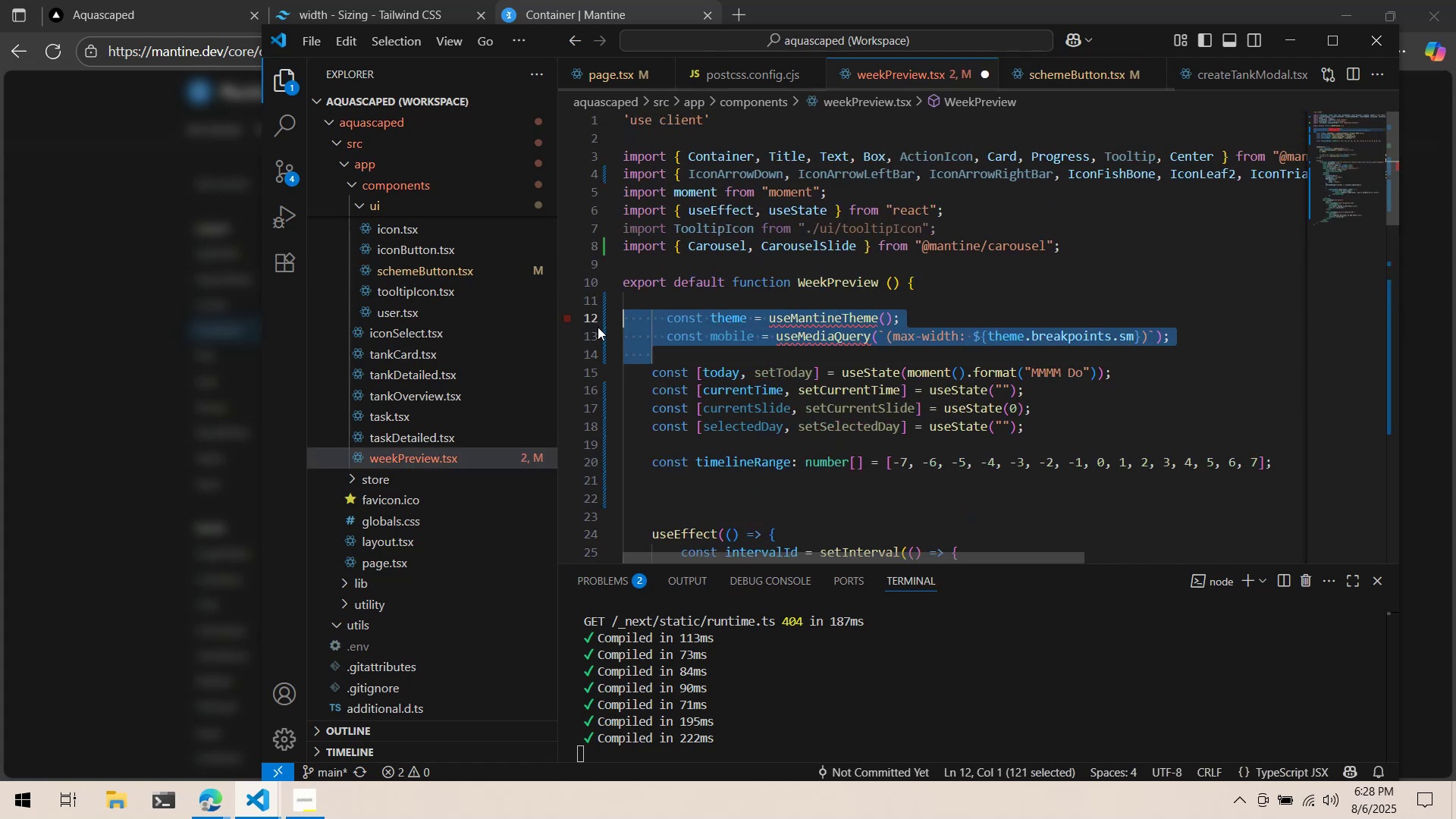 
key(Shift+Tab)
 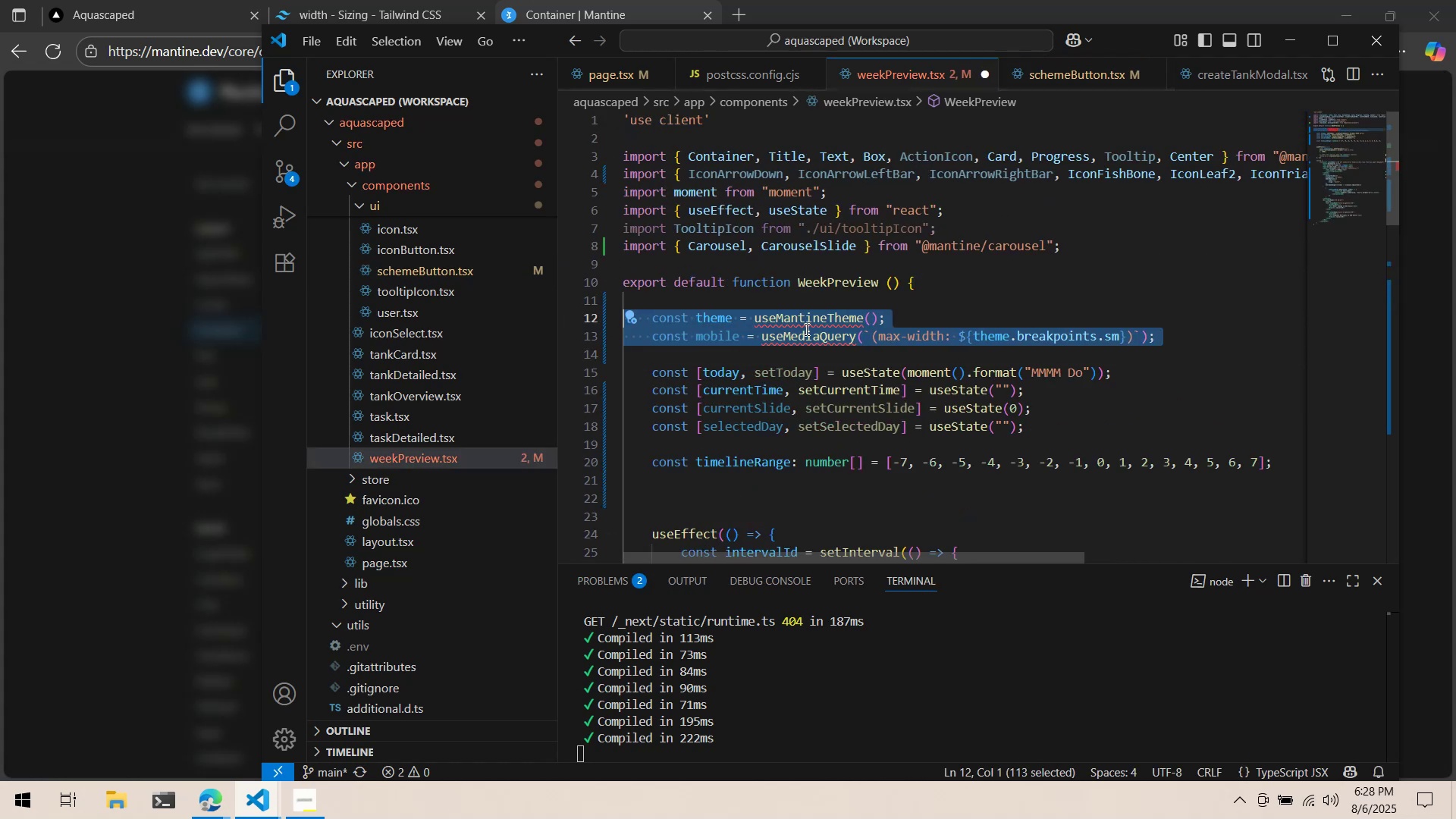 
left_click([818, 321])
 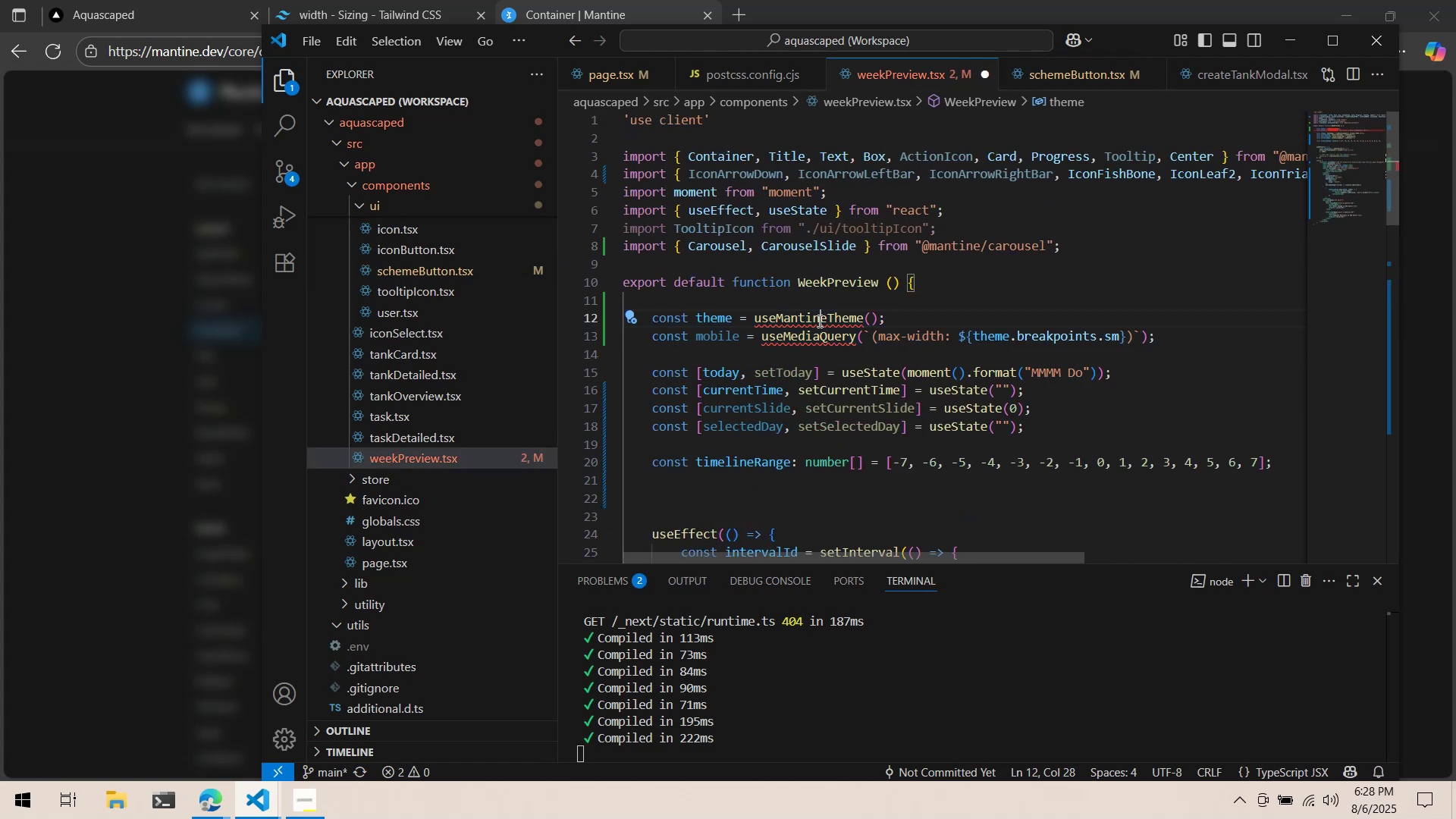 
key(Control+Period)
 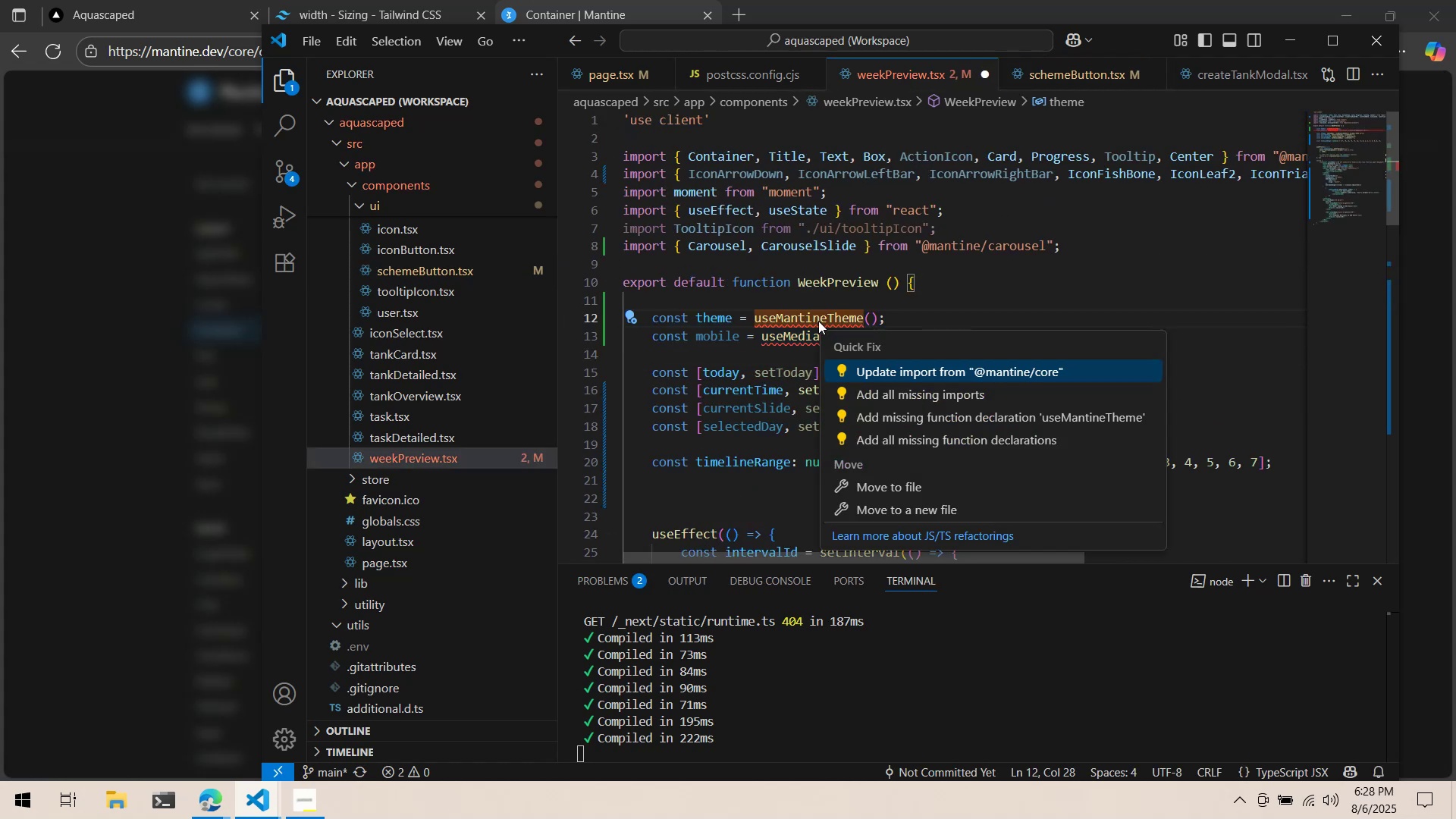 
key(Enter)
 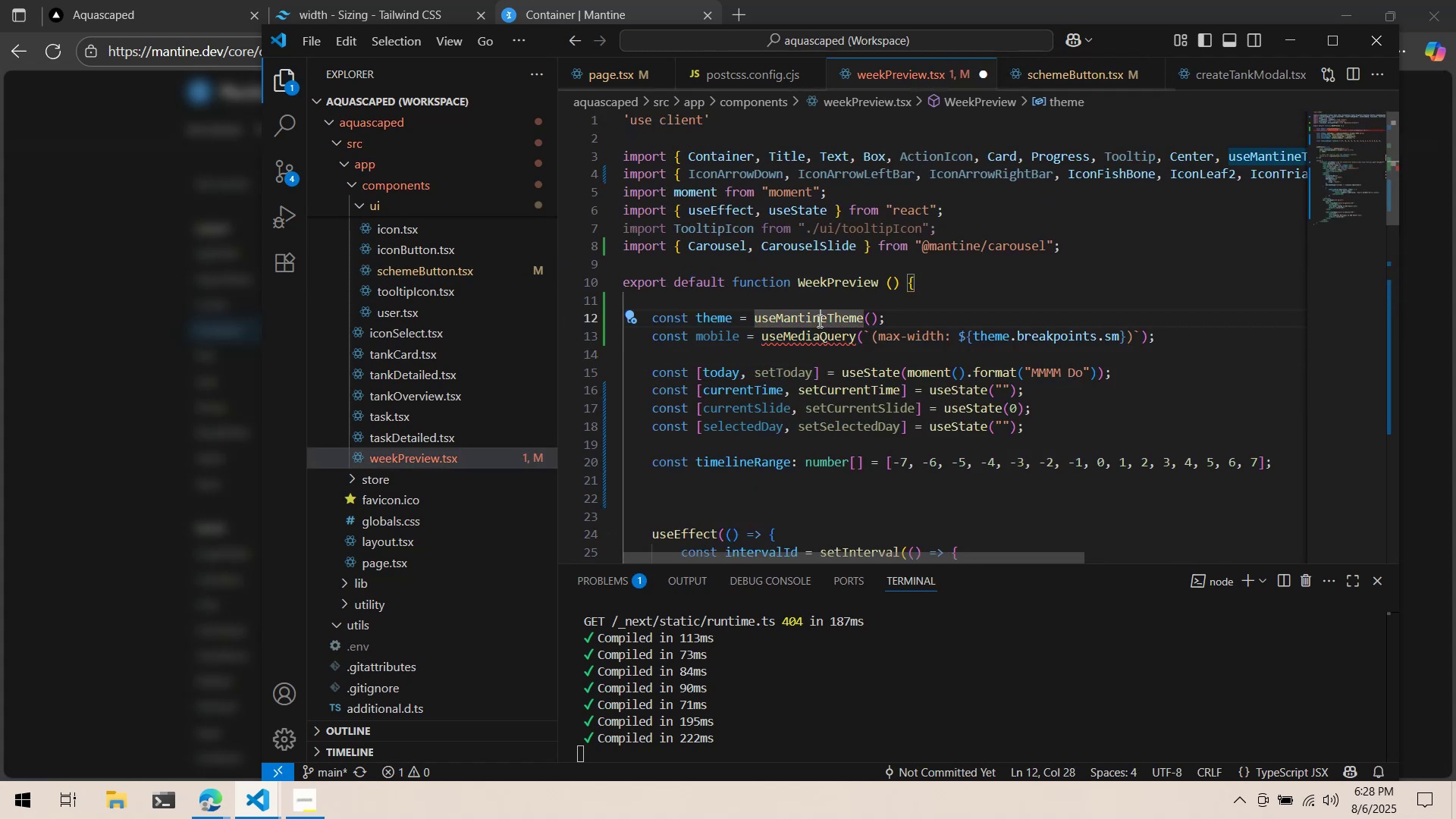 
key(ArrowDown)
 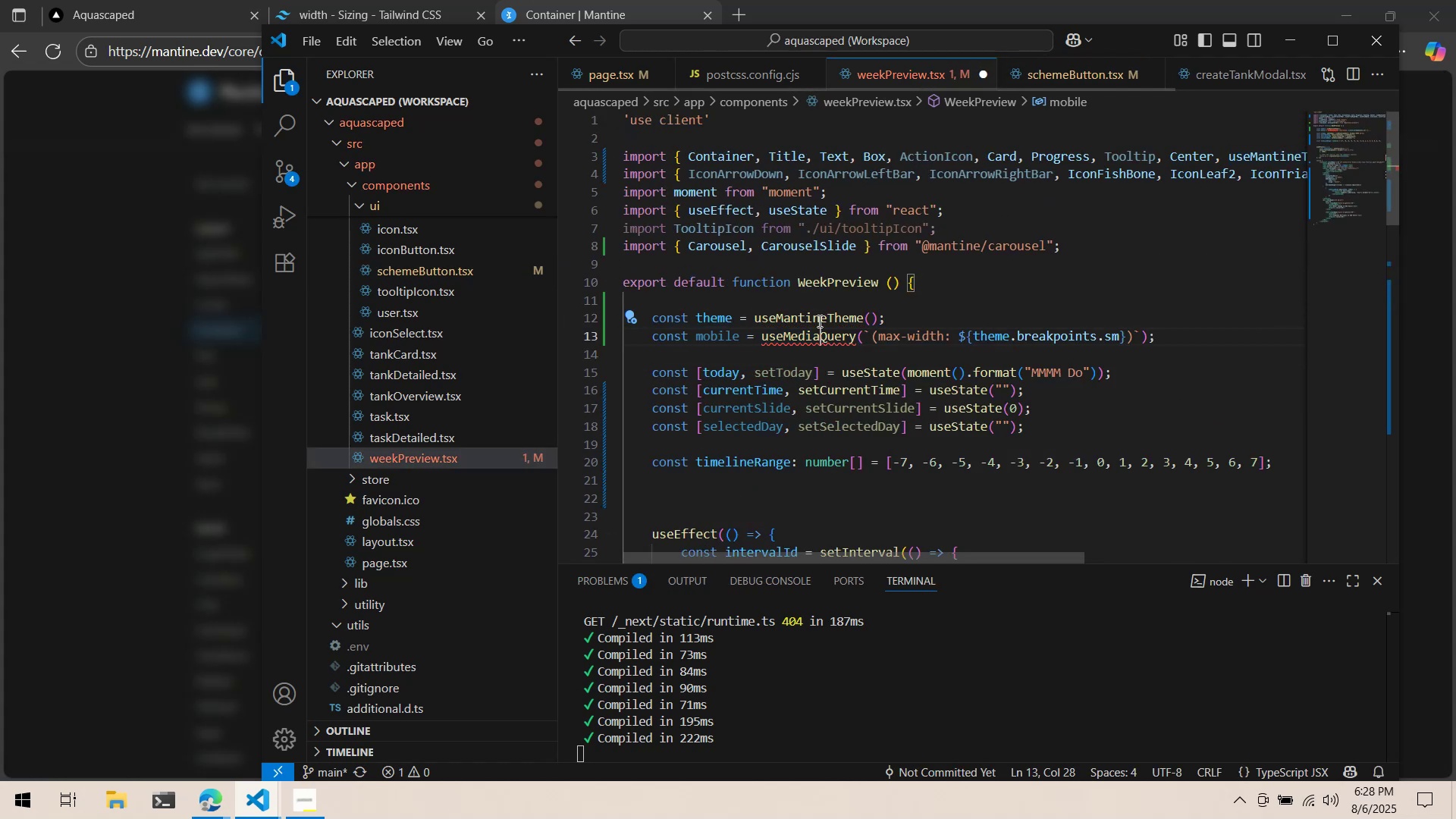 
key(Control+Period)
 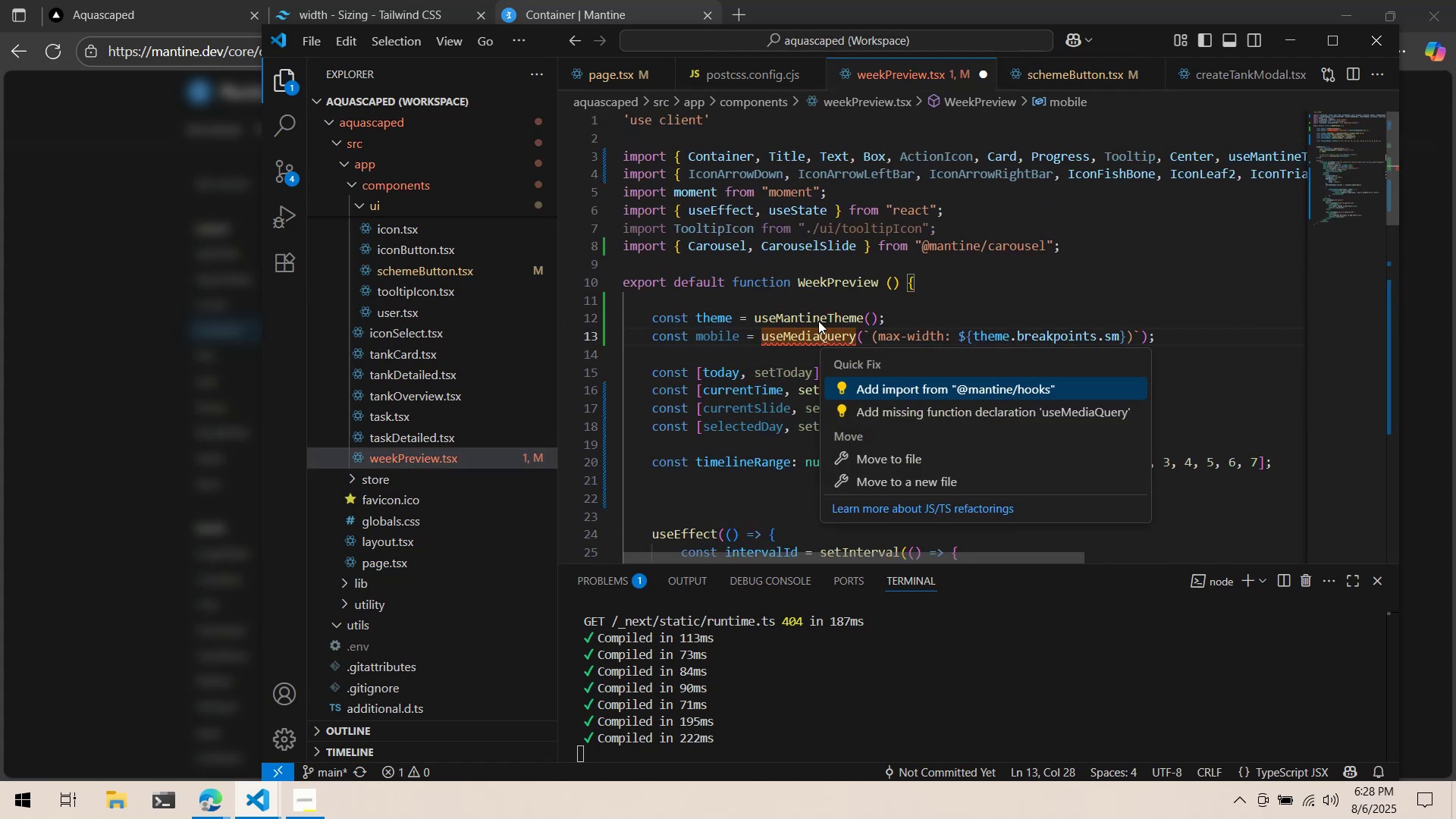 
key(Enter)
 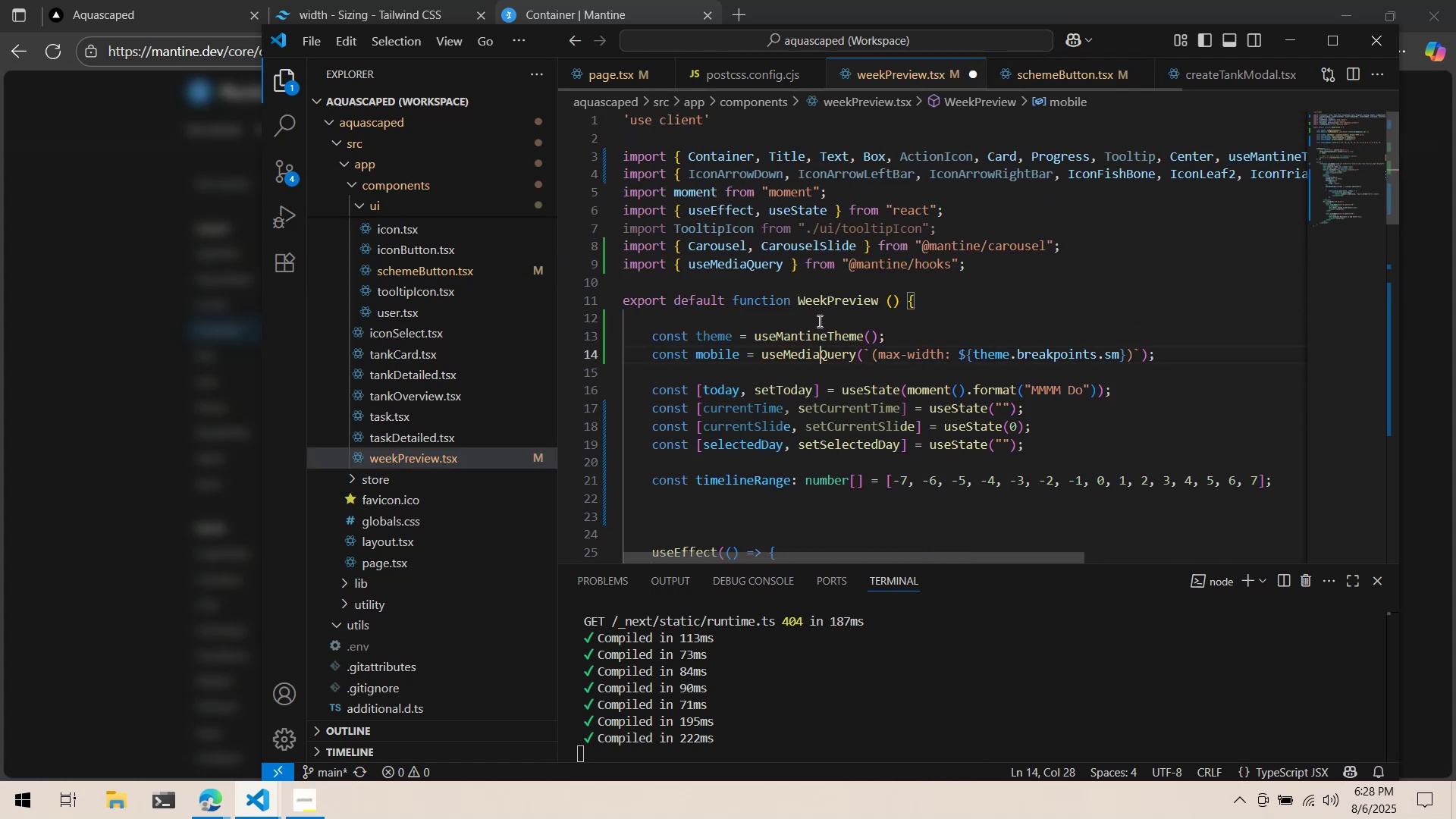 
scroll: coordinate [828, 332], scroll_direction: down, amount: 15.0
 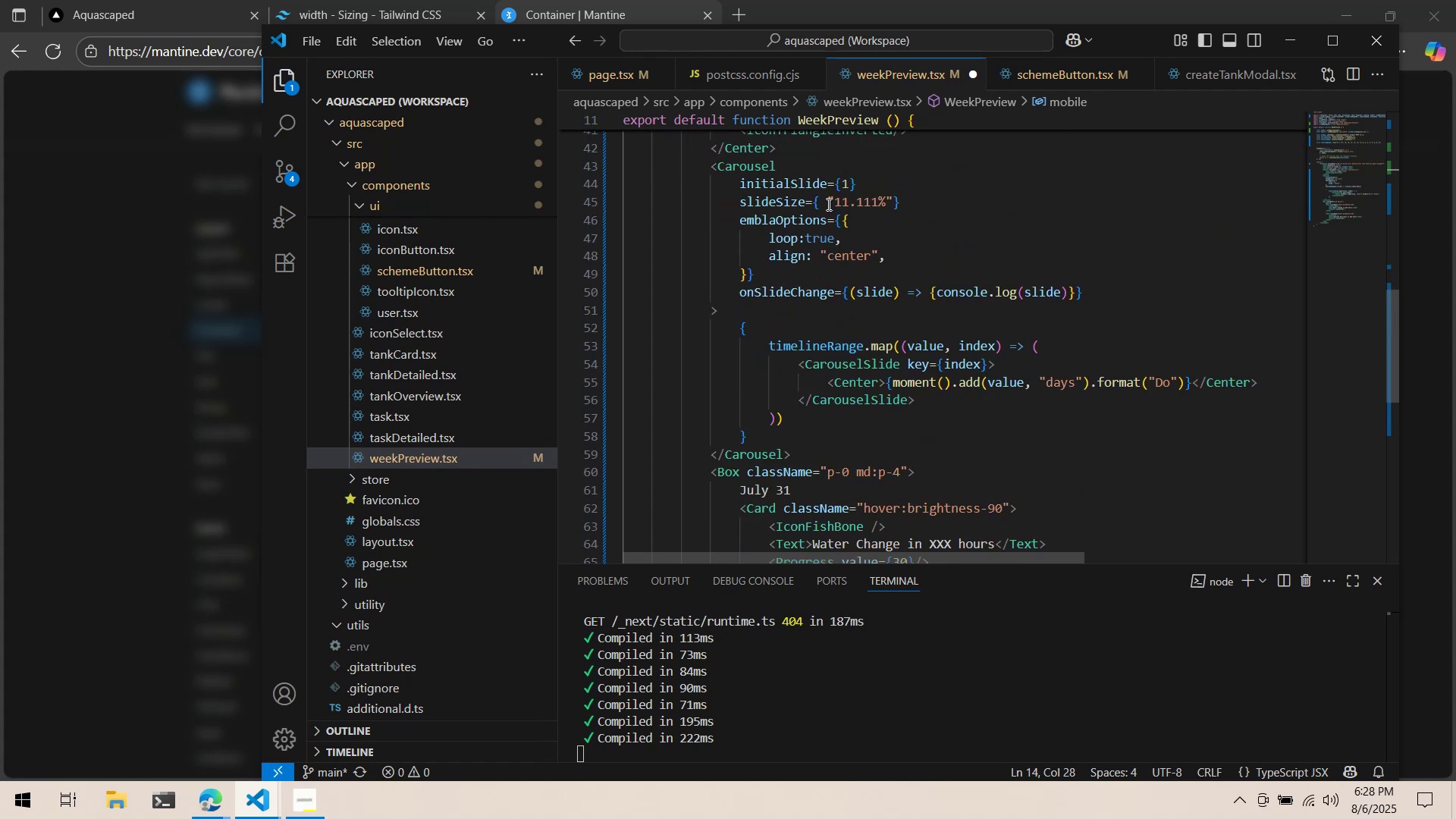 
left_click([823, 203])
 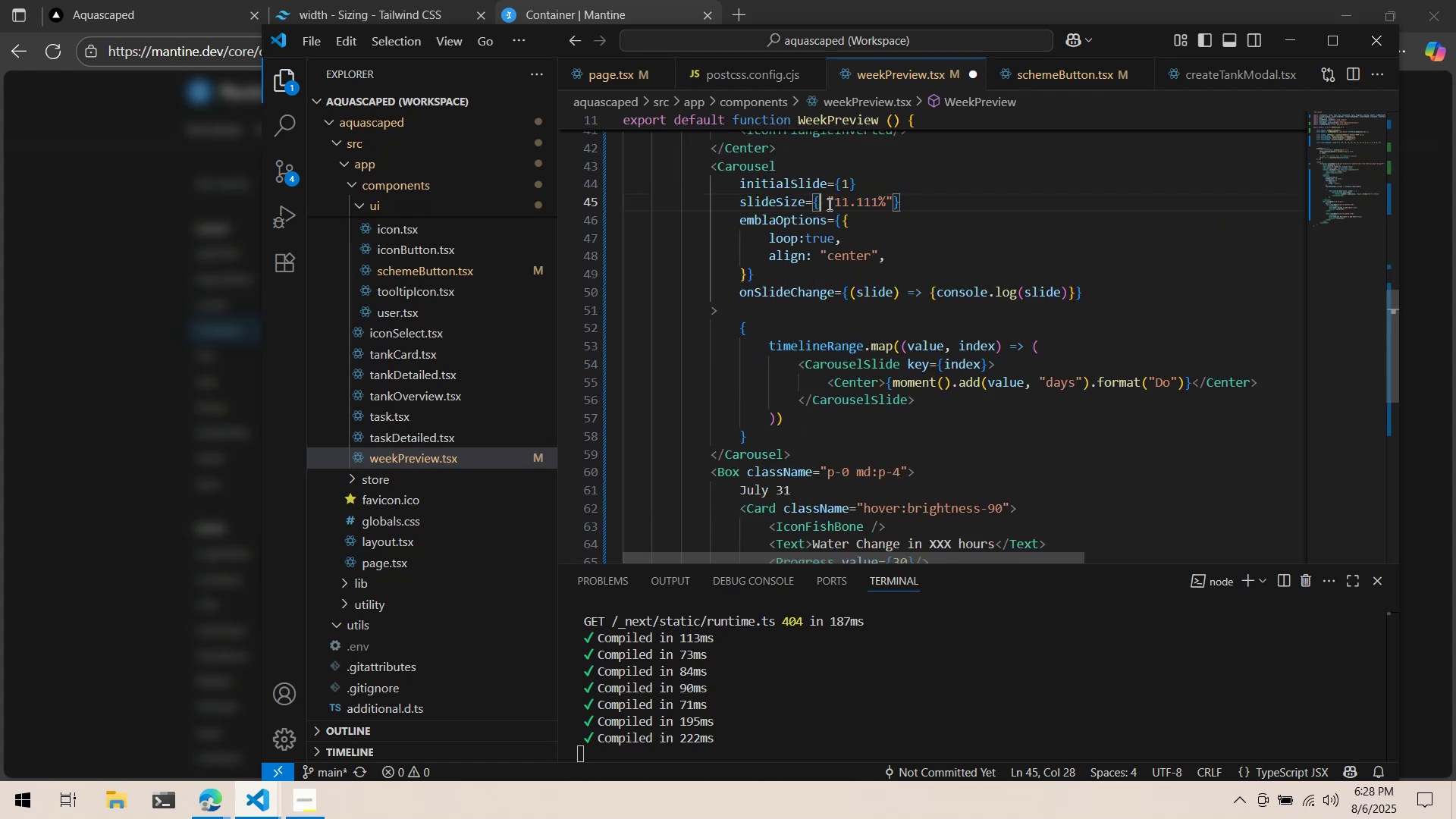 
type(theme)
 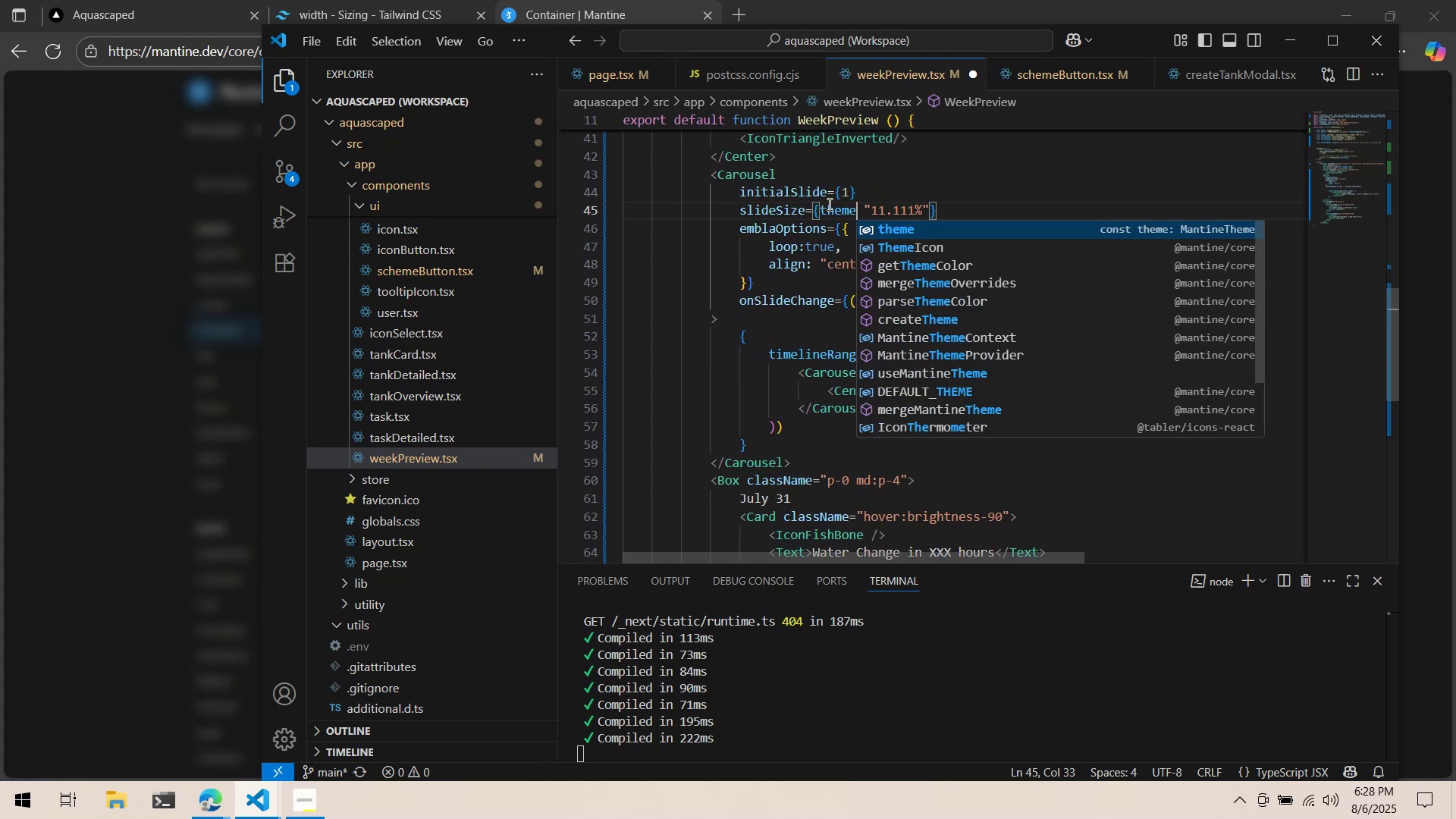 
key(Control+ControlLeft)
 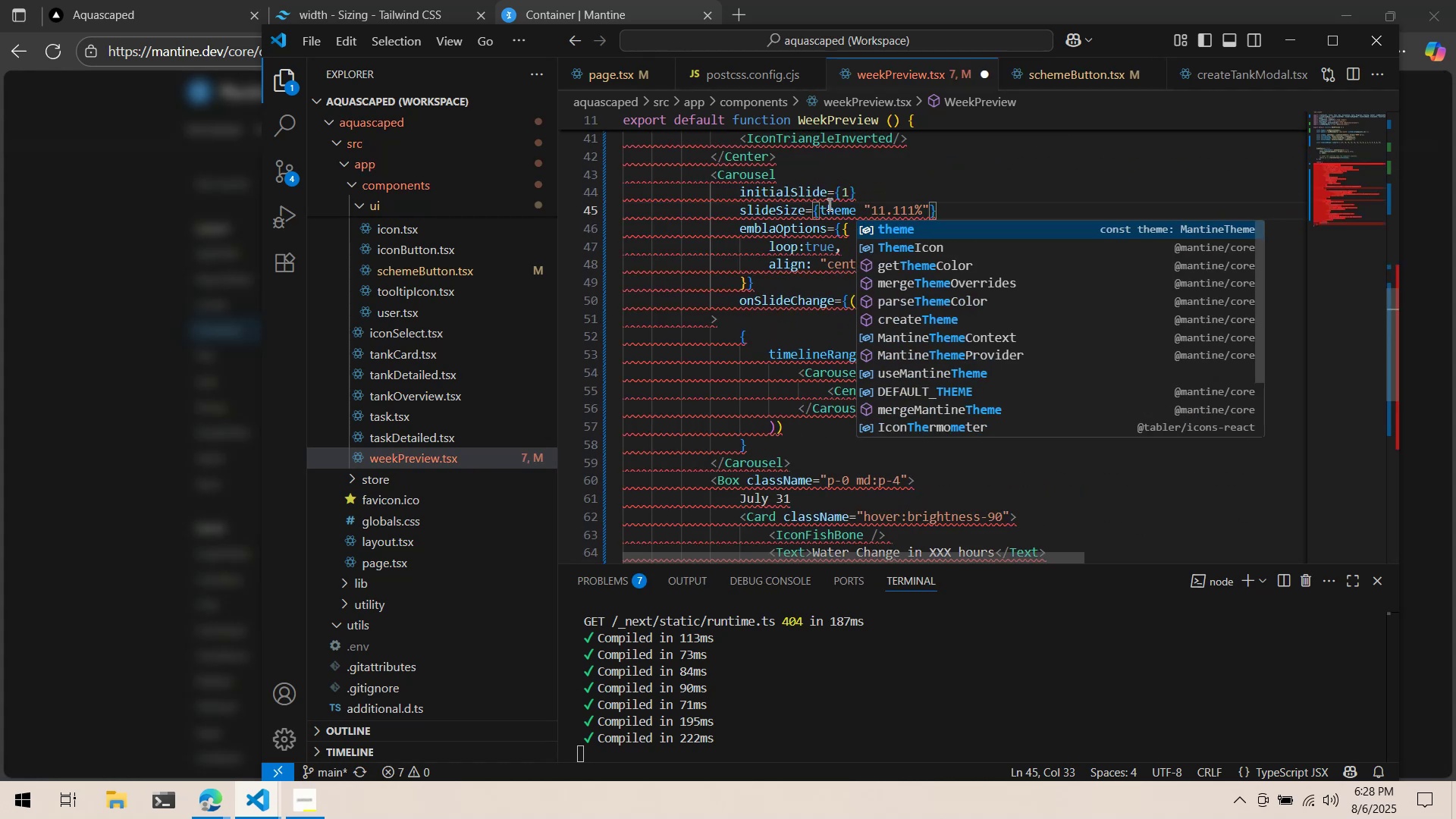 
key(Control+Backspace)
 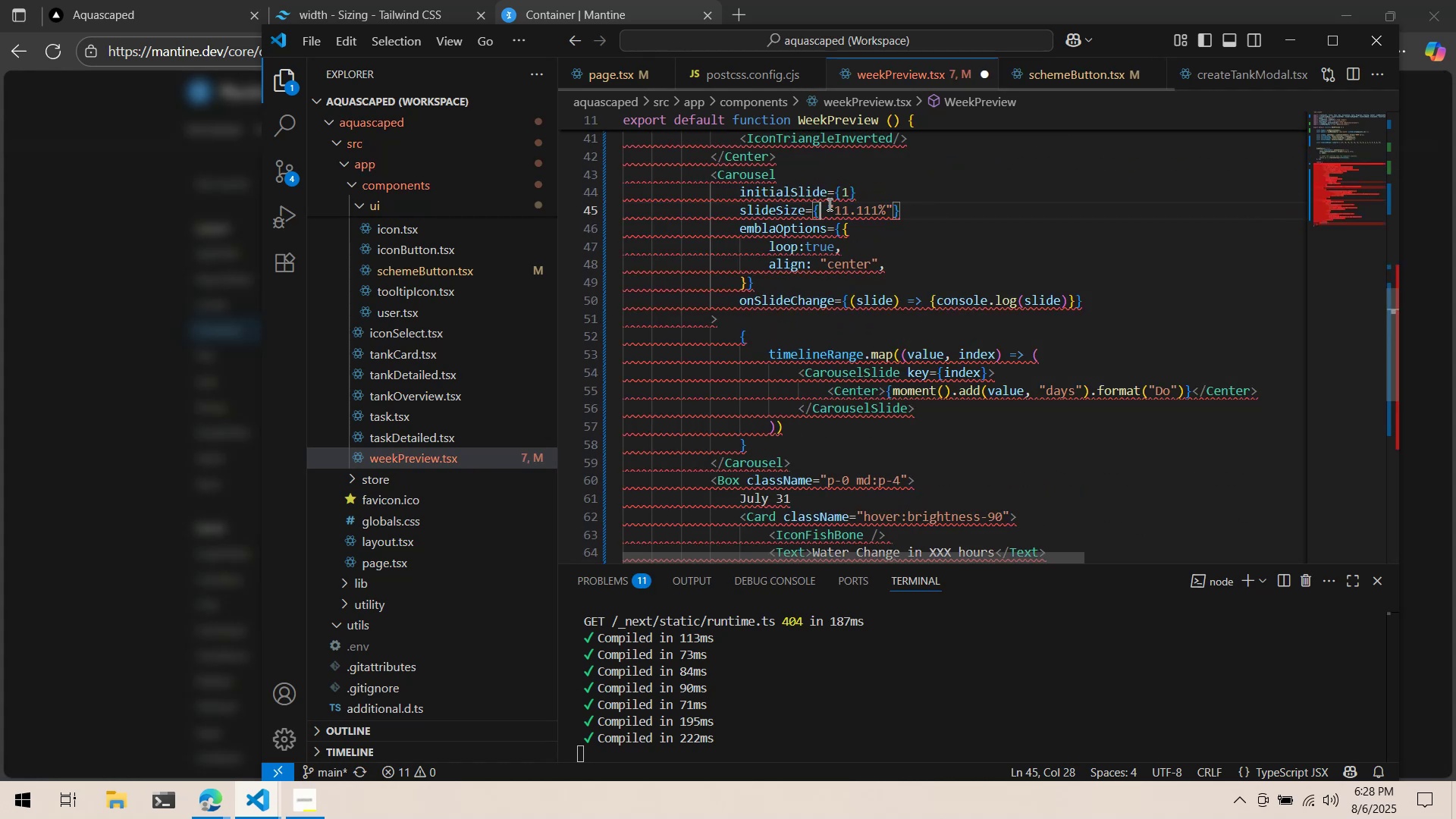 
type(mobile? :)
 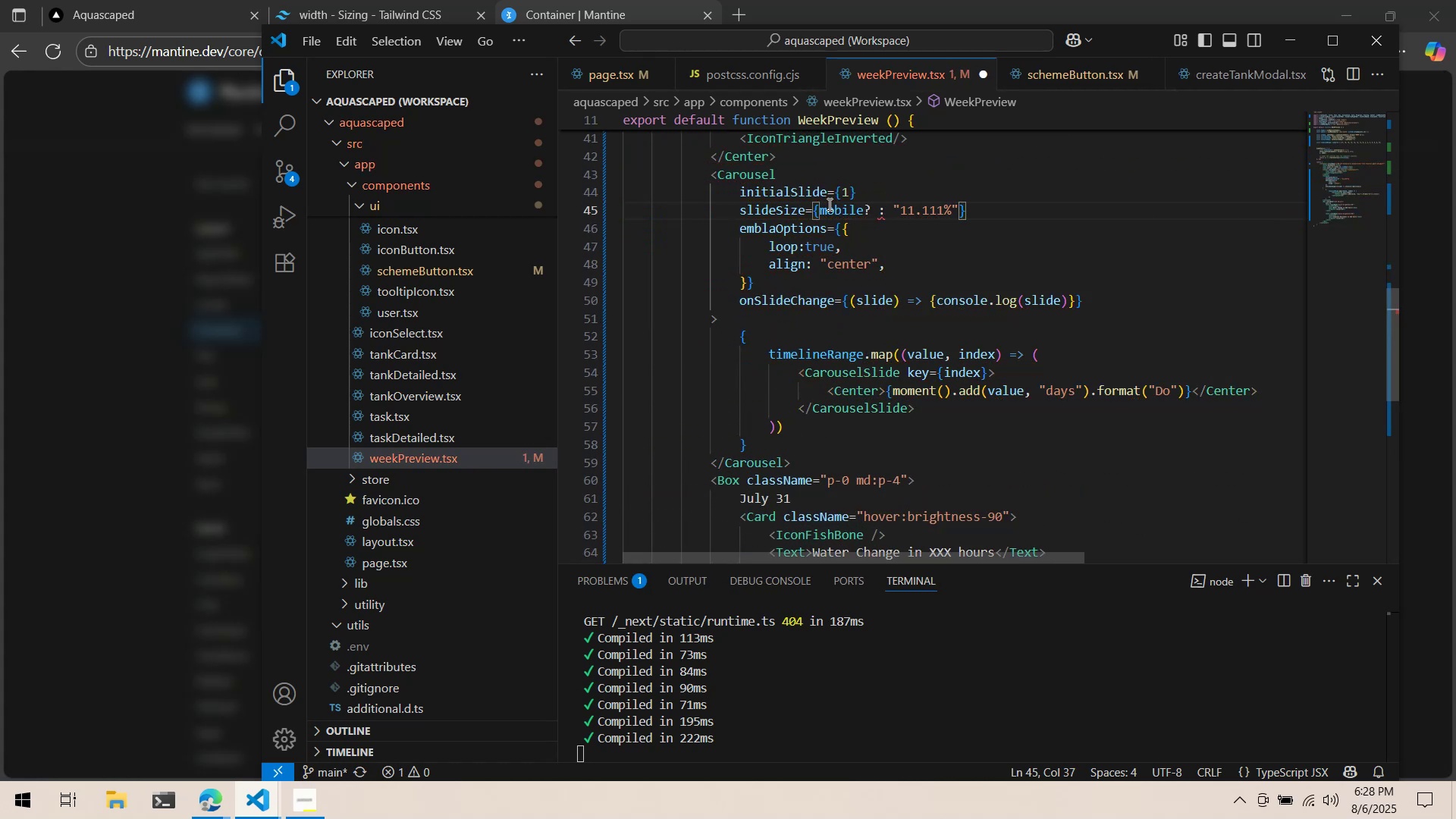 
 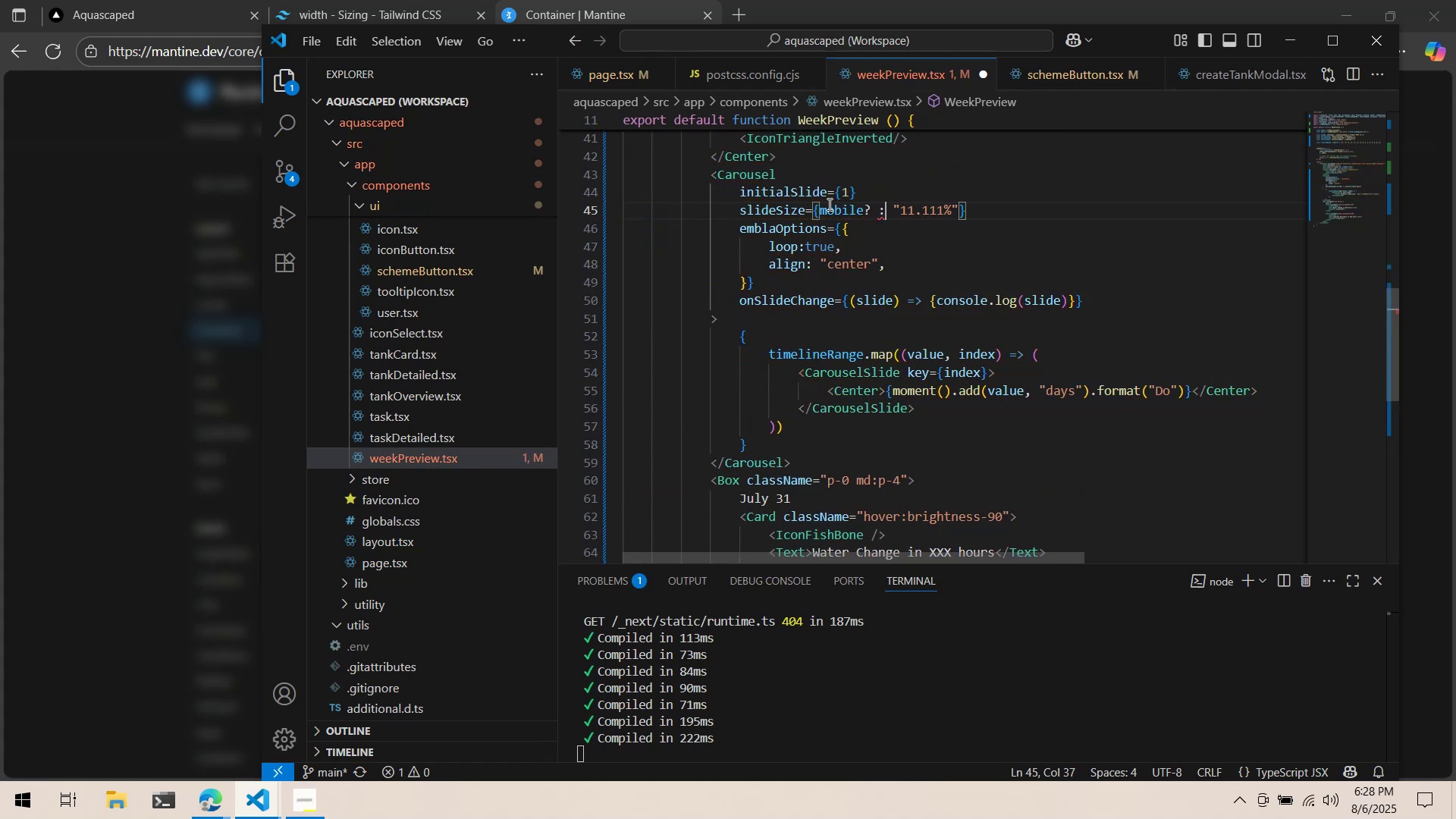 
key(ArrowLeft)
 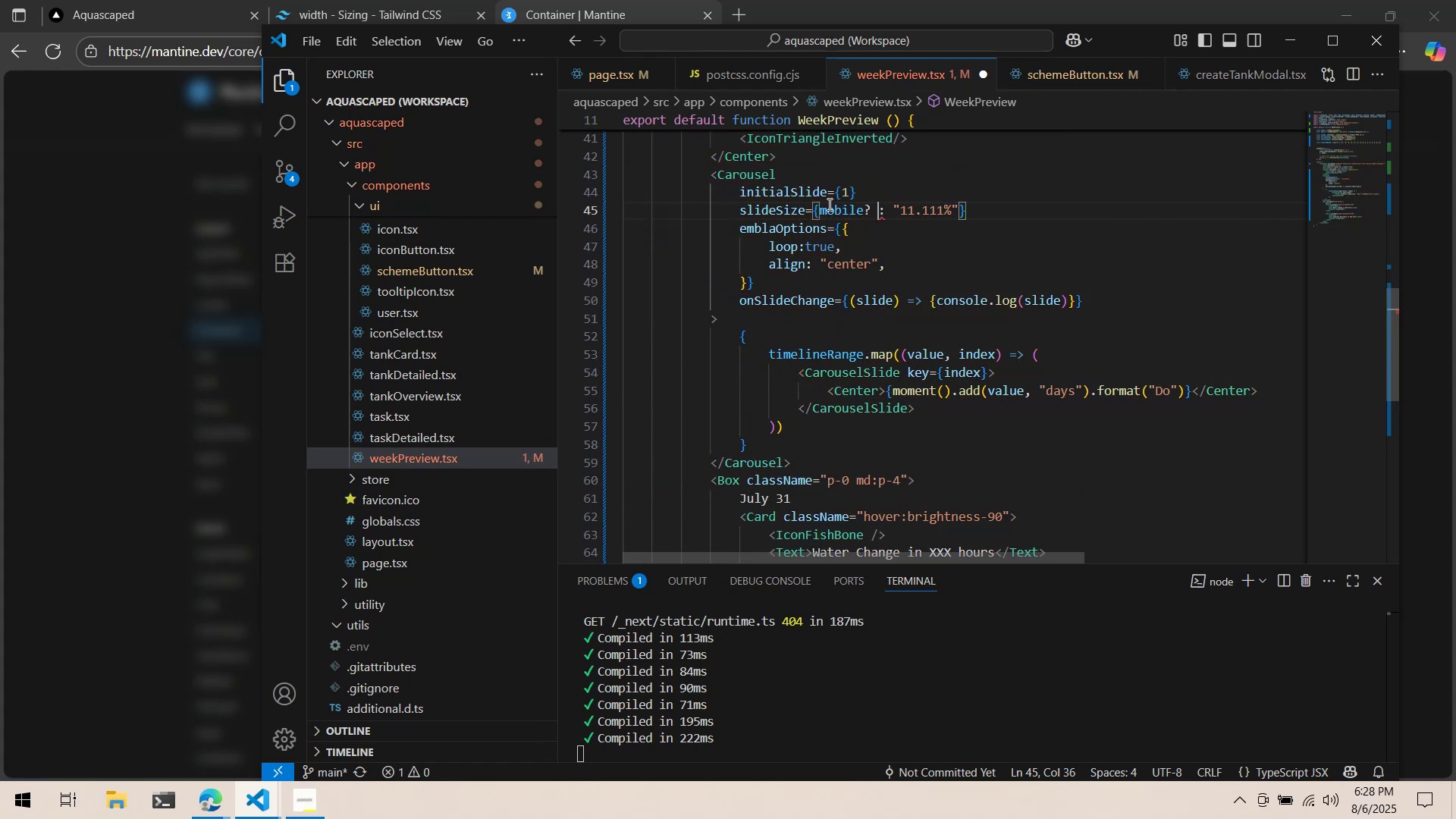 
key(ArrowLeft)
 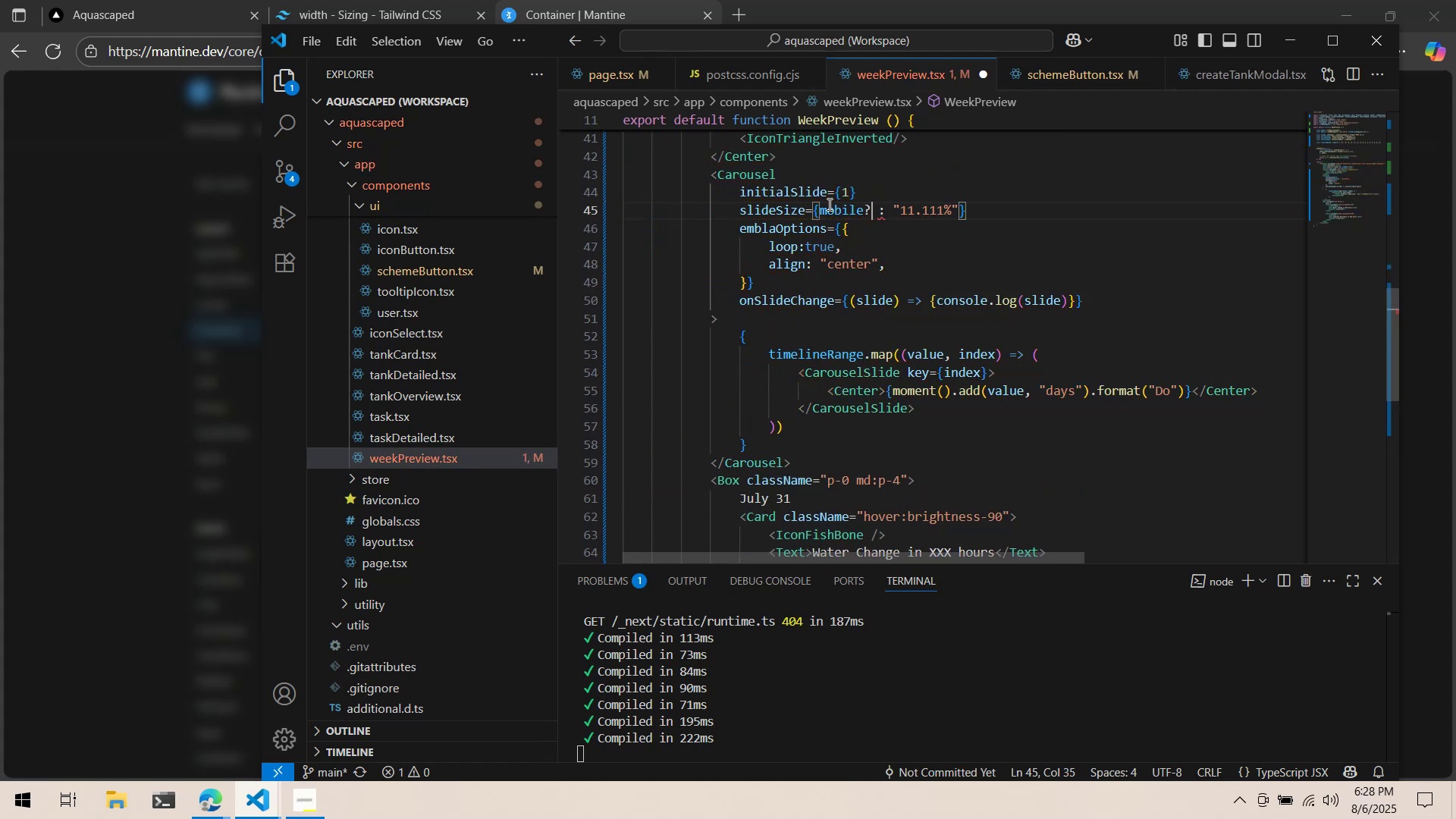 
key(Space)
 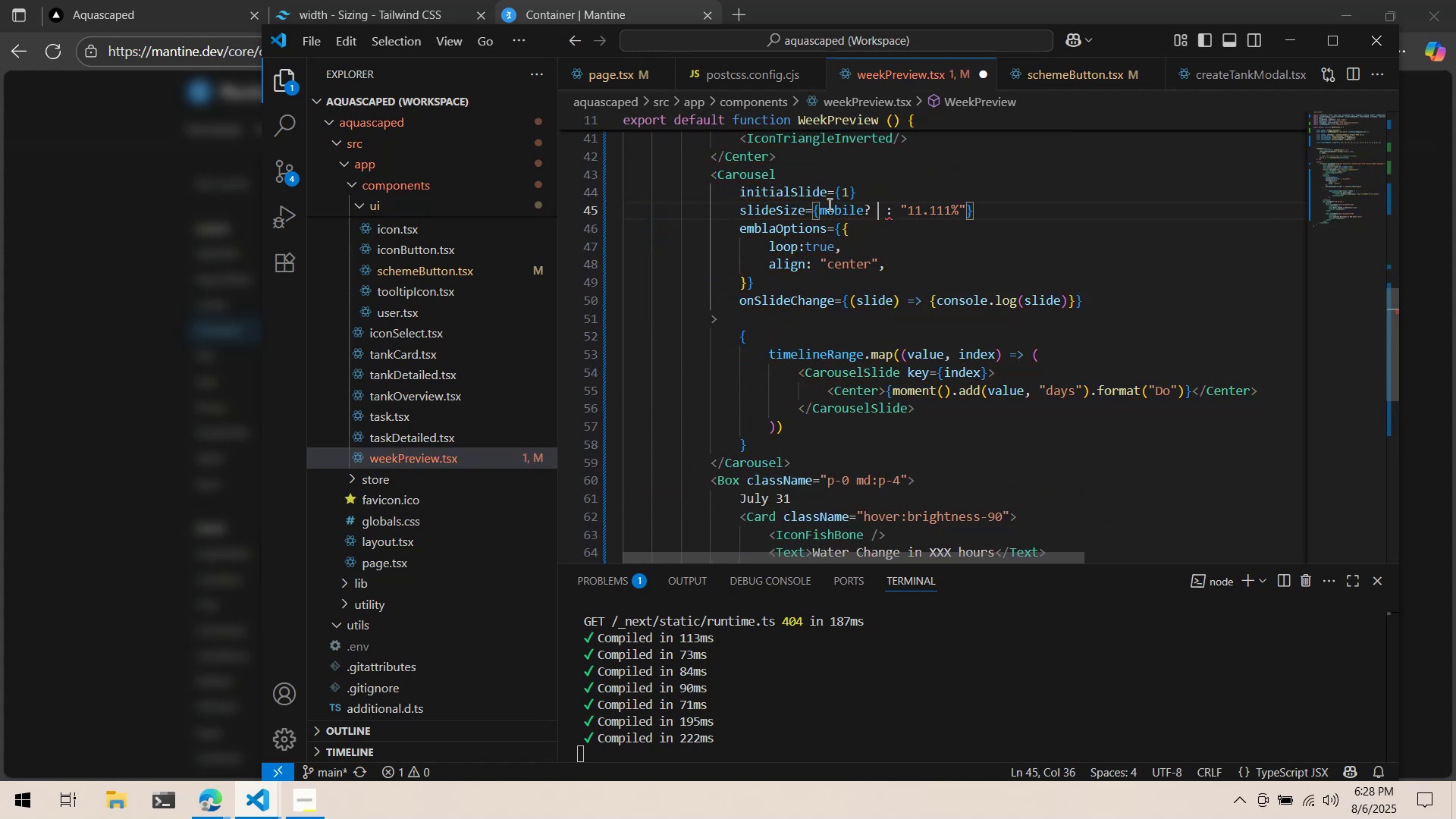 
key(Shift+Quote)
 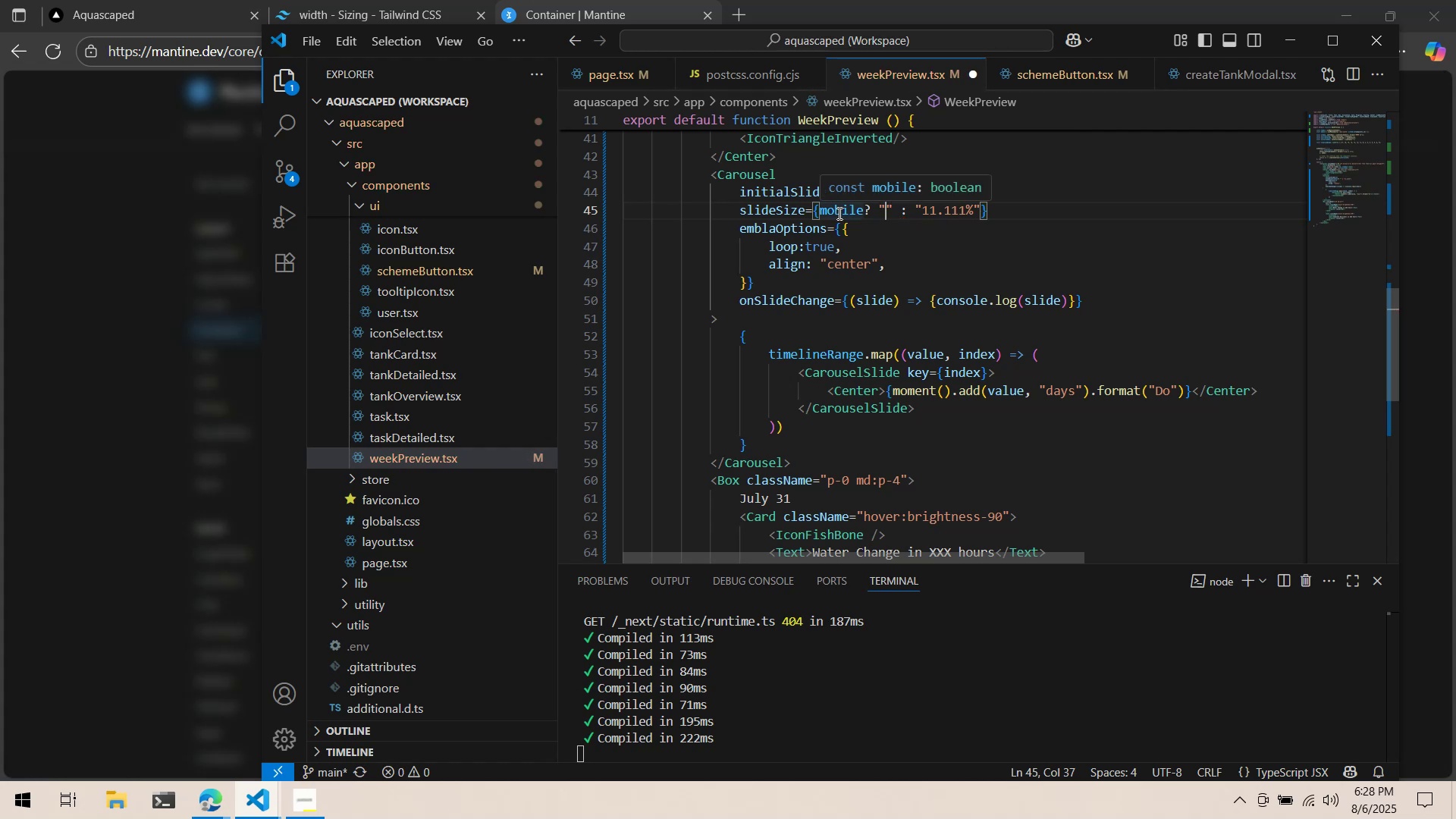 
wait(10.5)
 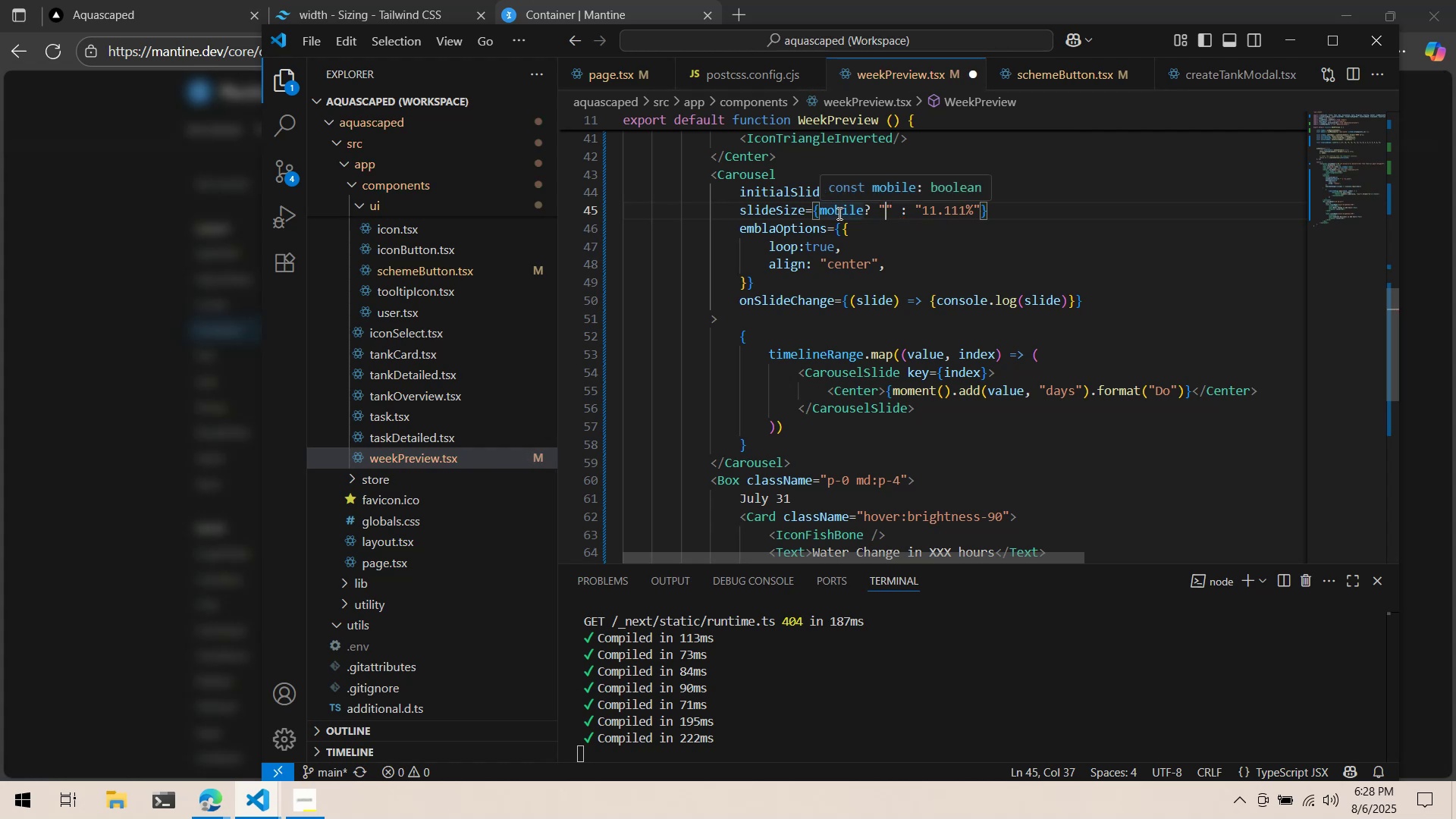 
key(Alt+AltLeft)
 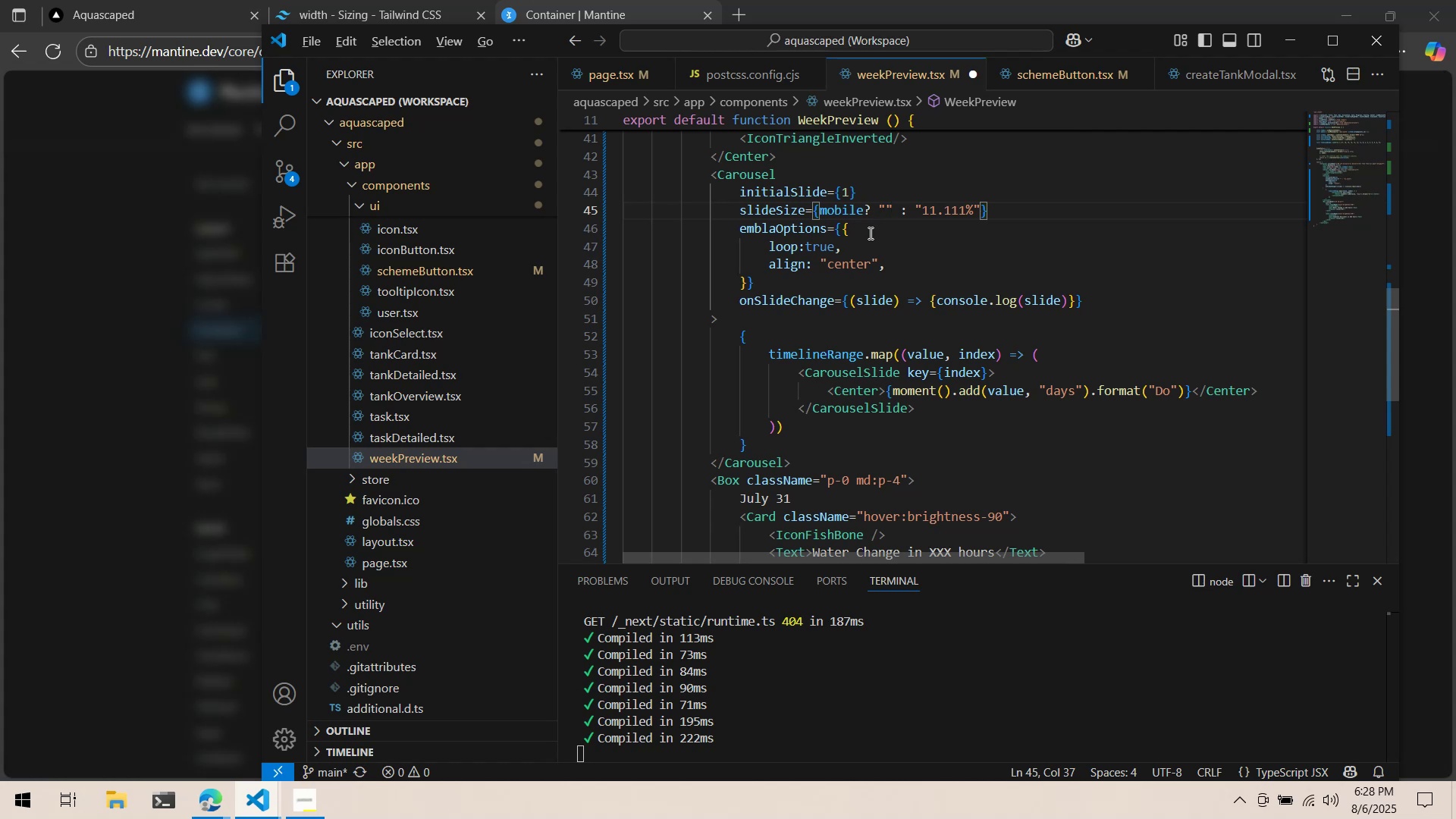 
key(Alt+Tab)
 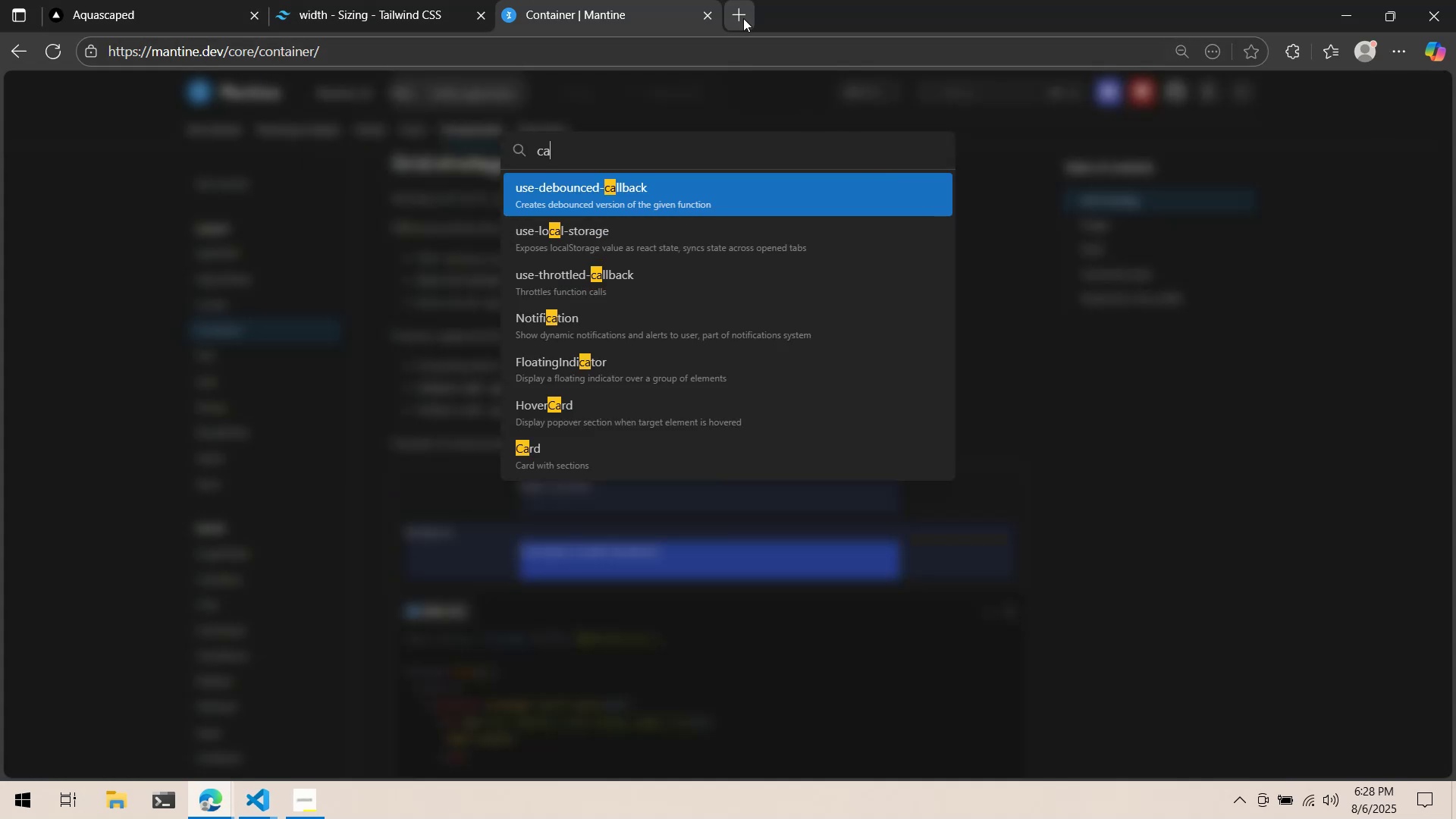 
left_click([743, 18])
 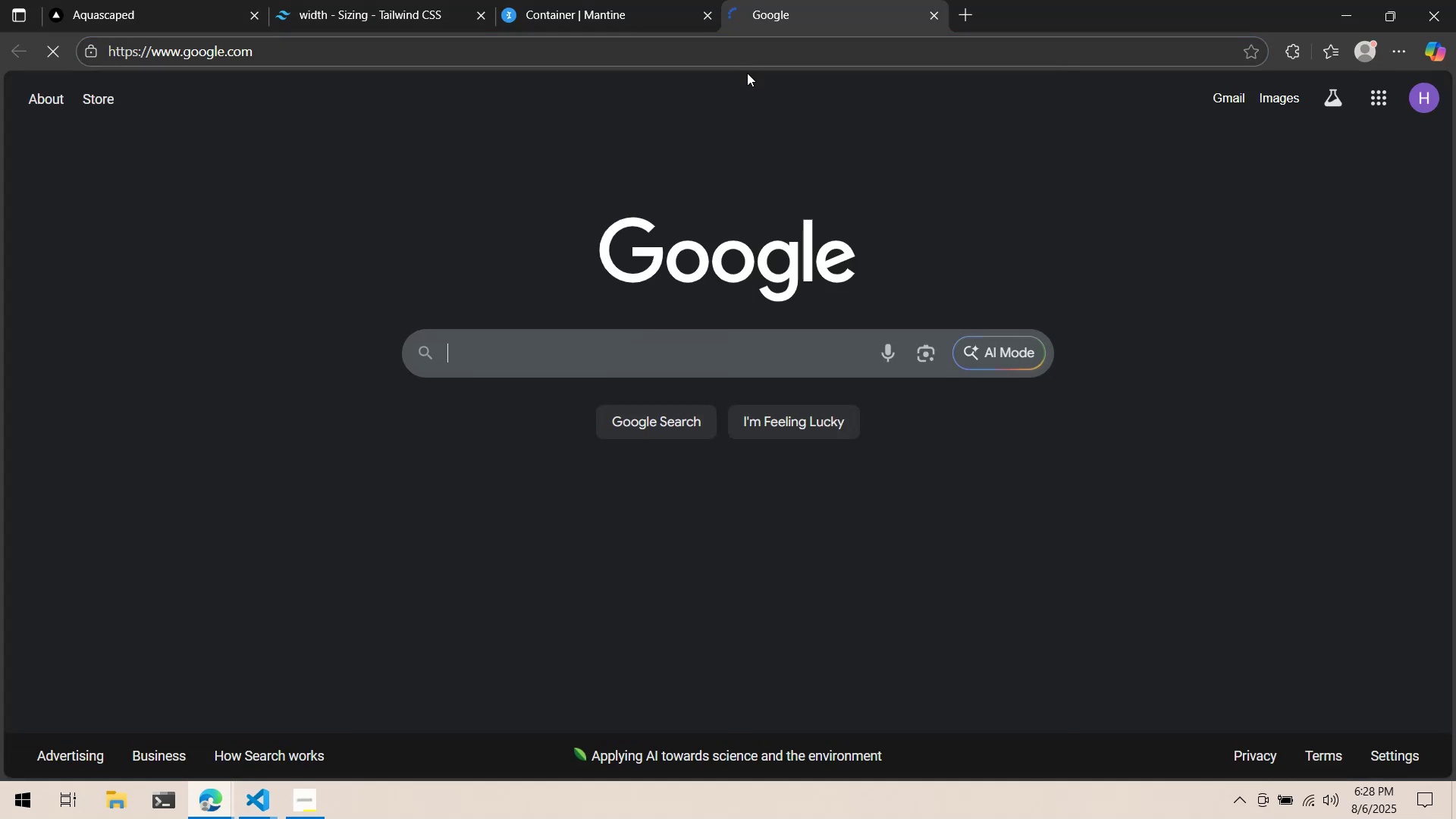 
key(1)
 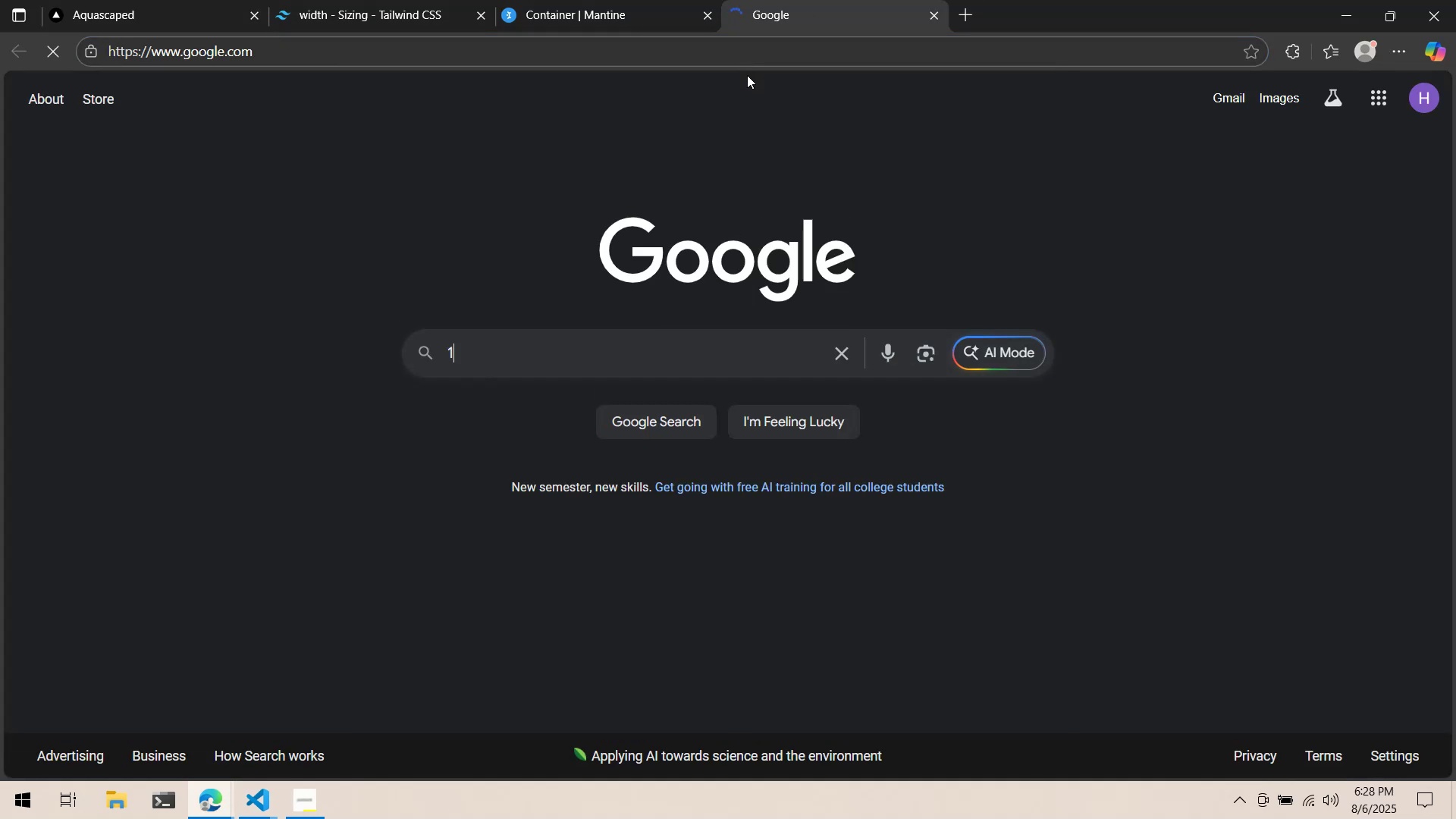 
key(Slash)
 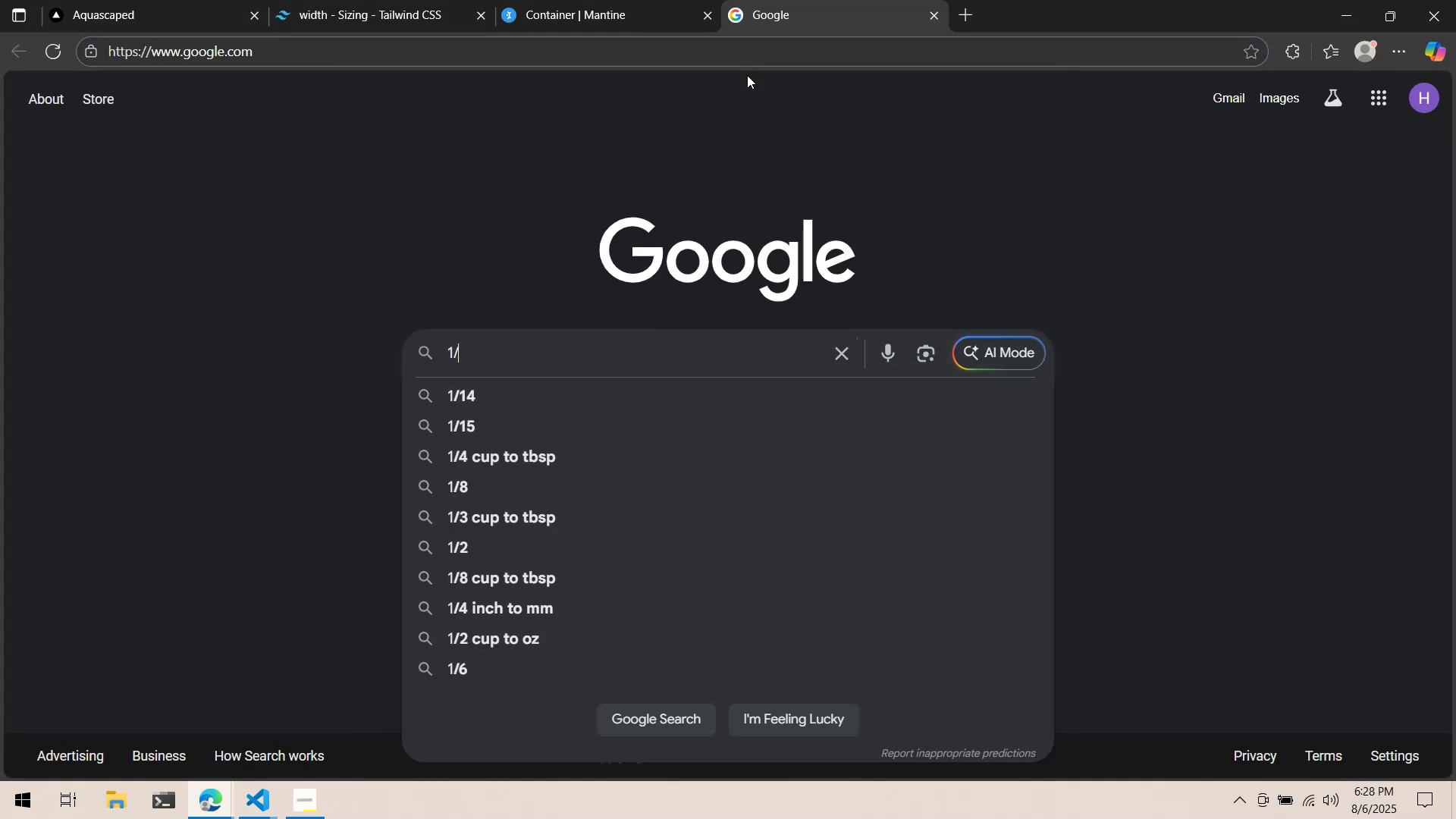 
key(7)
 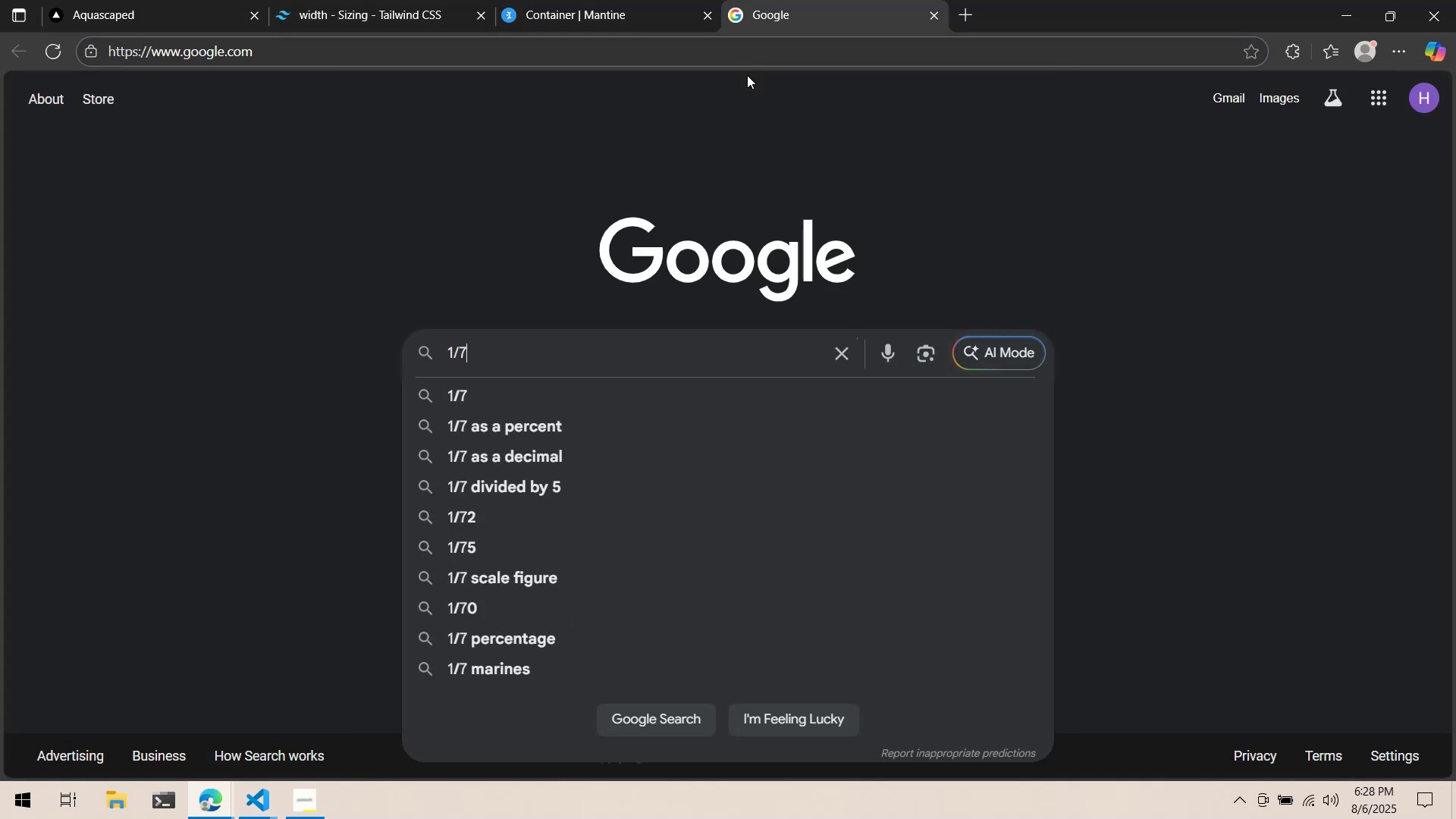 
key(Enter)
 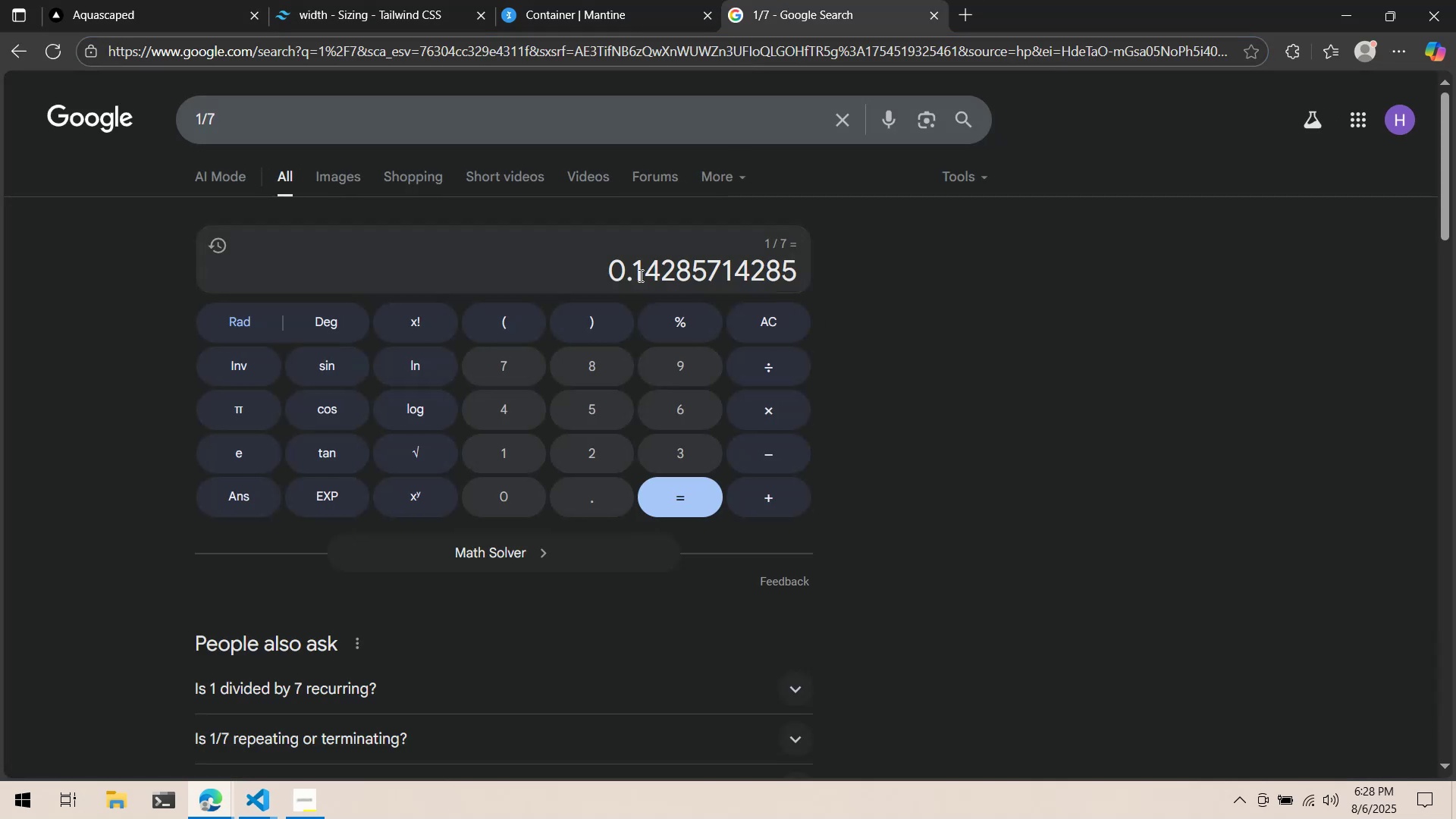 
left_click_drag(start_coordinate=[602, 265], to_coordinate=[673, 266])
 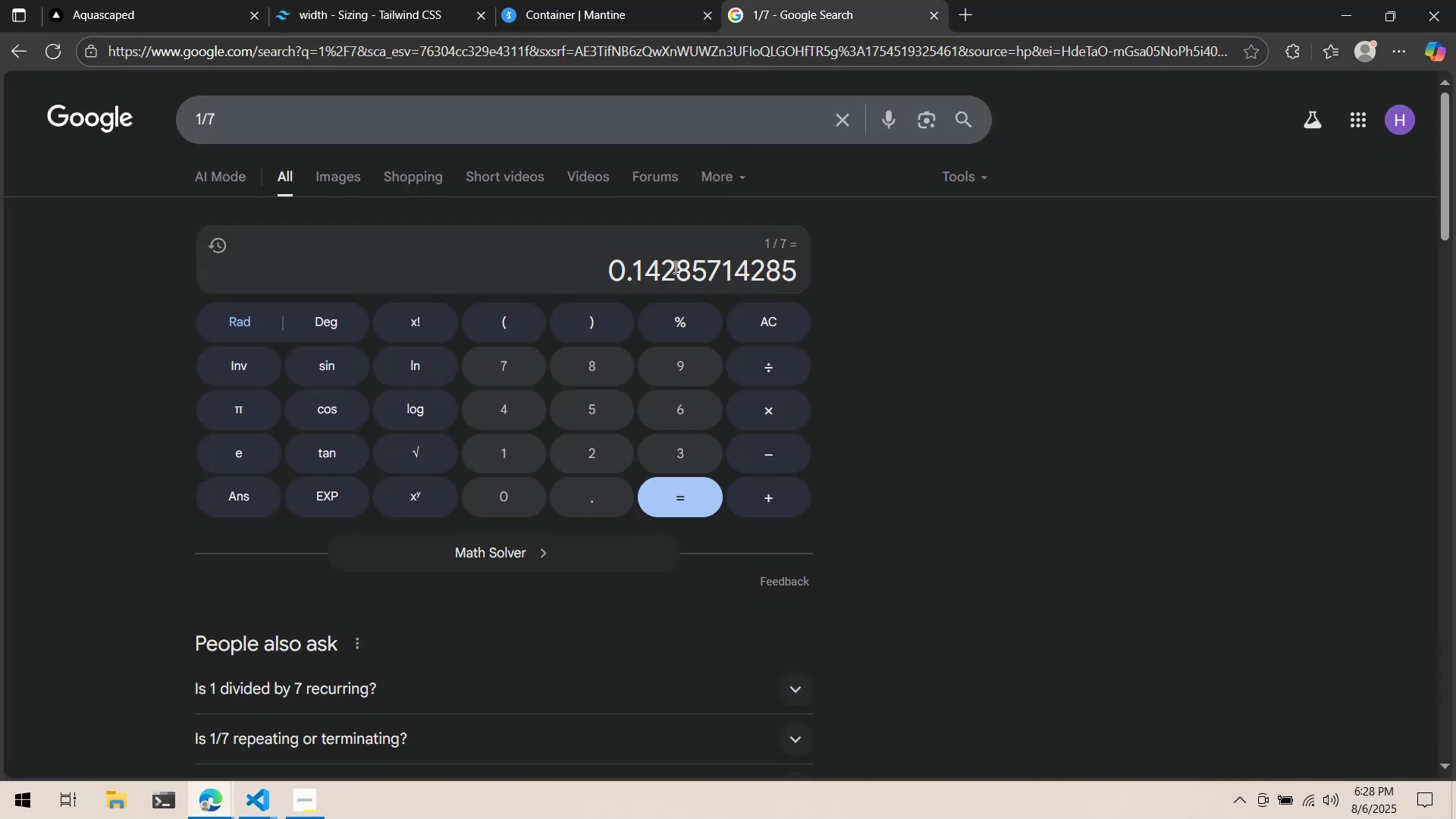 
left_click_drag(start_coordinate=[674, 267], to_coordinate=[613, 267])
 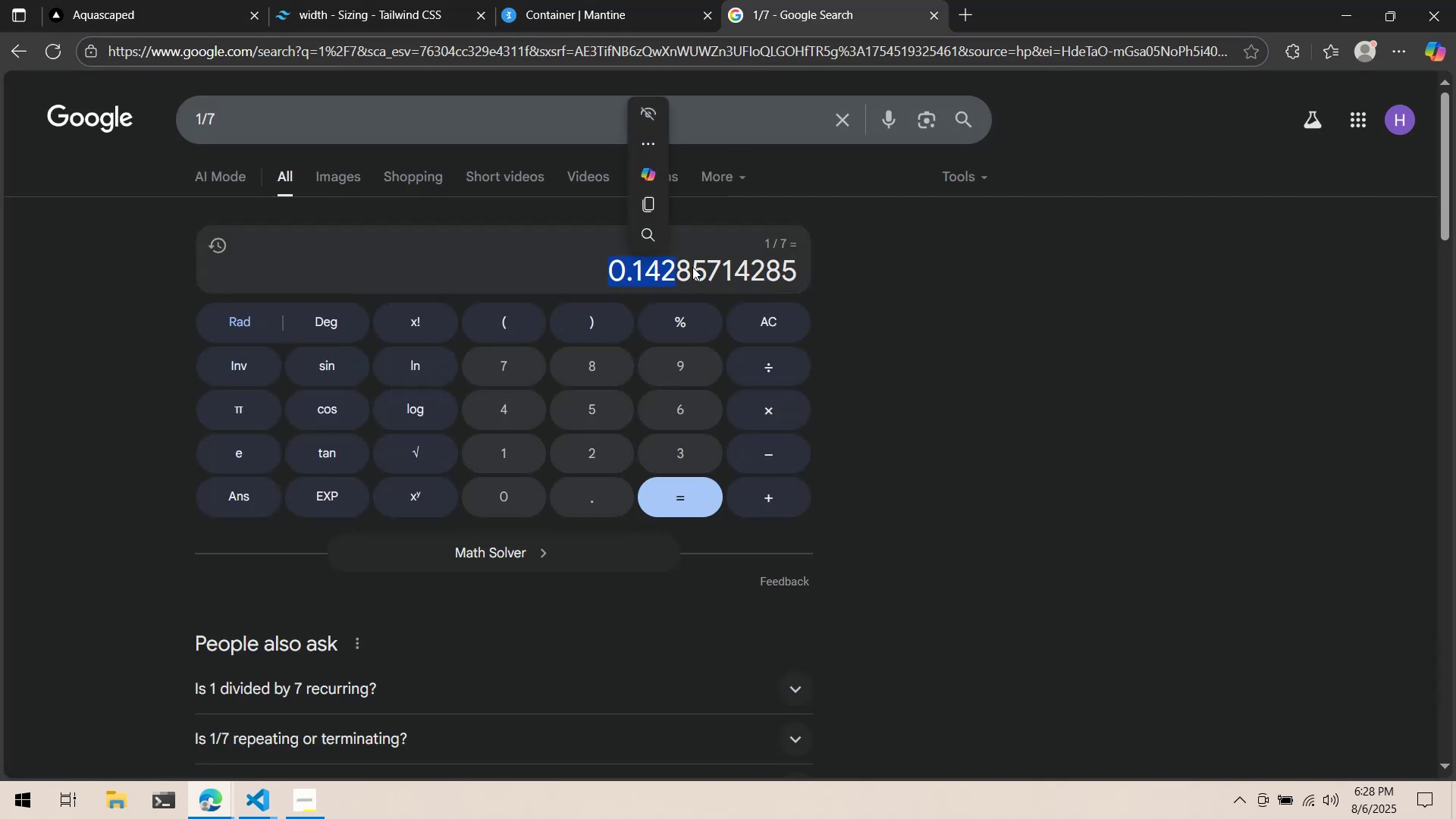 
left_click([692, 267])
 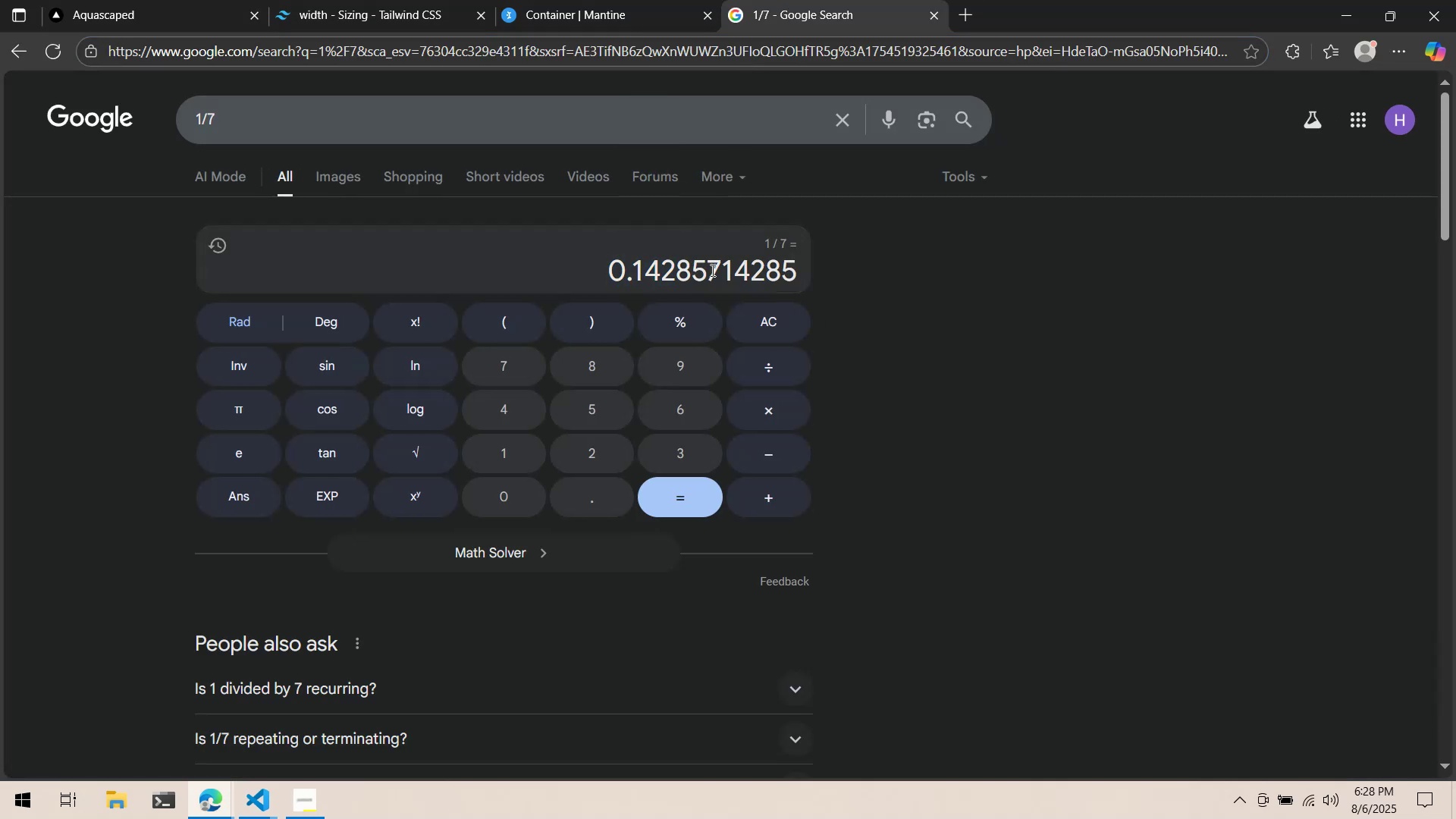 
left_click_drag(start_coordinate=[708, 270], to_coordinate=[601, 266])
 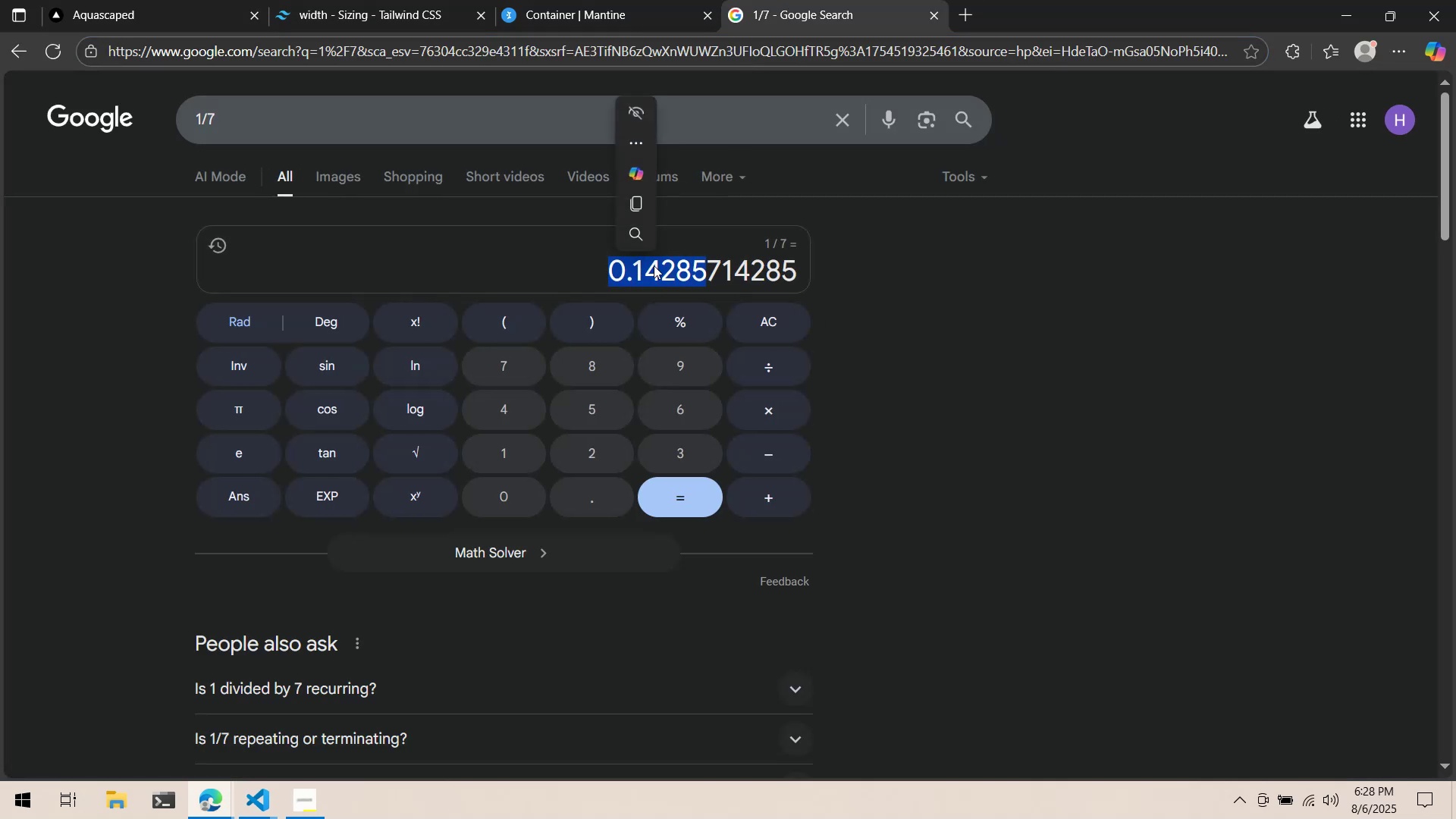 
key(Control+ControlLeft)
 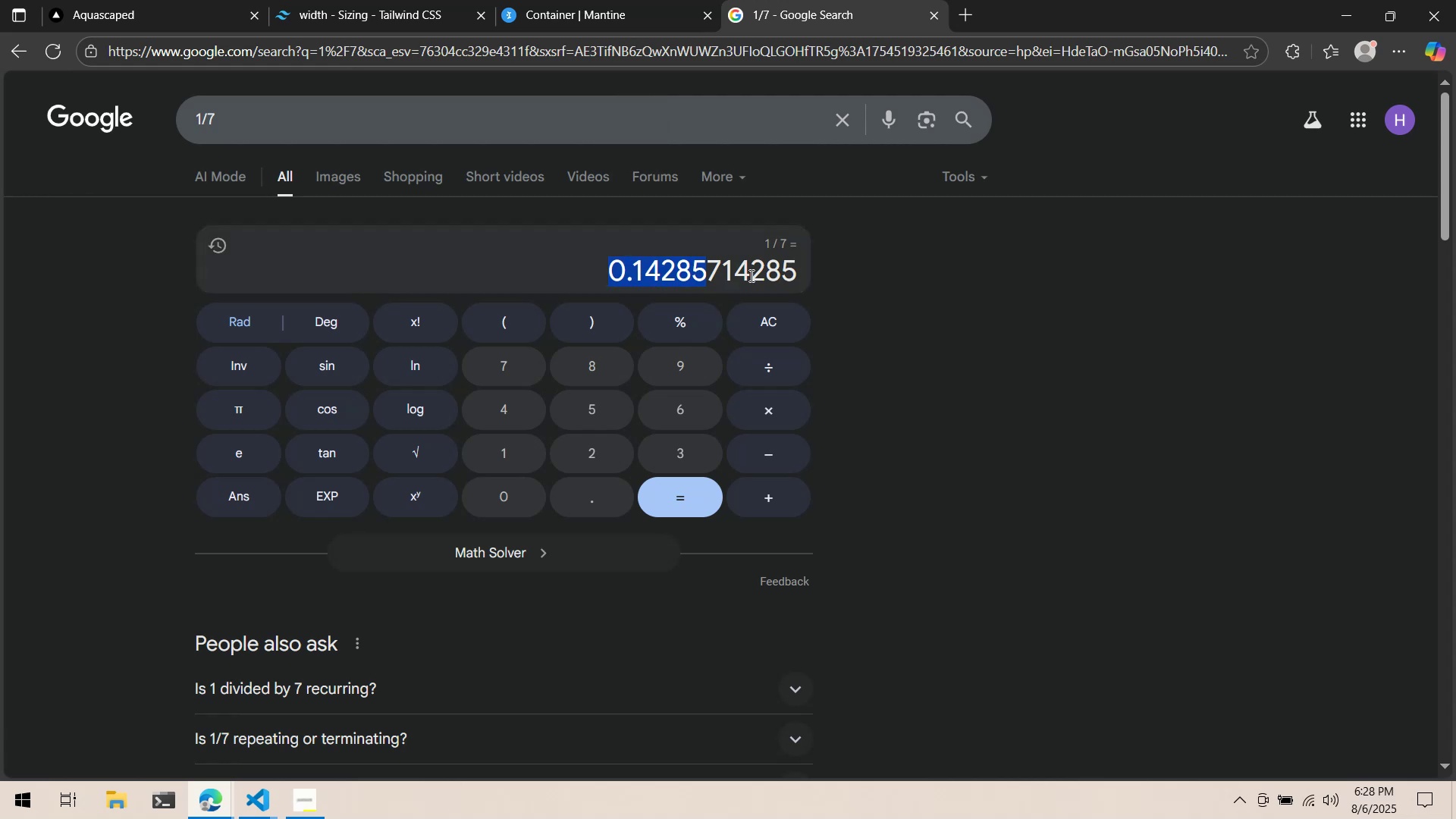 
key(Control+C)
 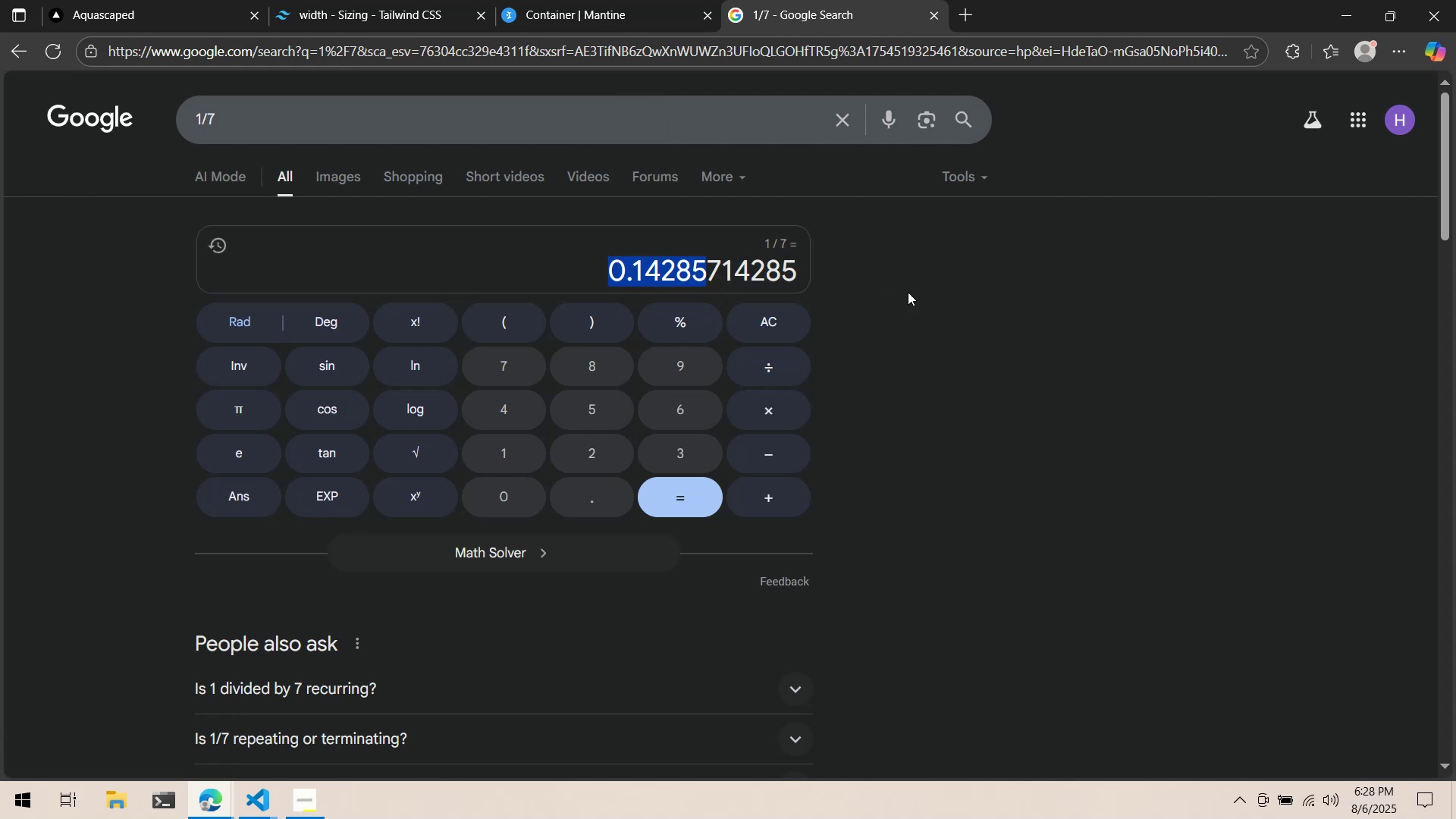 
key(Alt+AltLeft)
 